 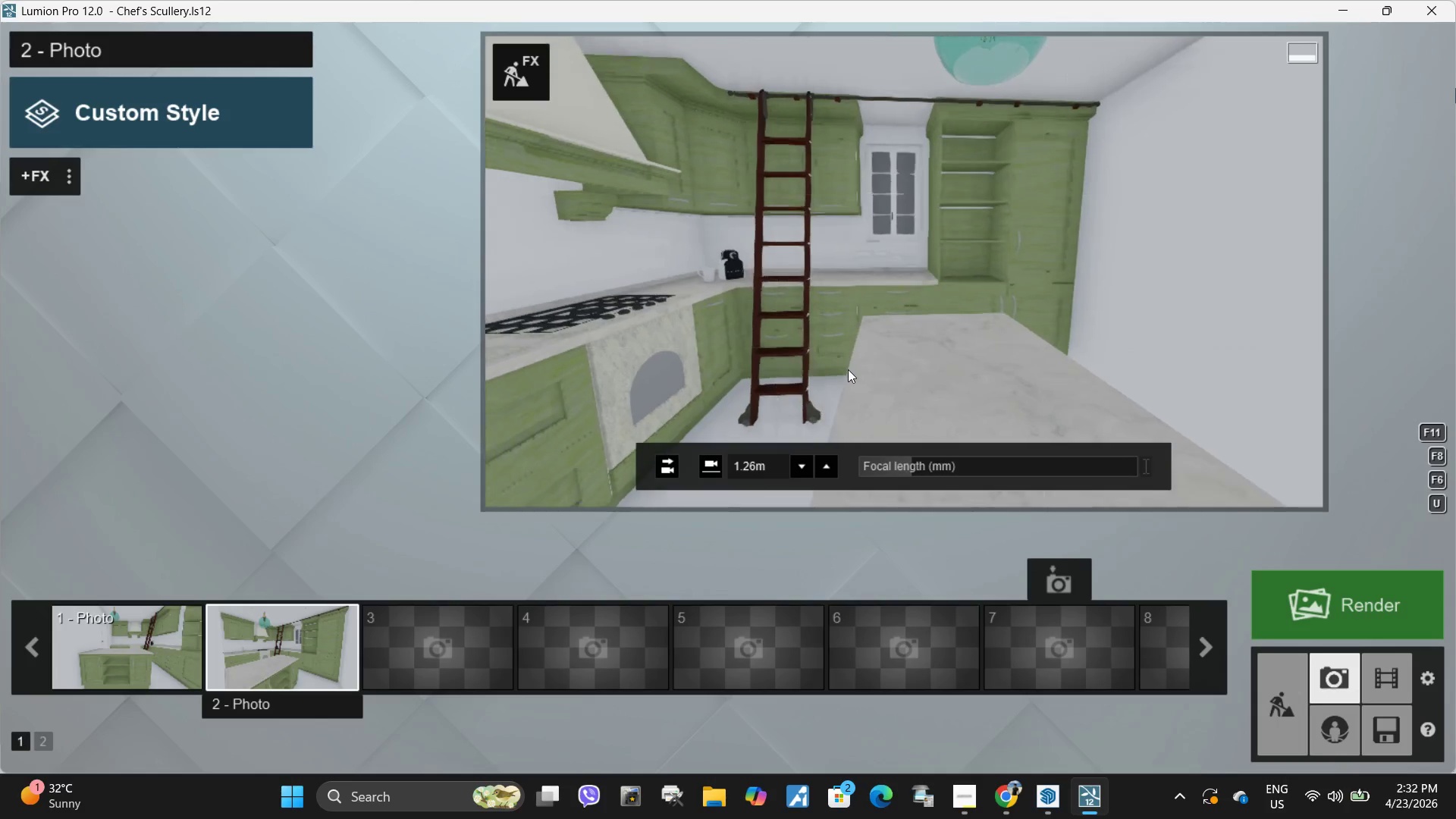 
type(ddawd)
 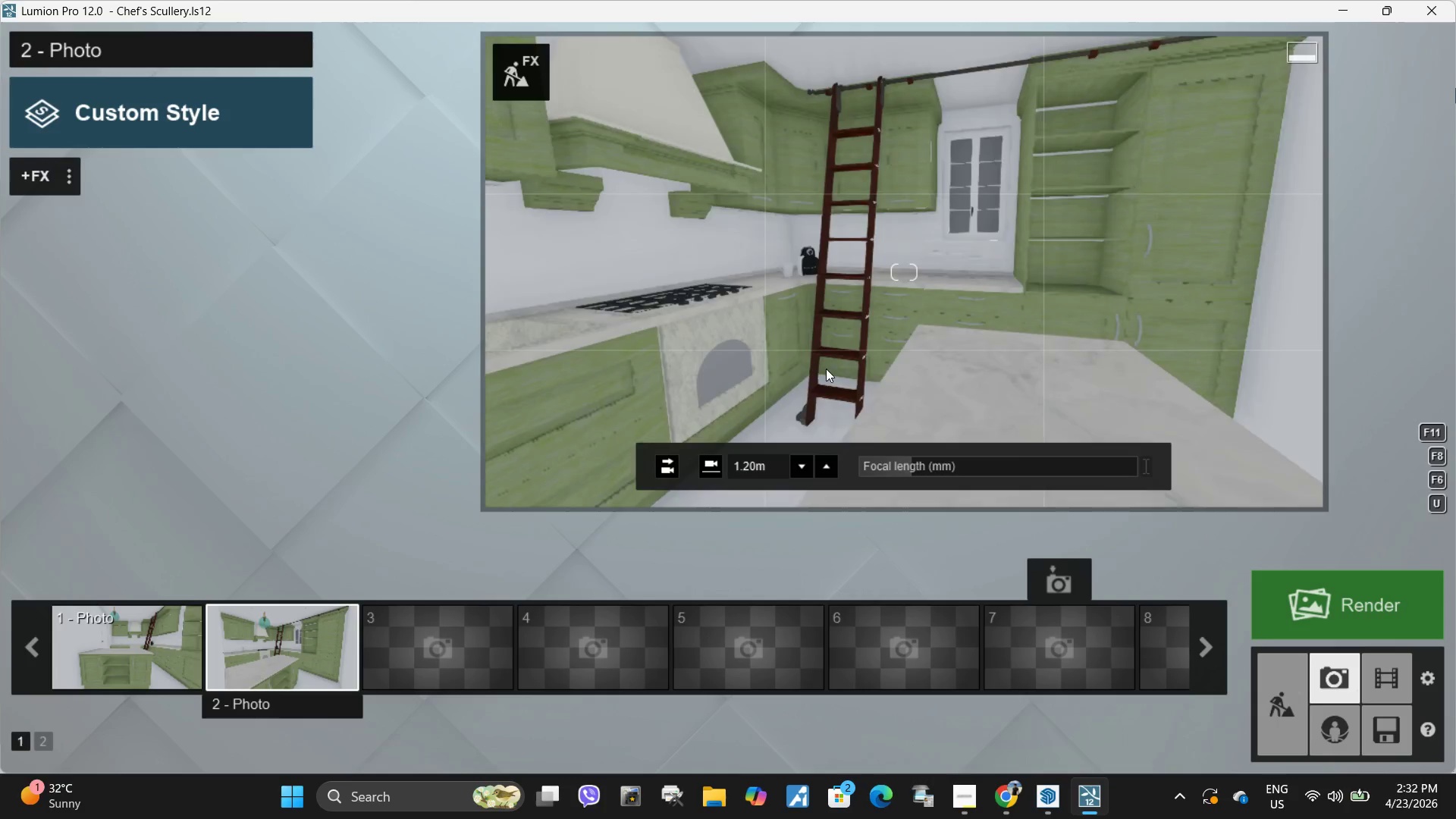 
type(sddwdddasdwaasqwaasawdq)
 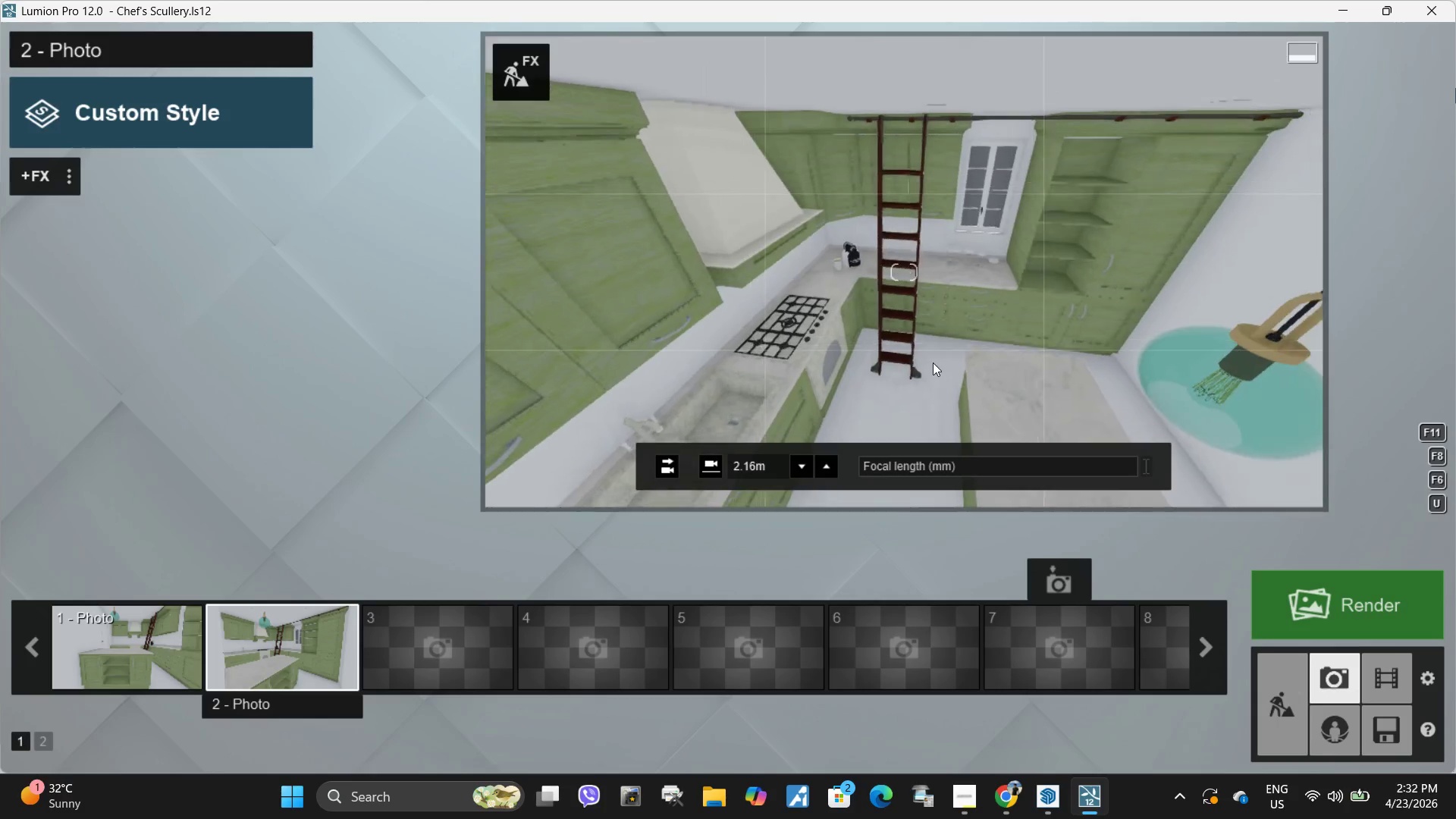 
left_click_drag(start_coordinate=[932, 467], to_coordinate=[852, 468])
 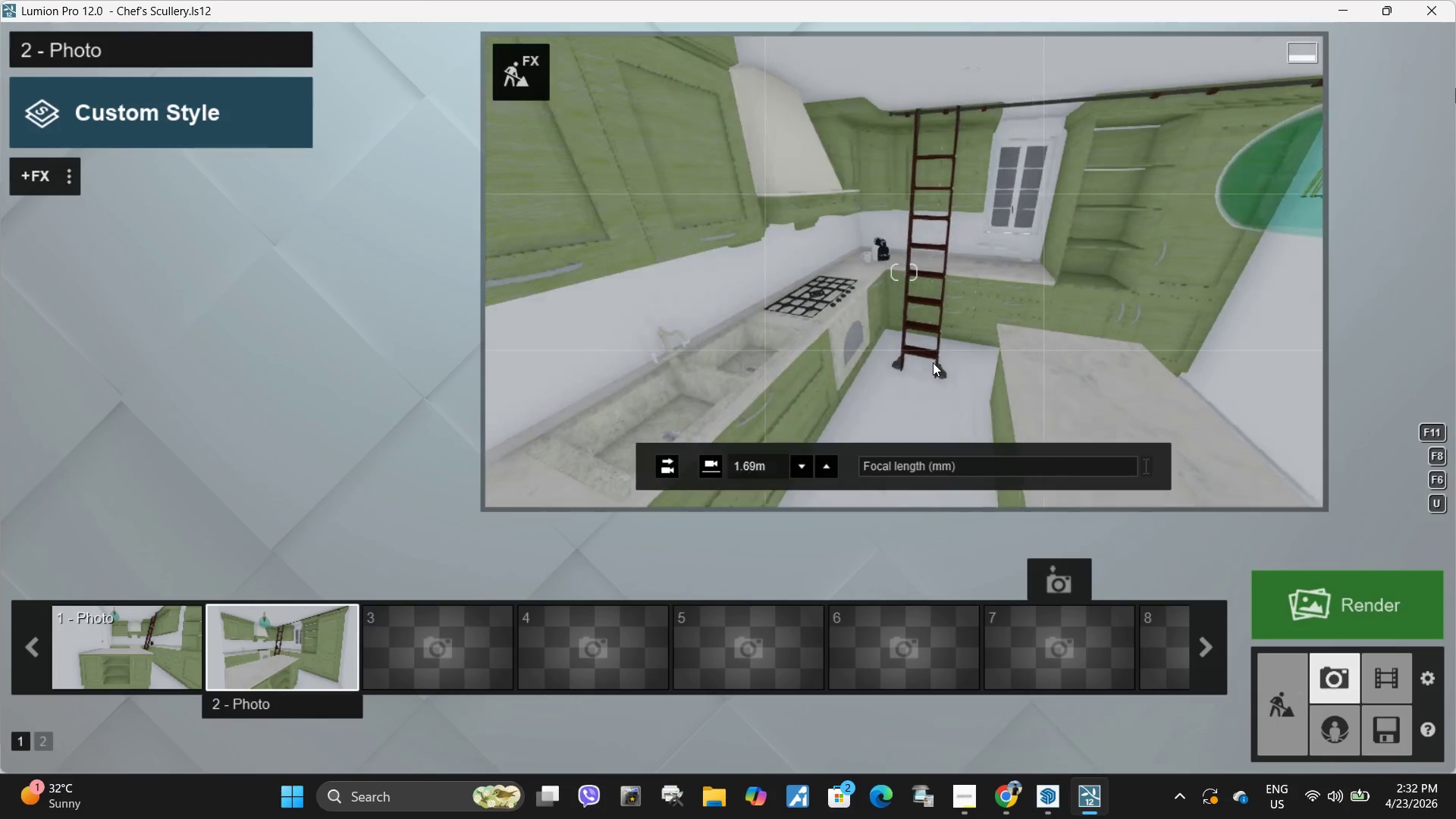 
type(dddswee)
 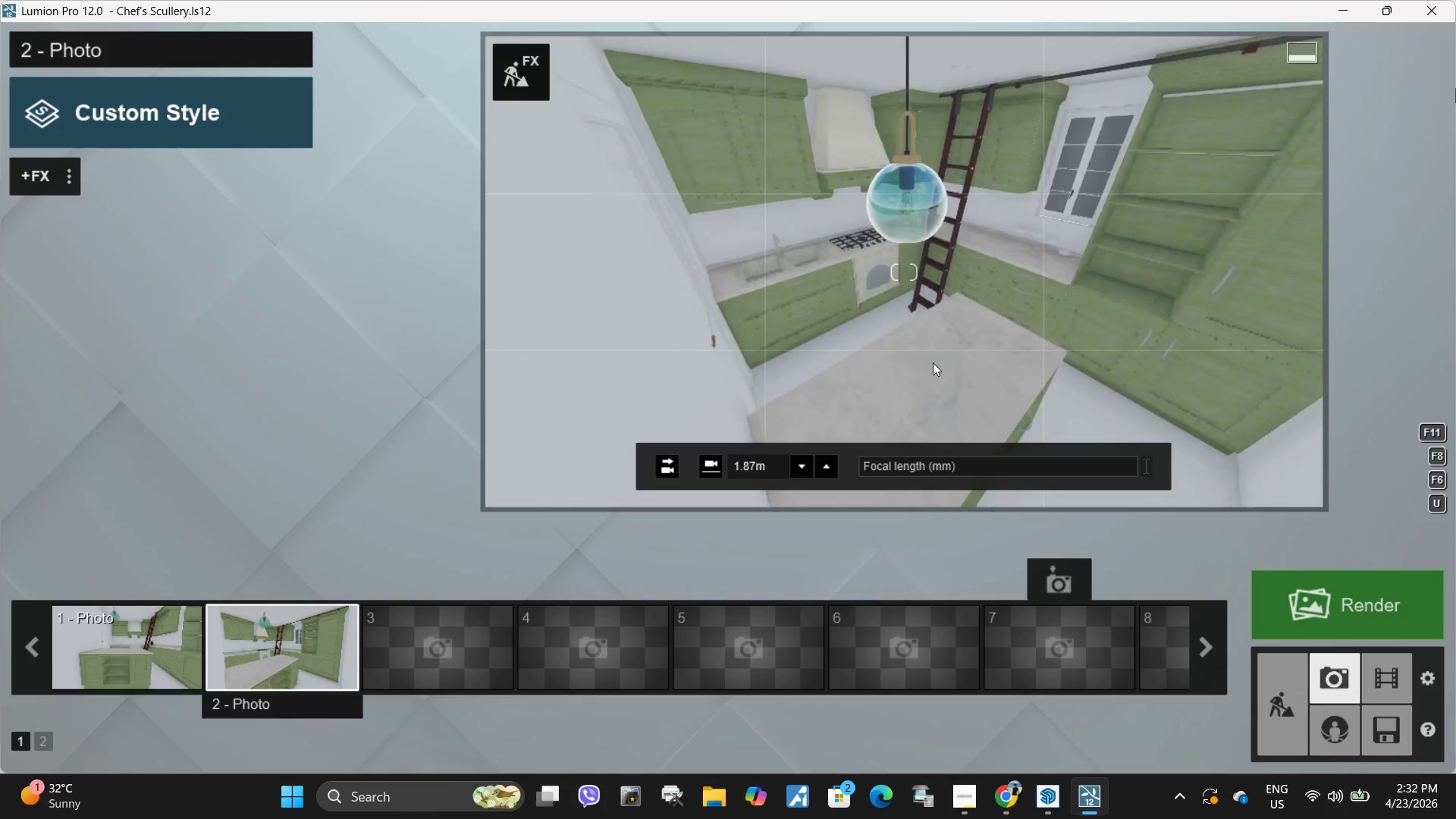 
type(ddwaddaseeeqqa)
 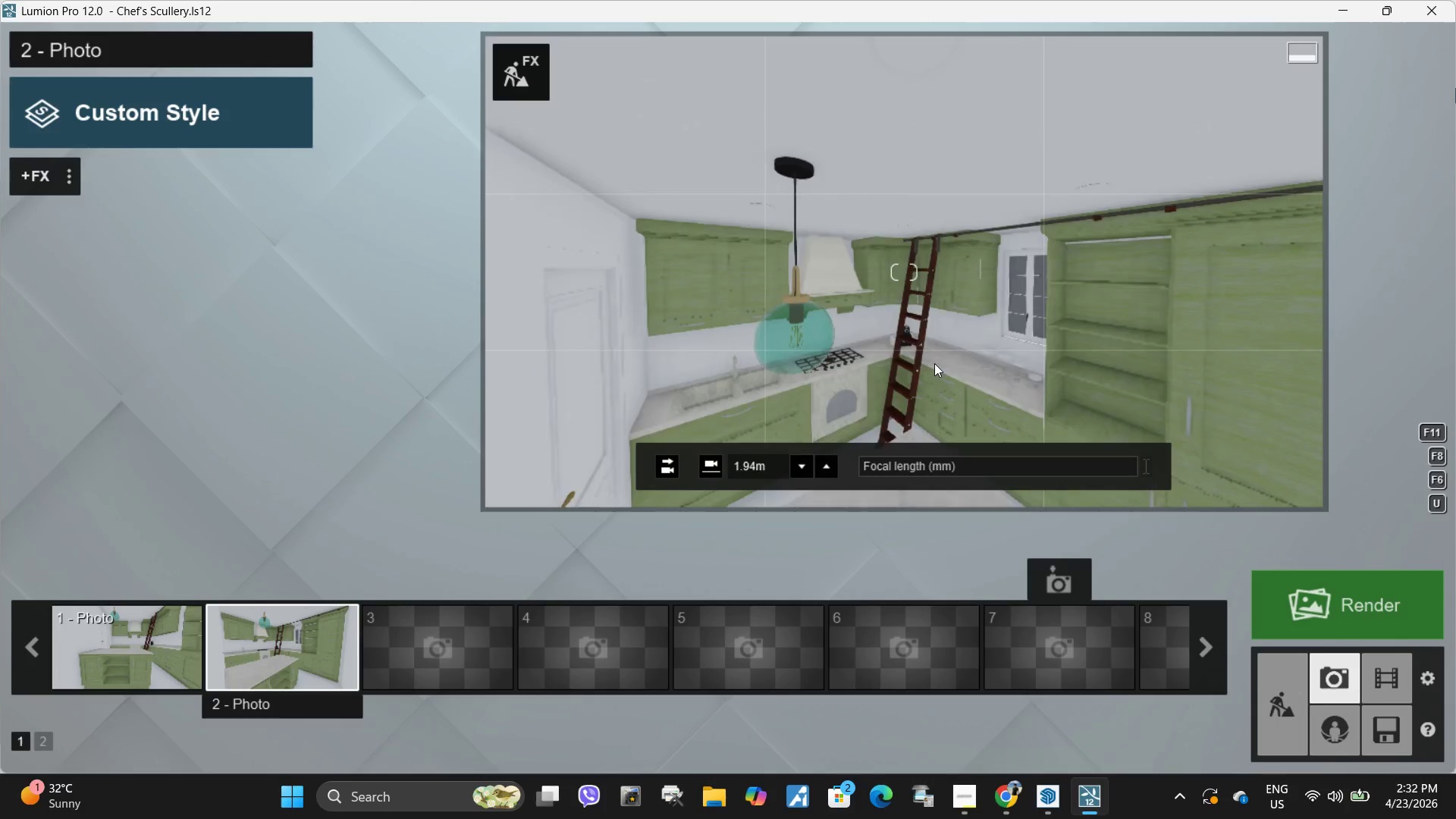 
type(waadeaade)
 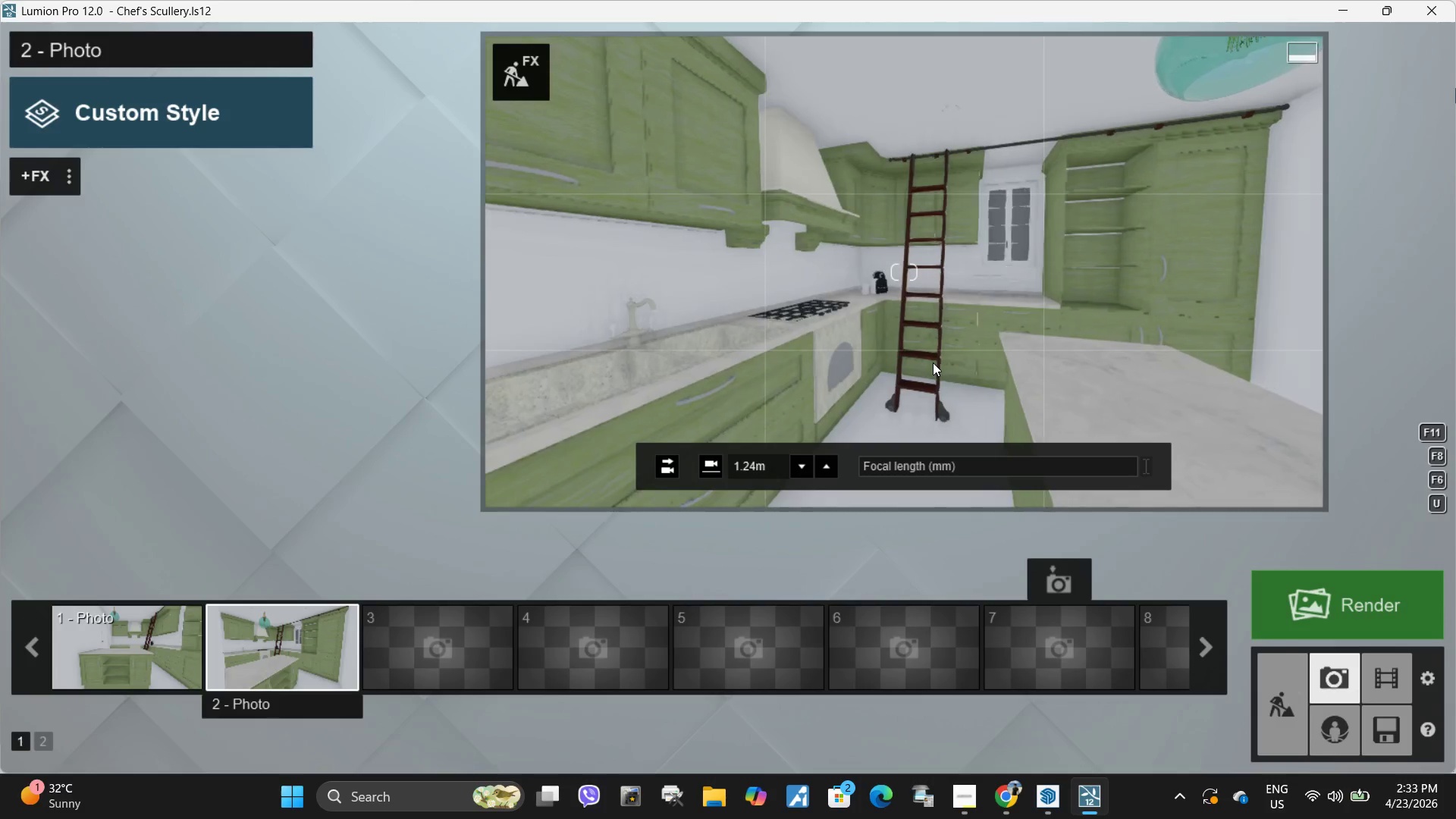 
left_click([927, 362])
 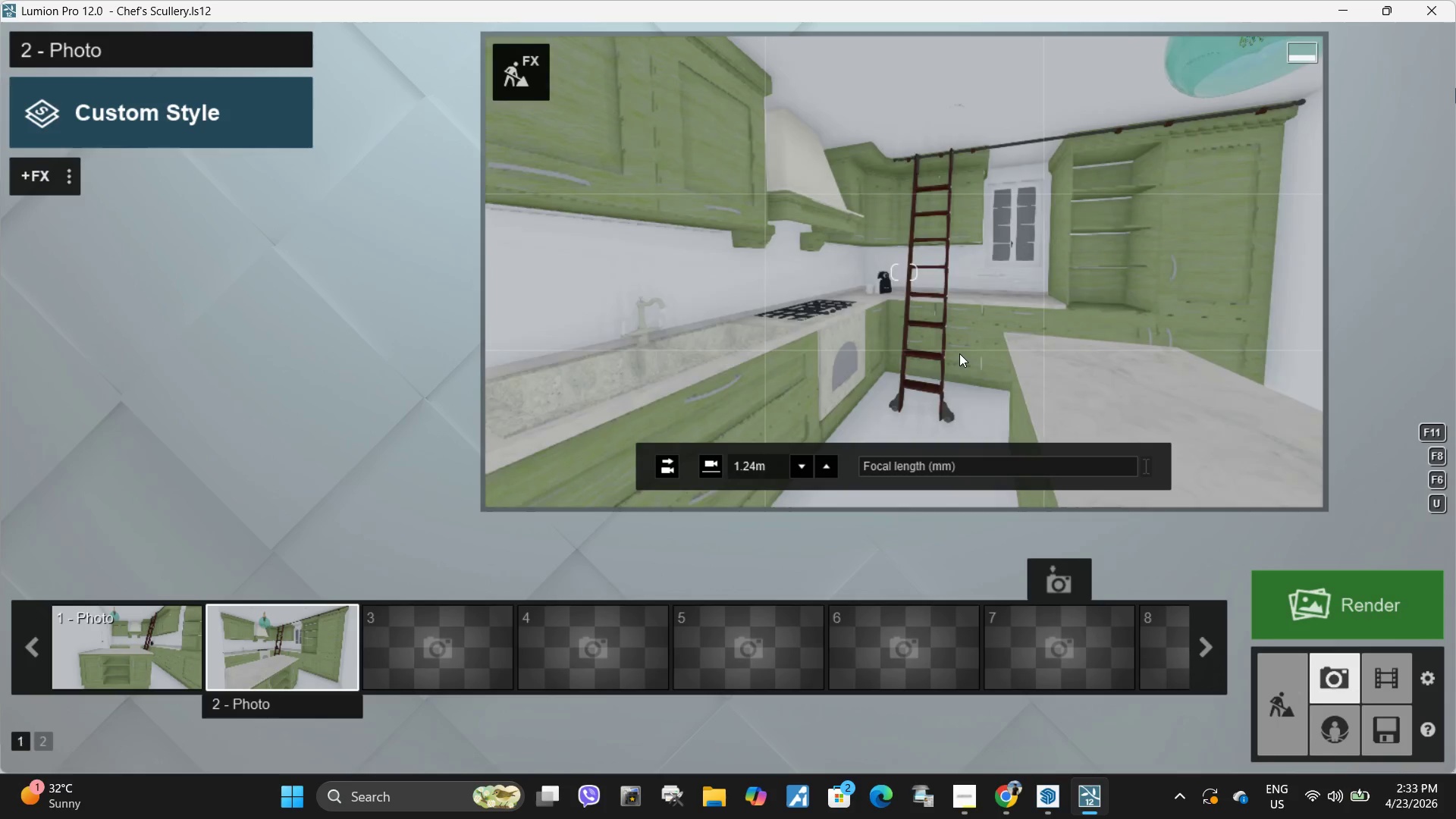 
left_click([959, 353])
 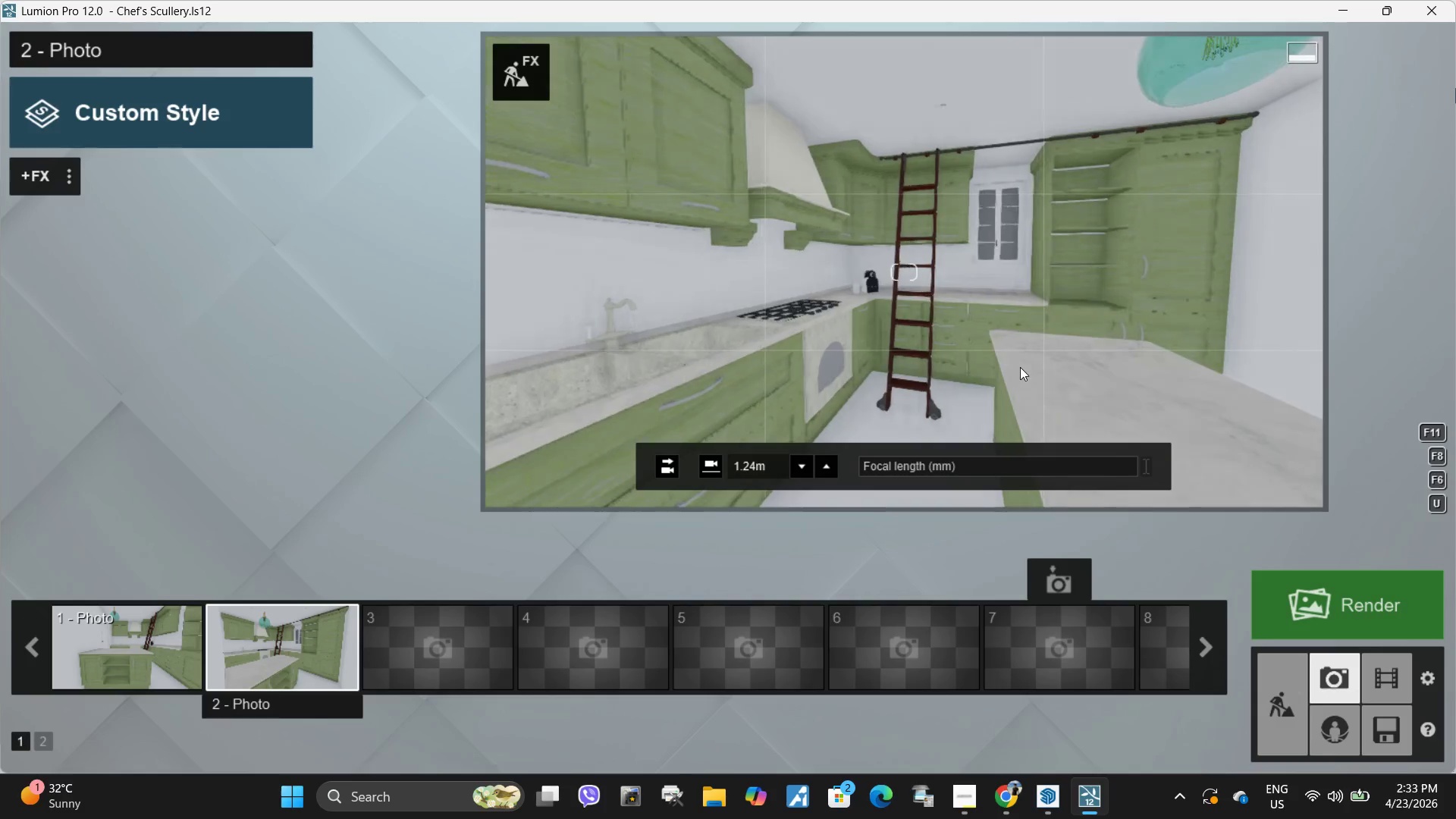 
left_click_drag(start_coordinate=[880, 463], to_coordinate=[912, 463])
 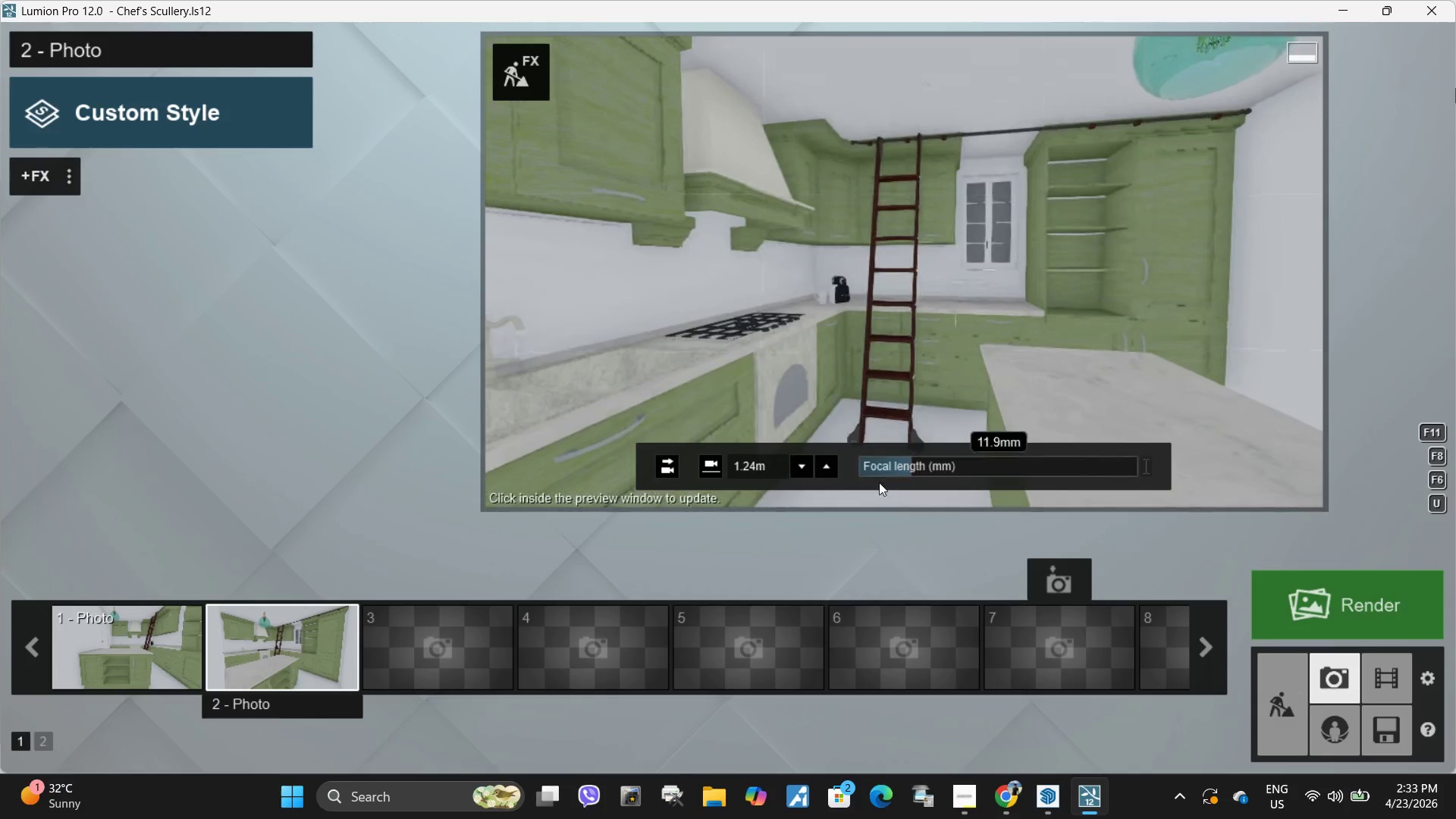 
left_click_drag(start_coordinate=[914, 467], to_coordinate=[856, 460])
 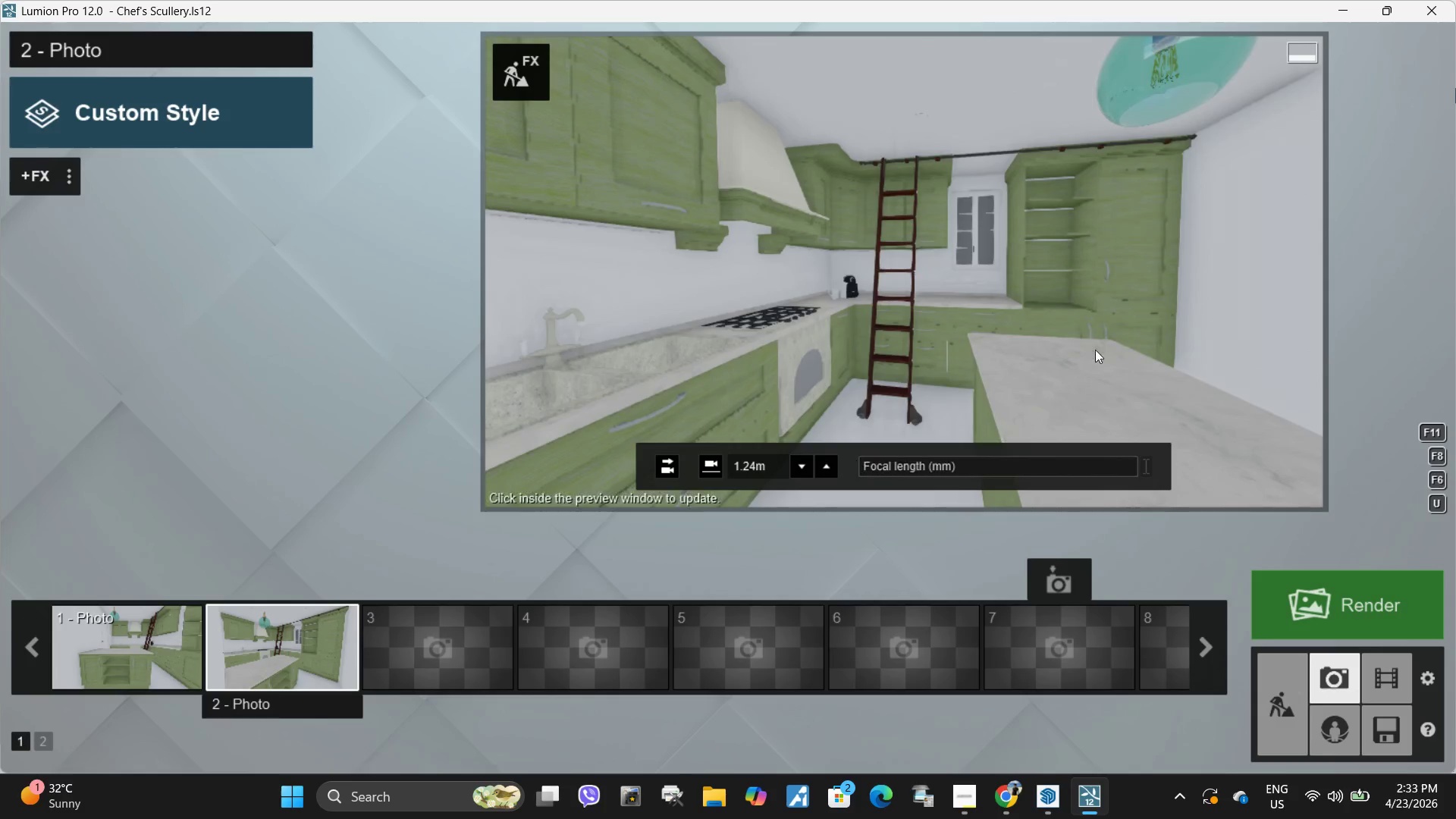 
type(aaa)
 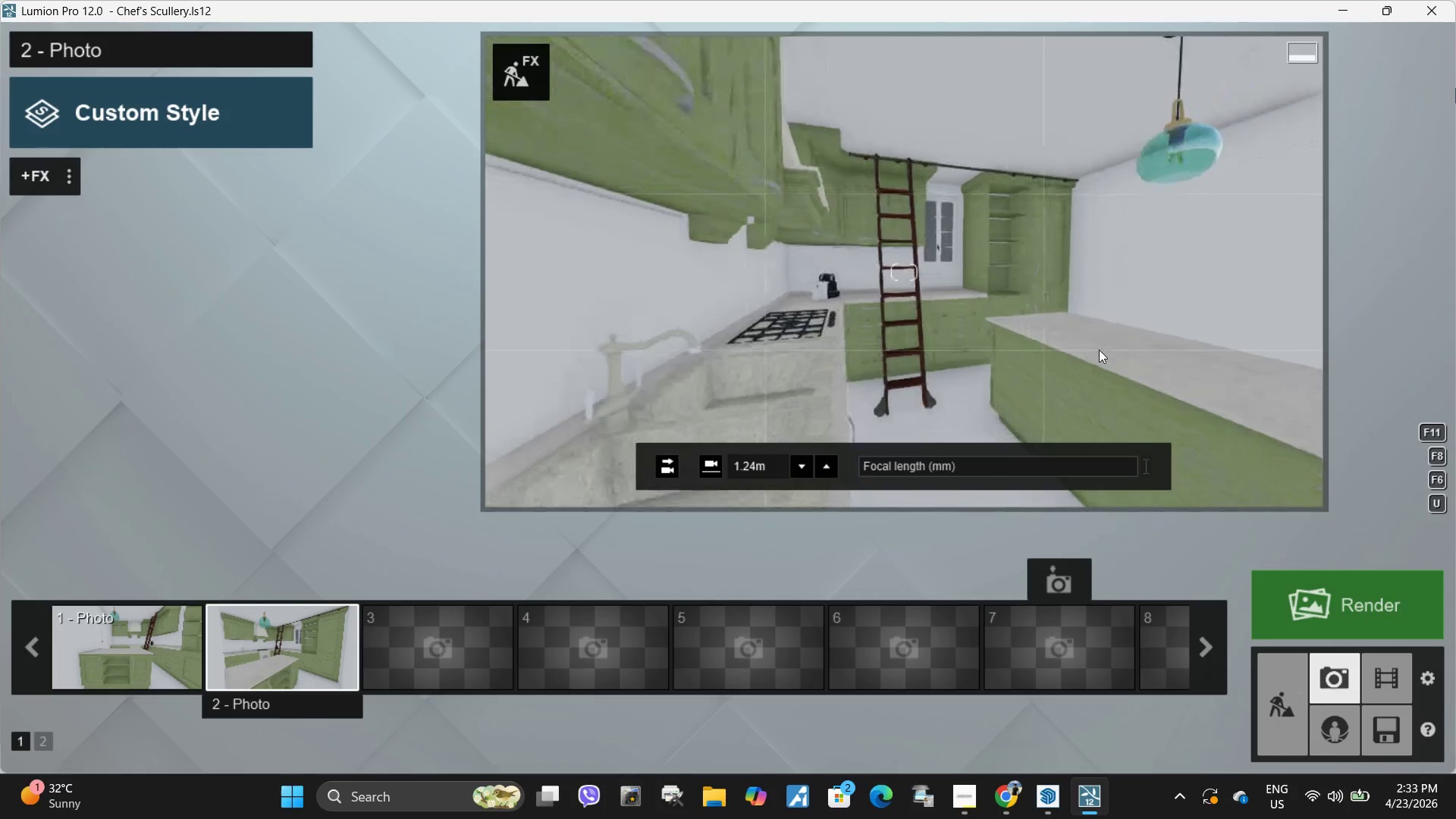 
type(awds)
 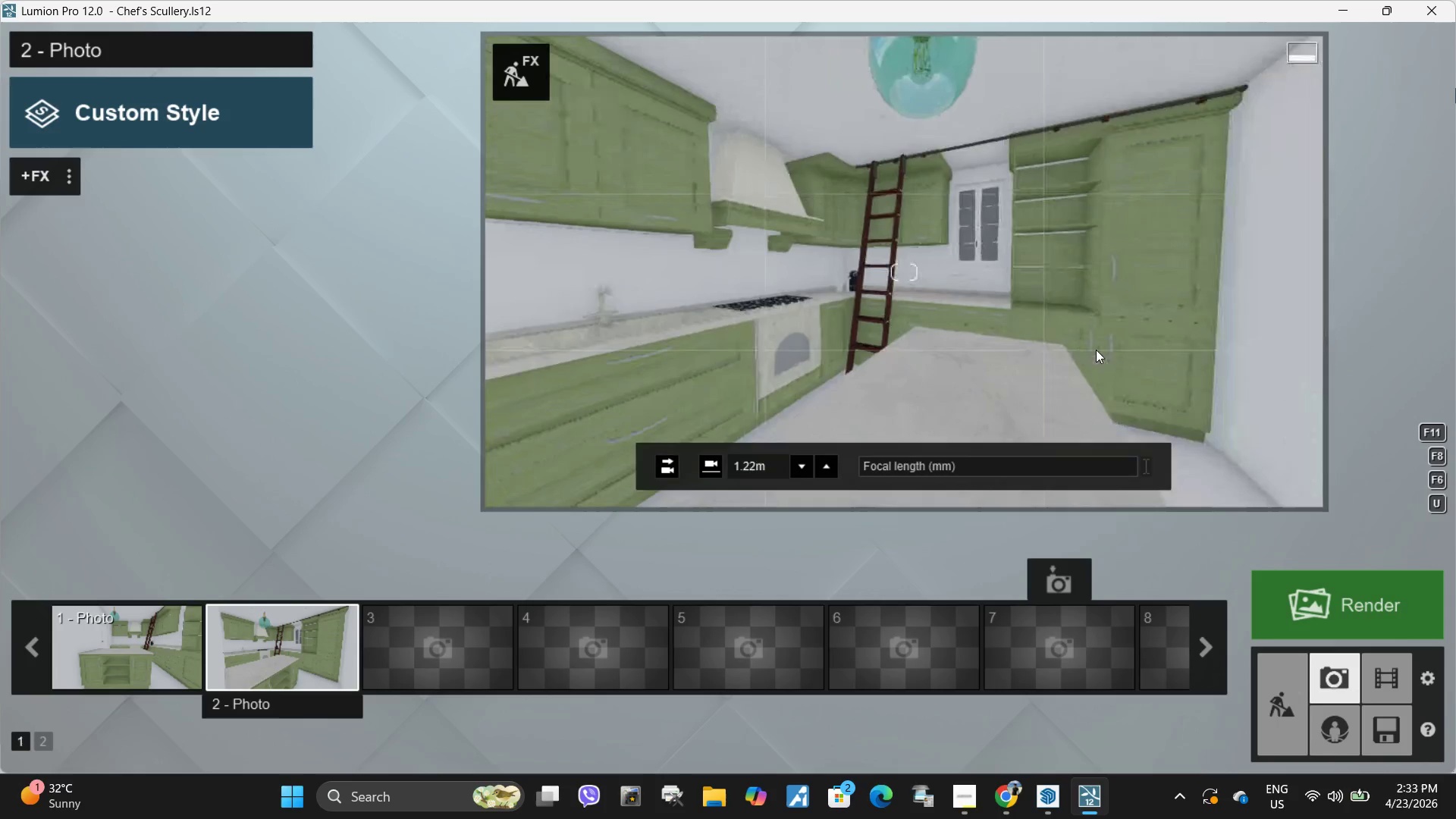 
type(aada)
 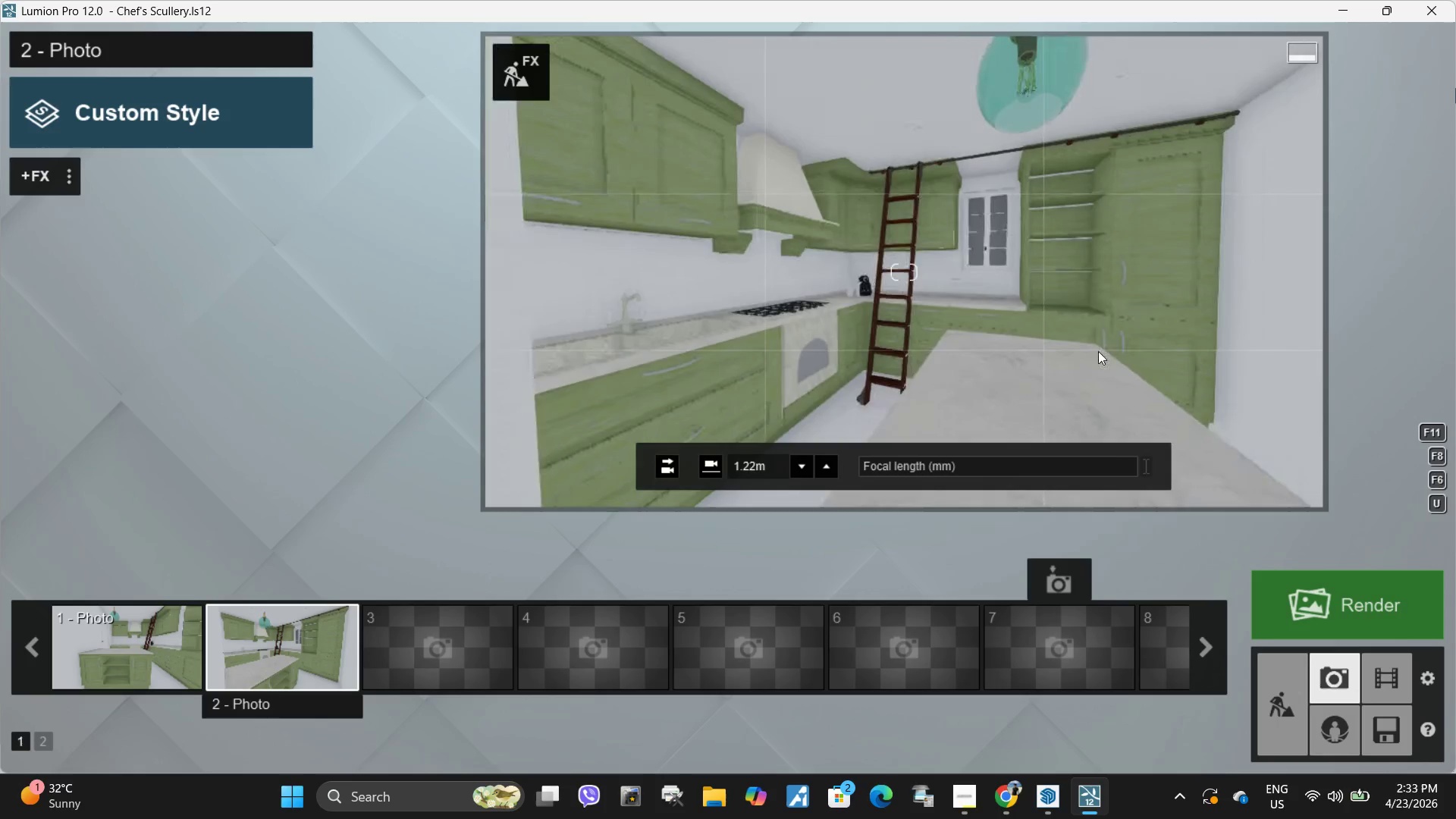 
type(was)
 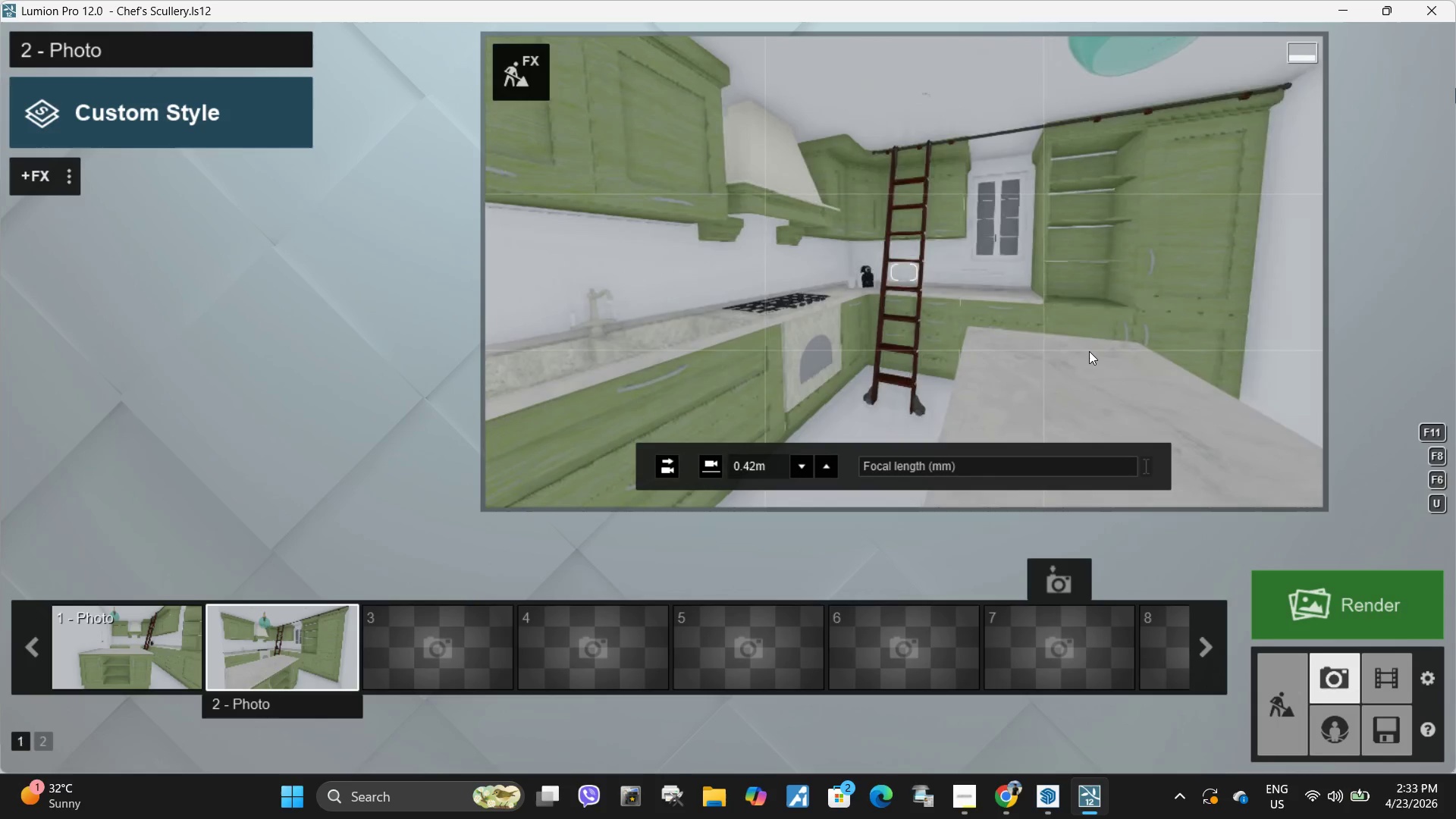 
left_click([1089, 351])
 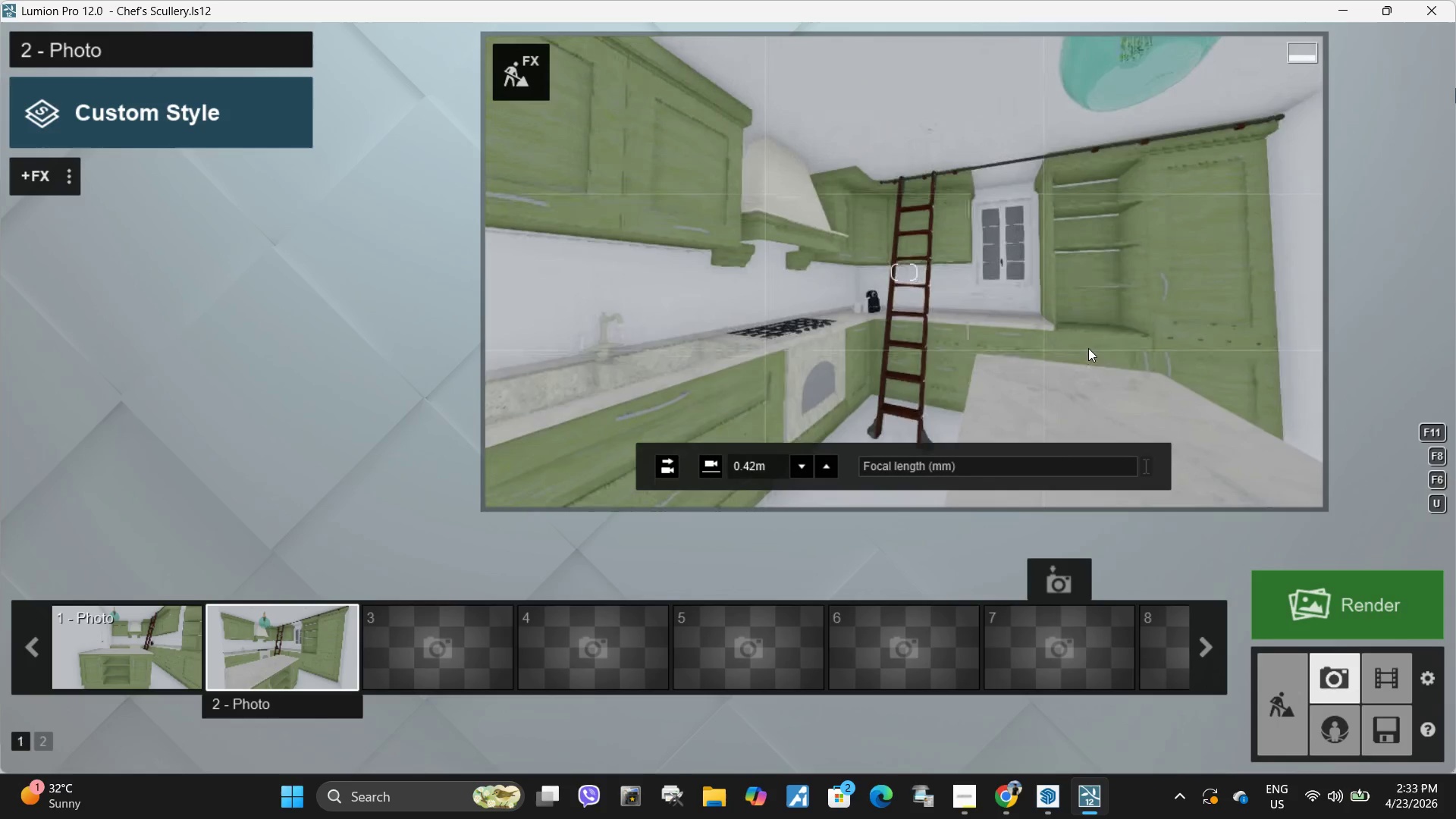 
type(eqq)
 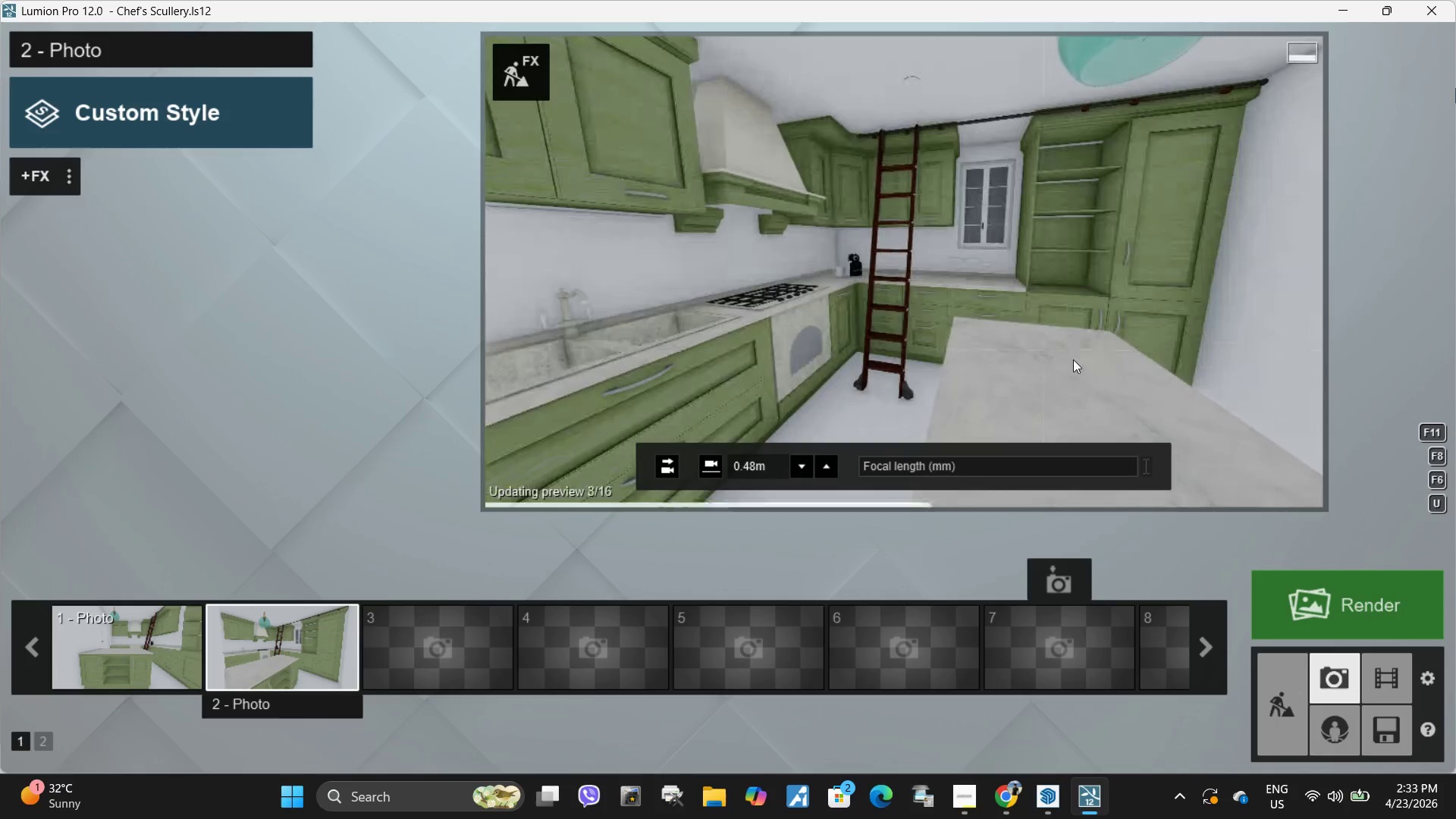 
left_click([1069, 353])
 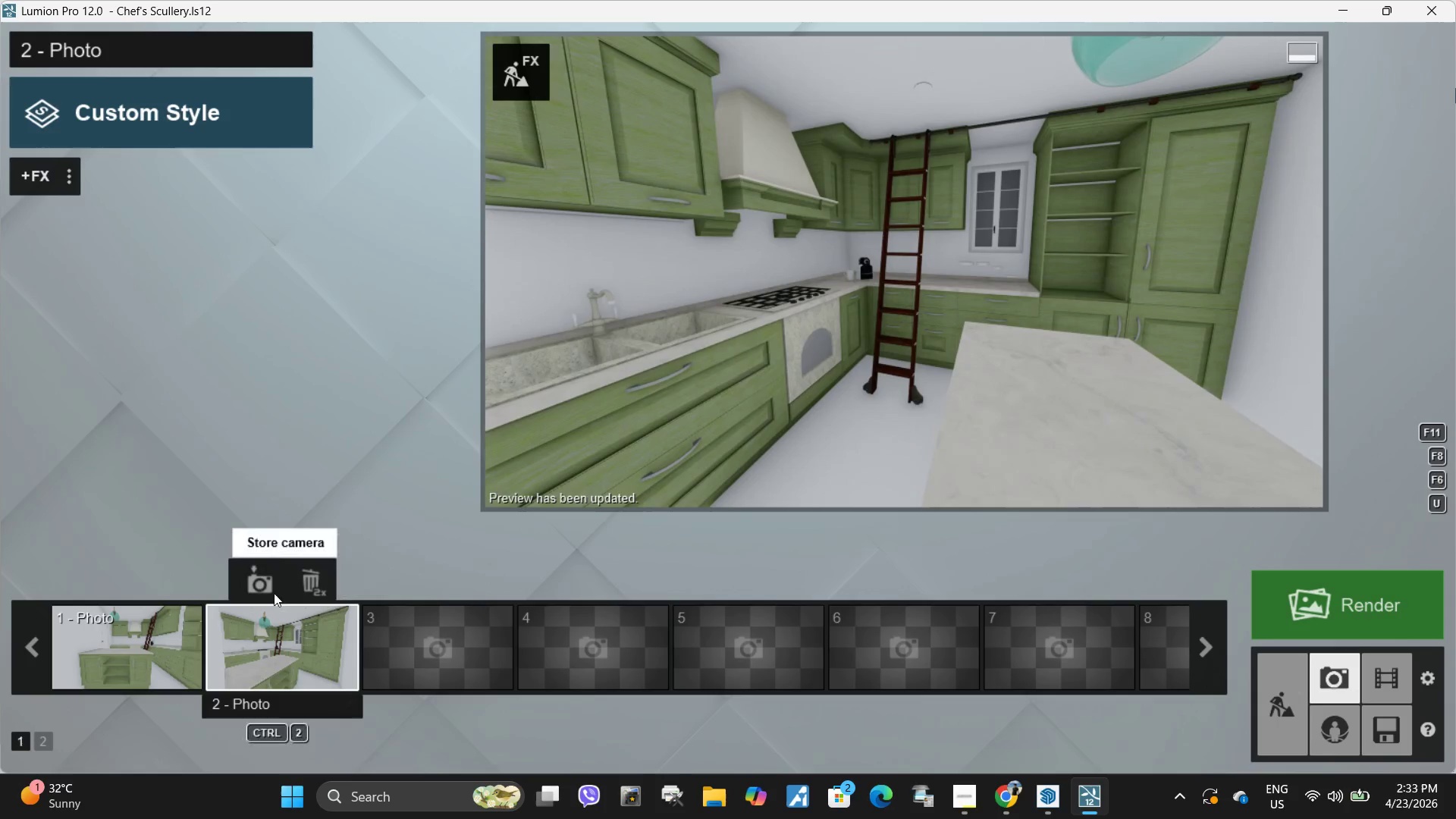 
left_click([262, 583])
 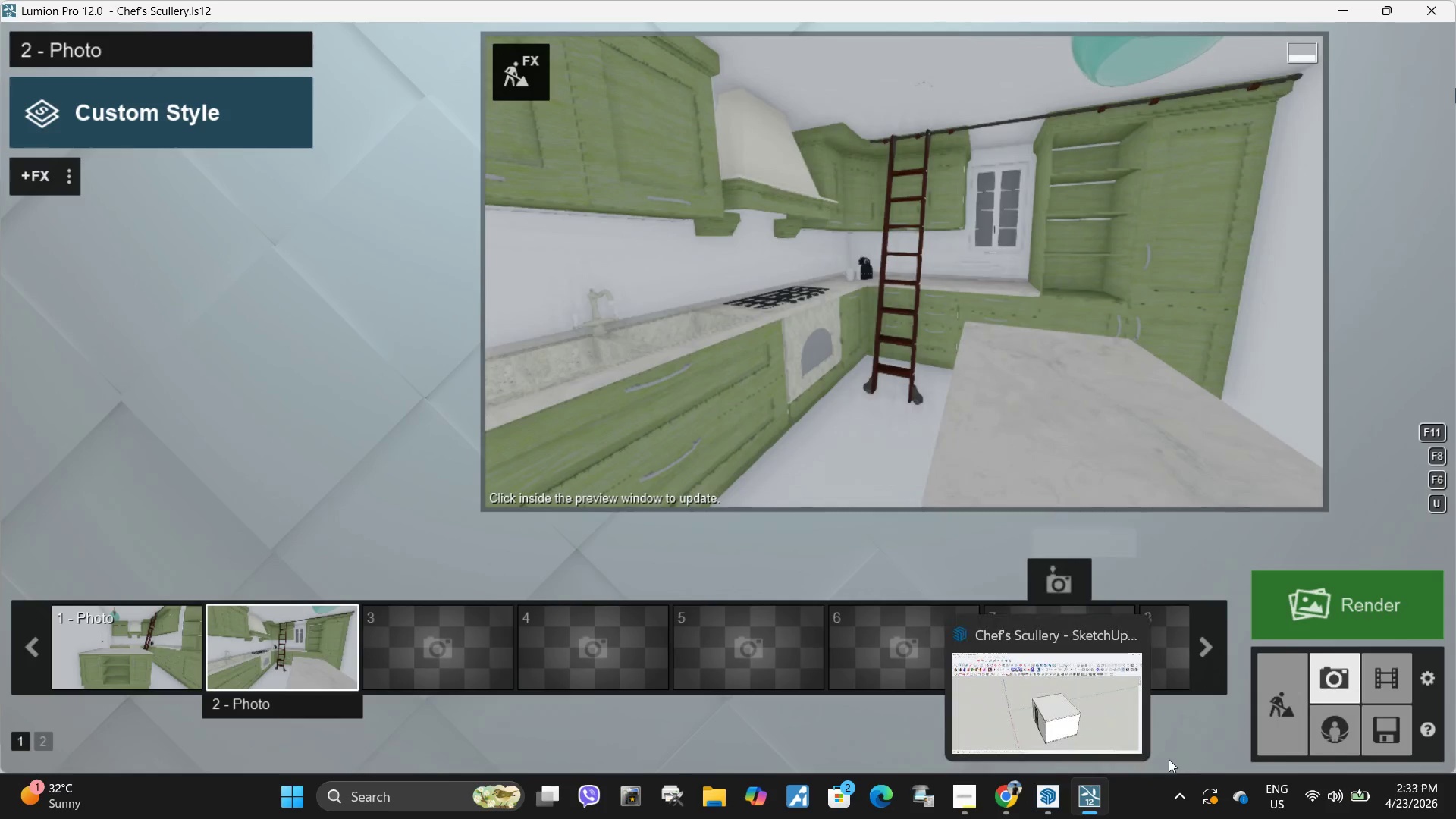 
left_click([1047, 806])
 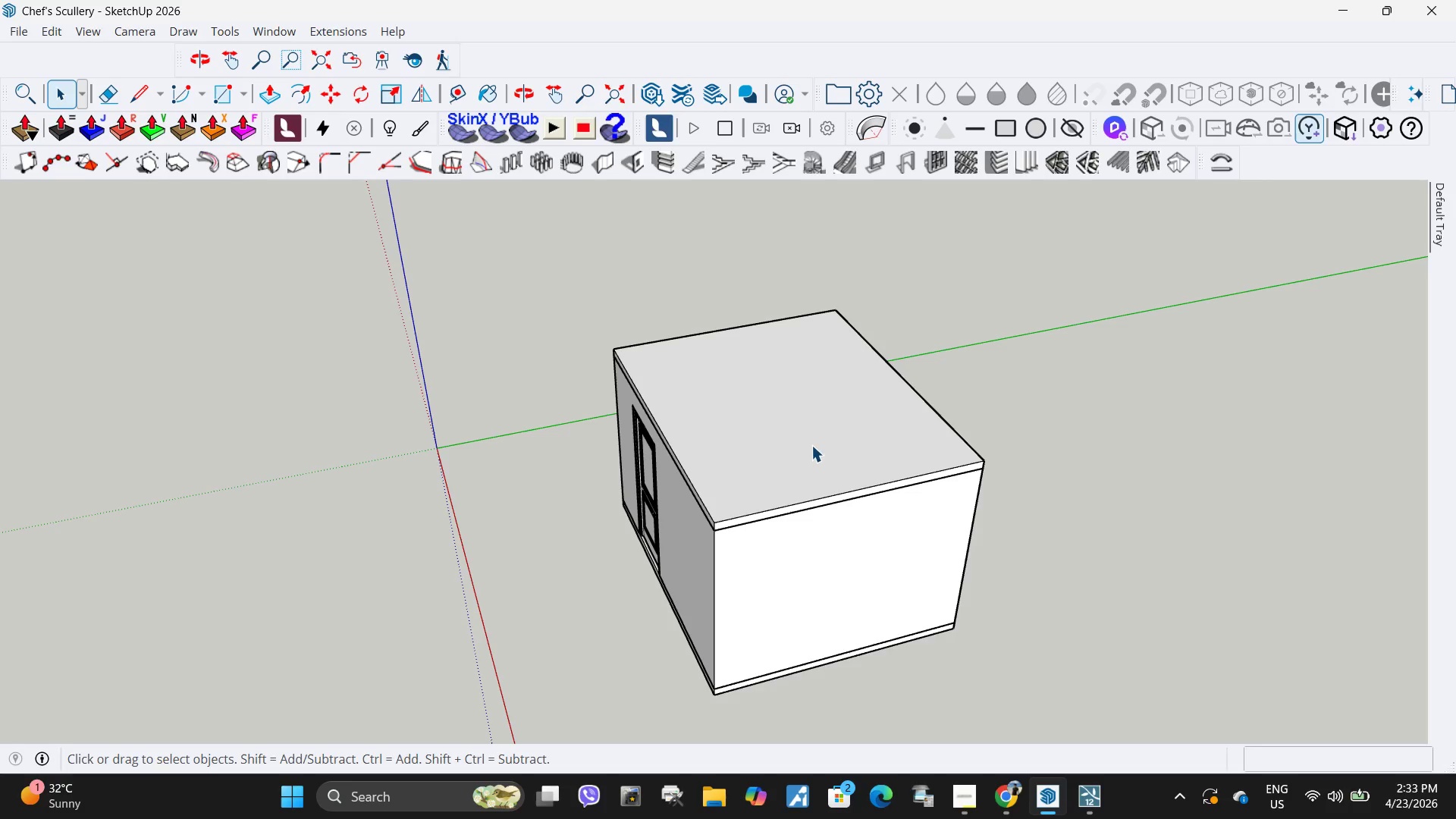 
left_click([811, 445])
 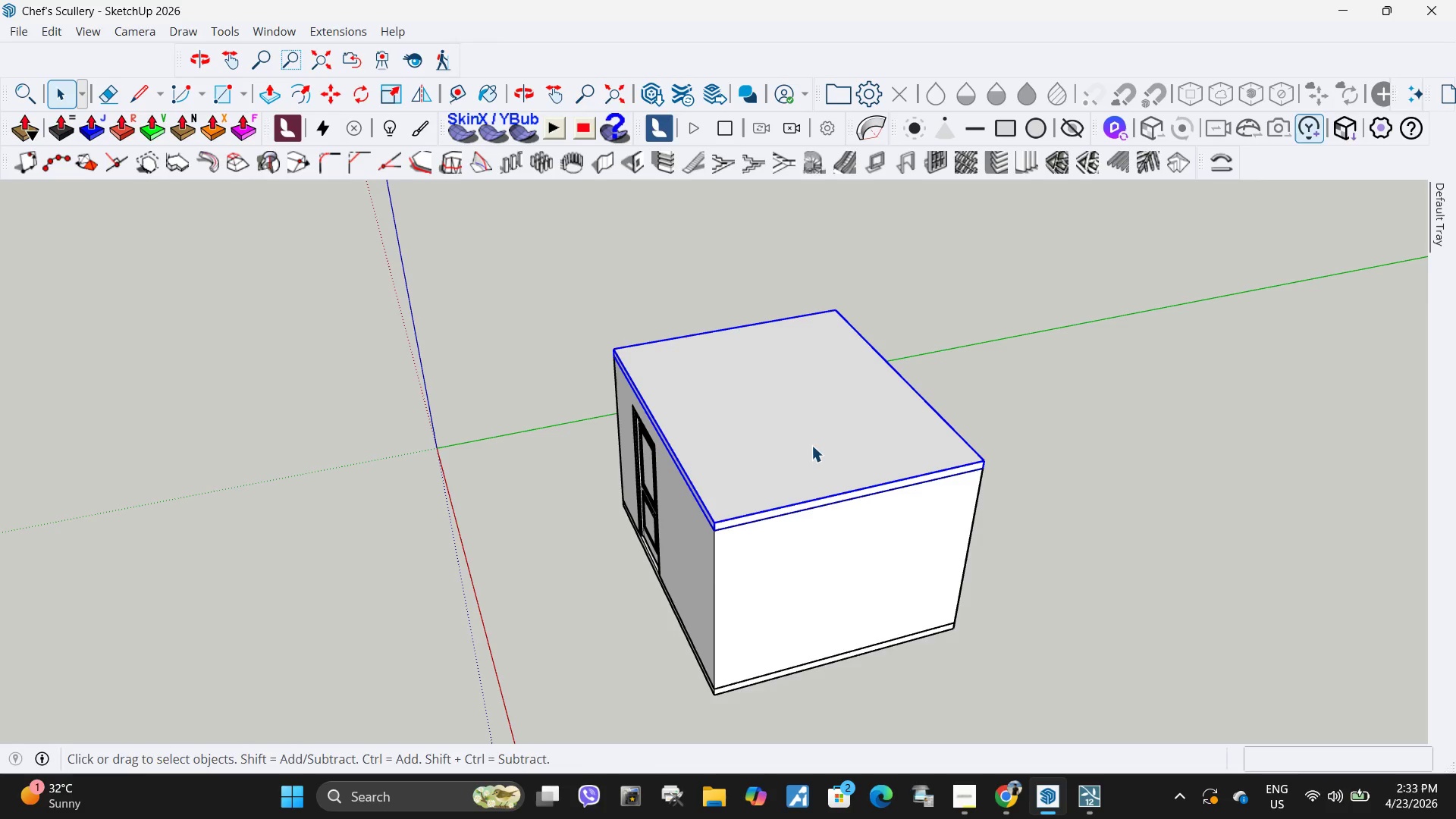 
key(M)
 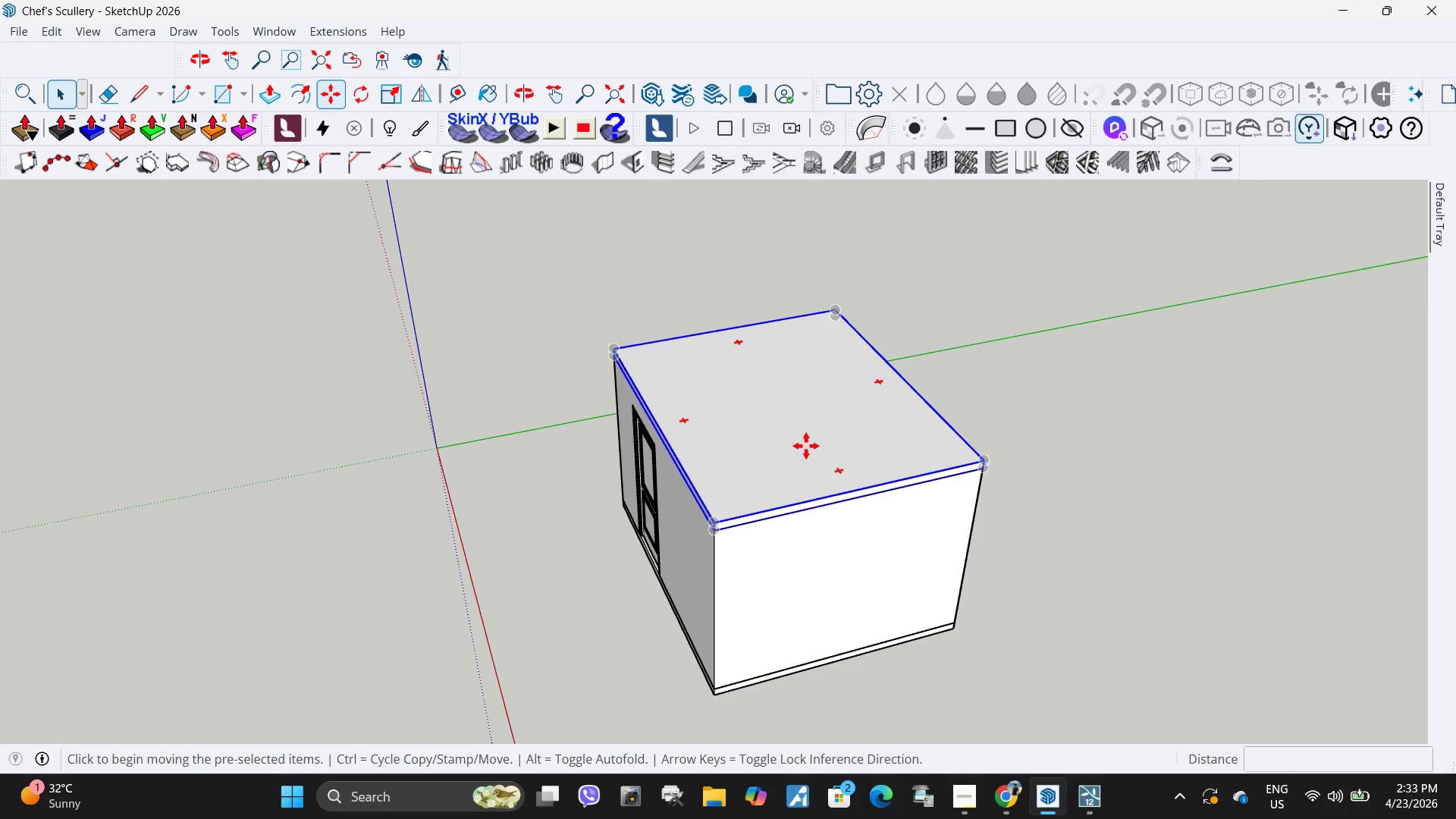 
left_click_drag(start_coordinate=[806, 446], to_coordinate=[819, 446])
 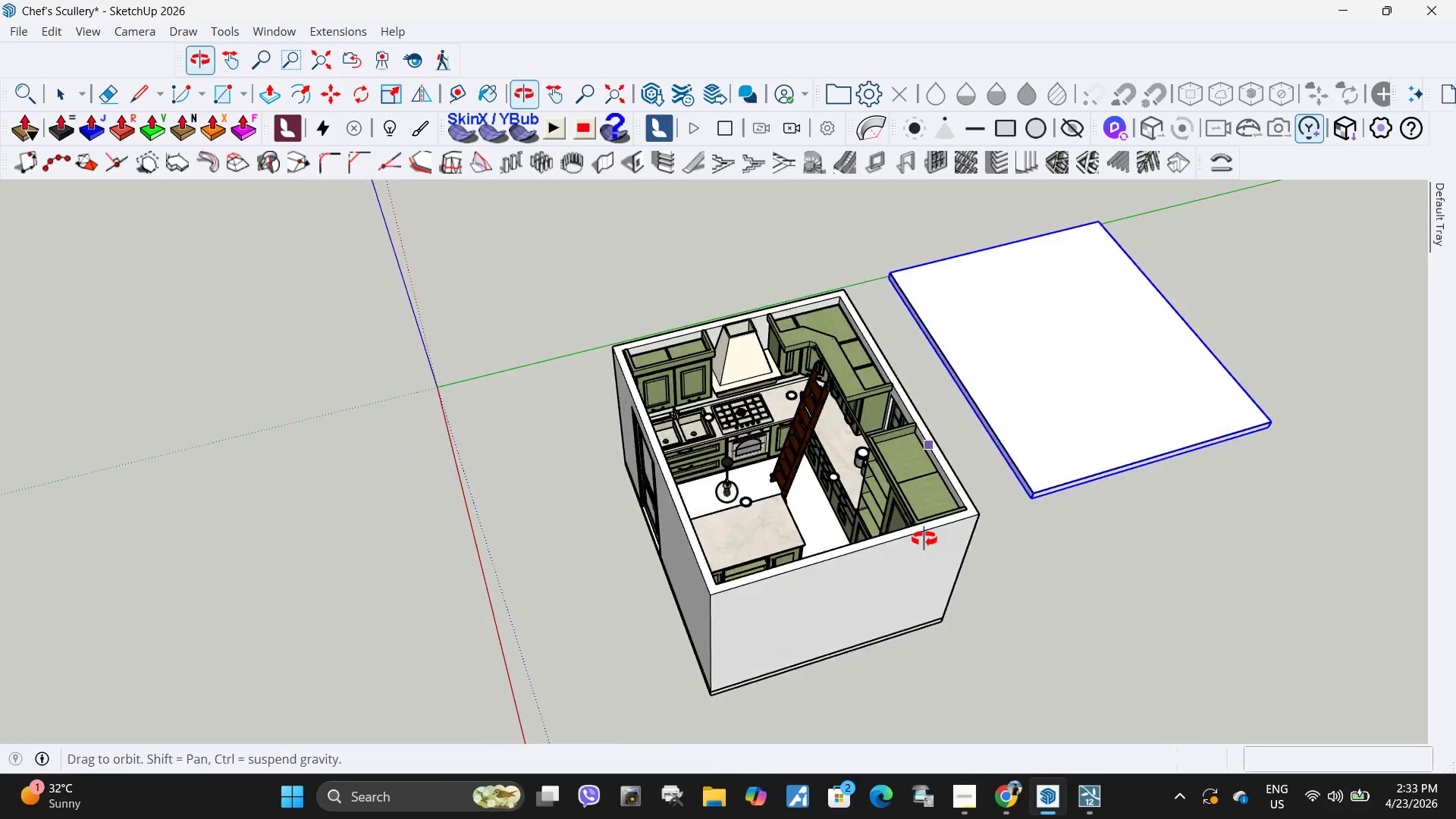 
key(Space)
 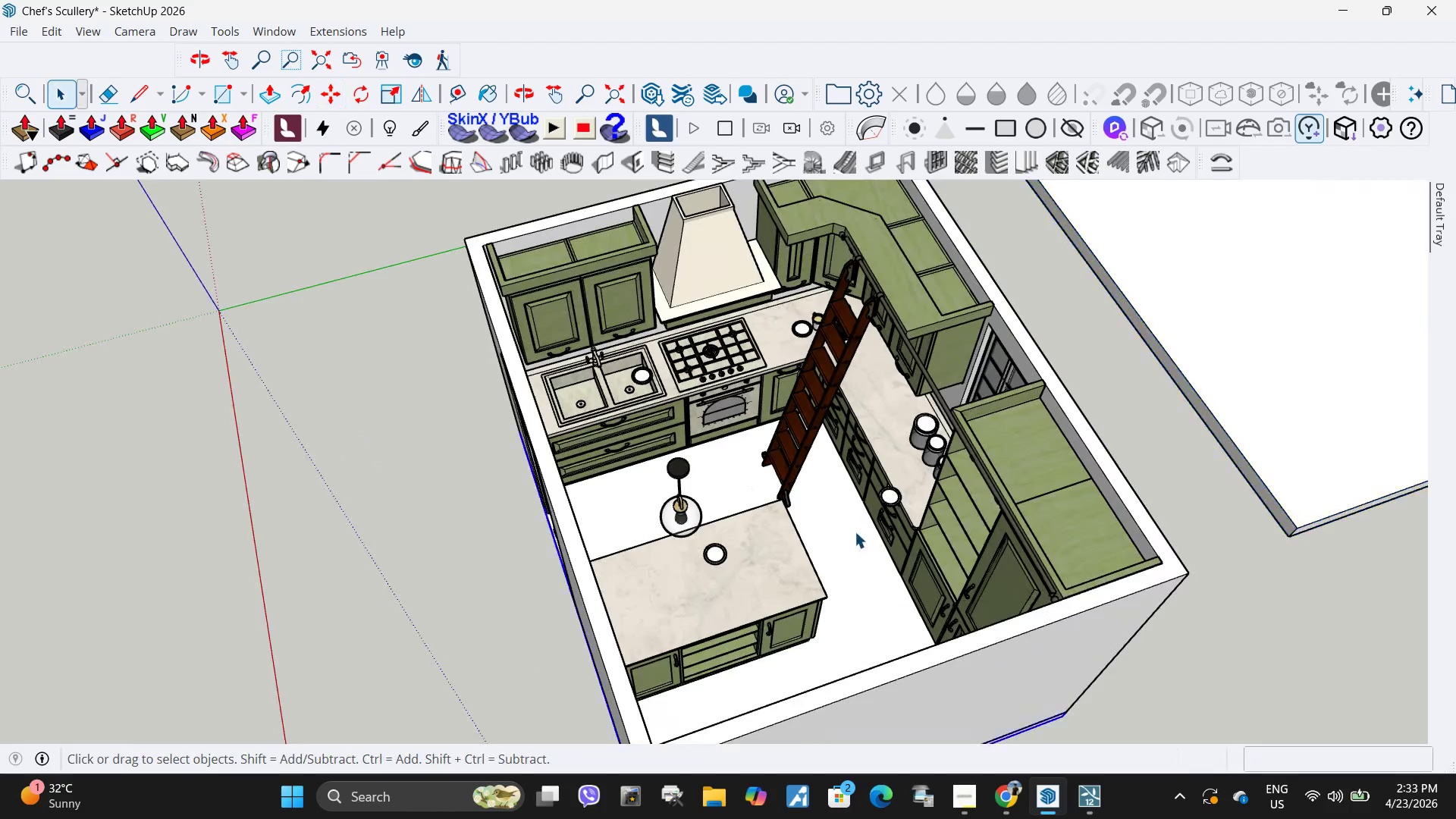 
double_click([855, 532])
 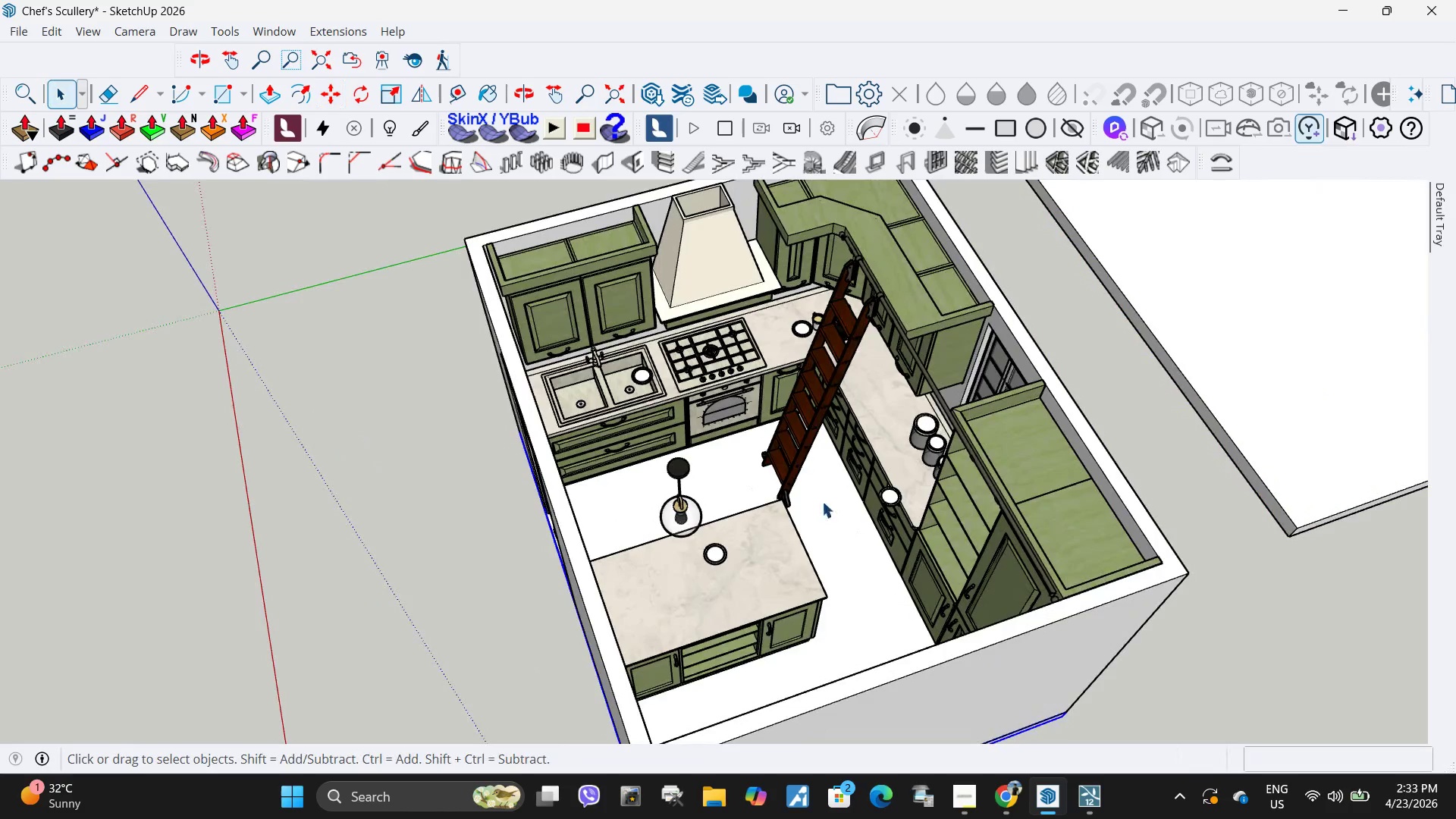 
scroll: coordinate [766, 466], scroll_direction: up, amount: 5.0
 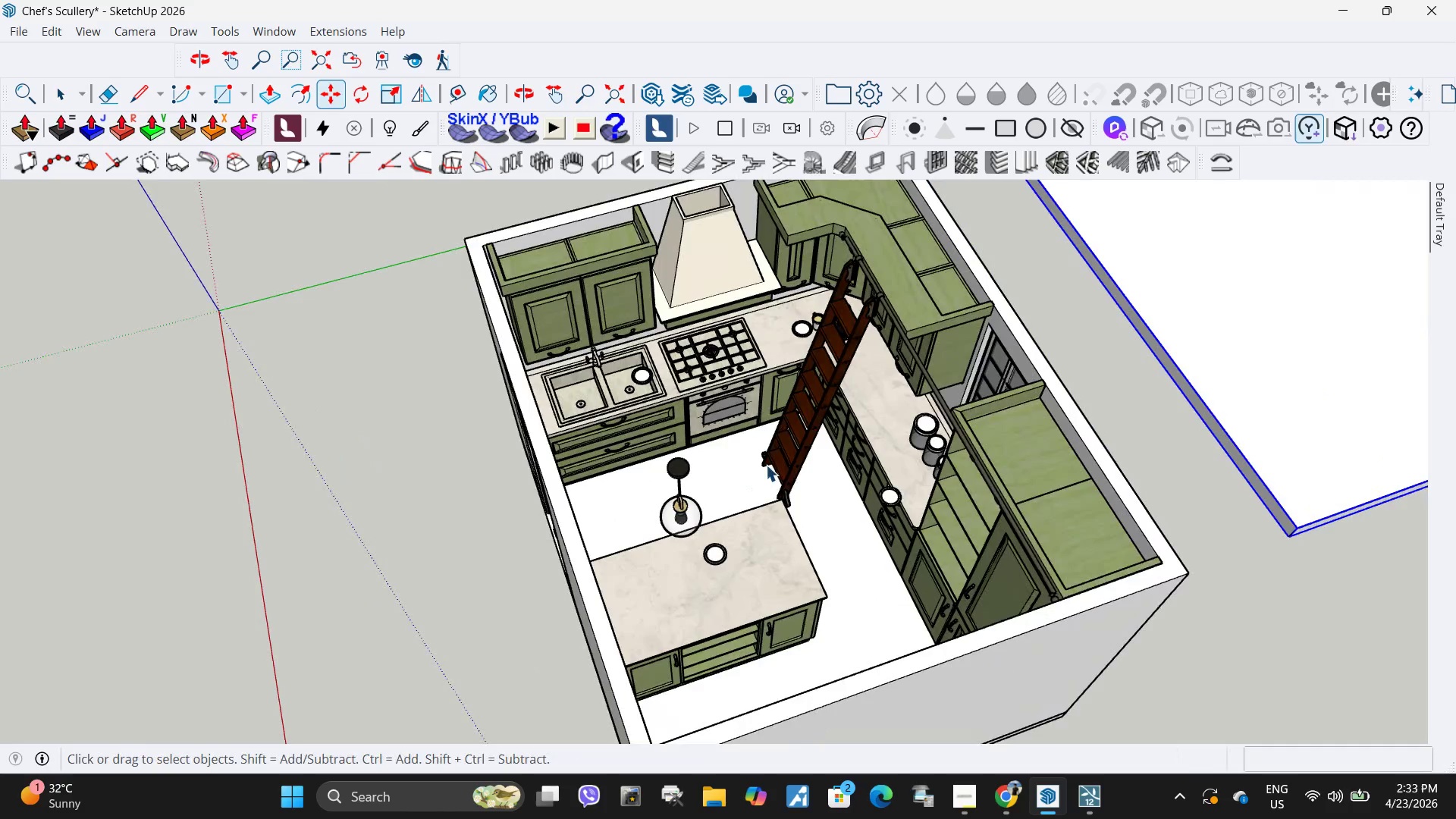 
left_click_drag(start_coordinate=[828, 501], to_coordinate=[832, 502])
 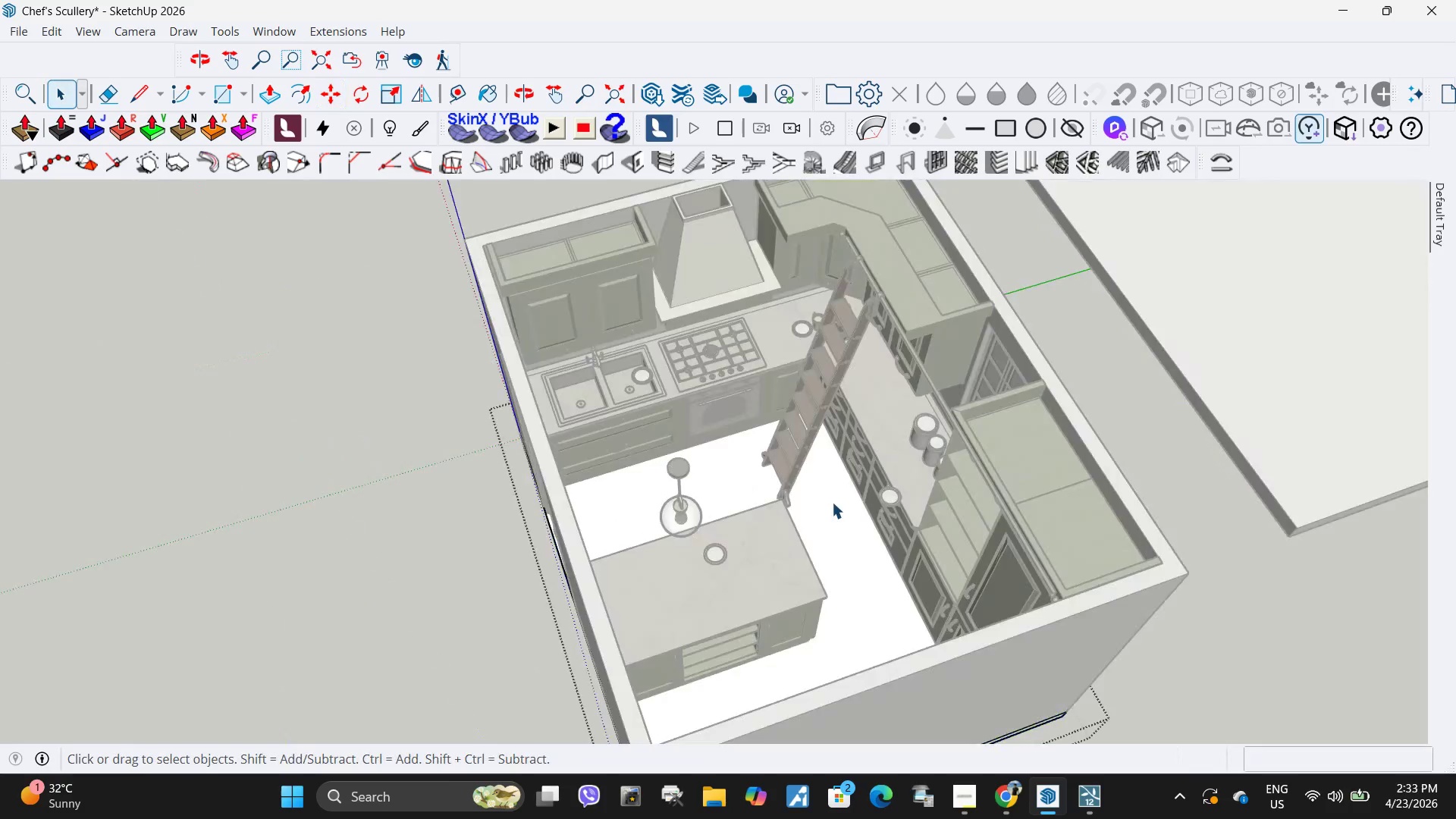 
triple_click([832, 502])
 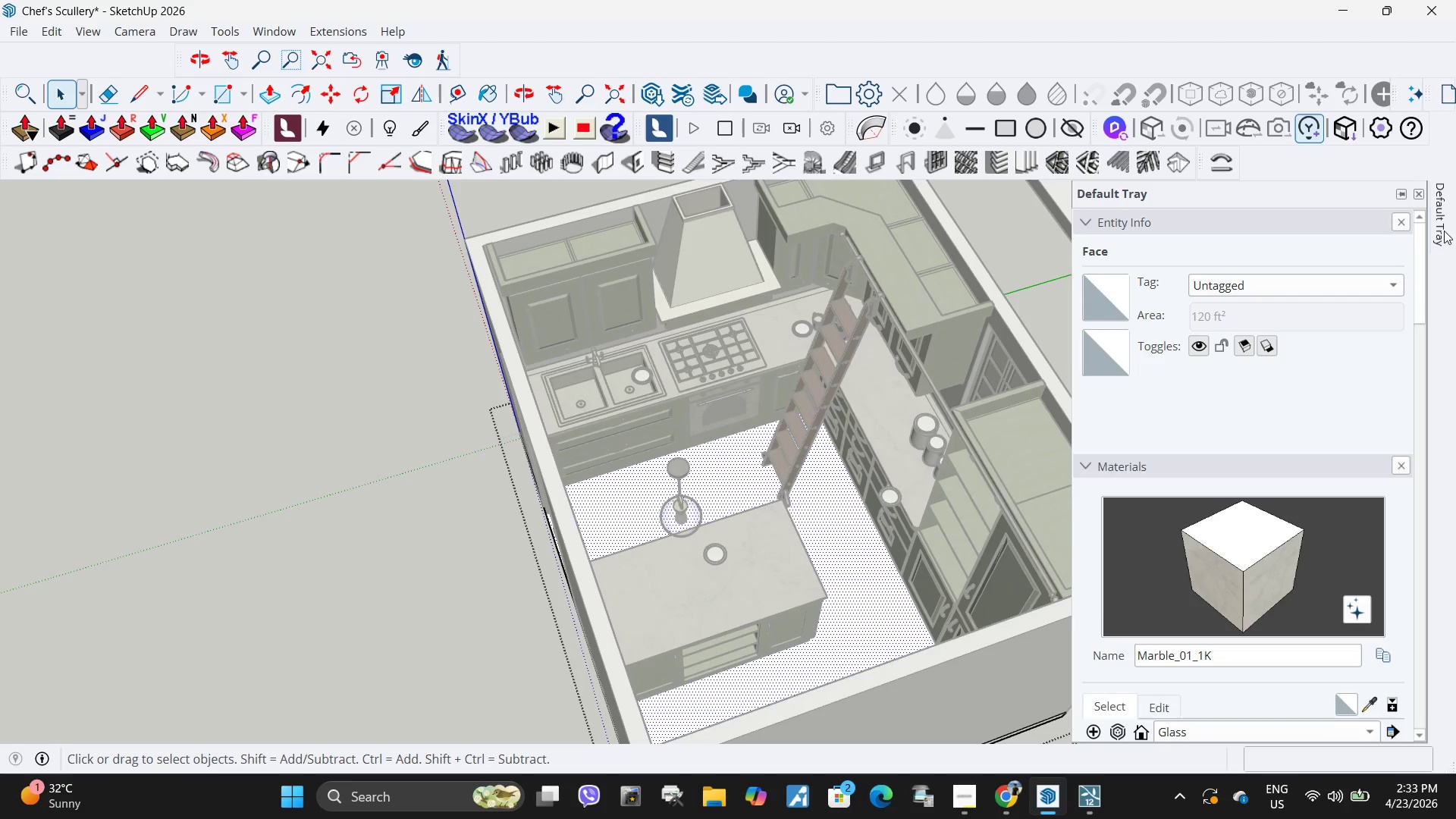 
wait(7.48)
 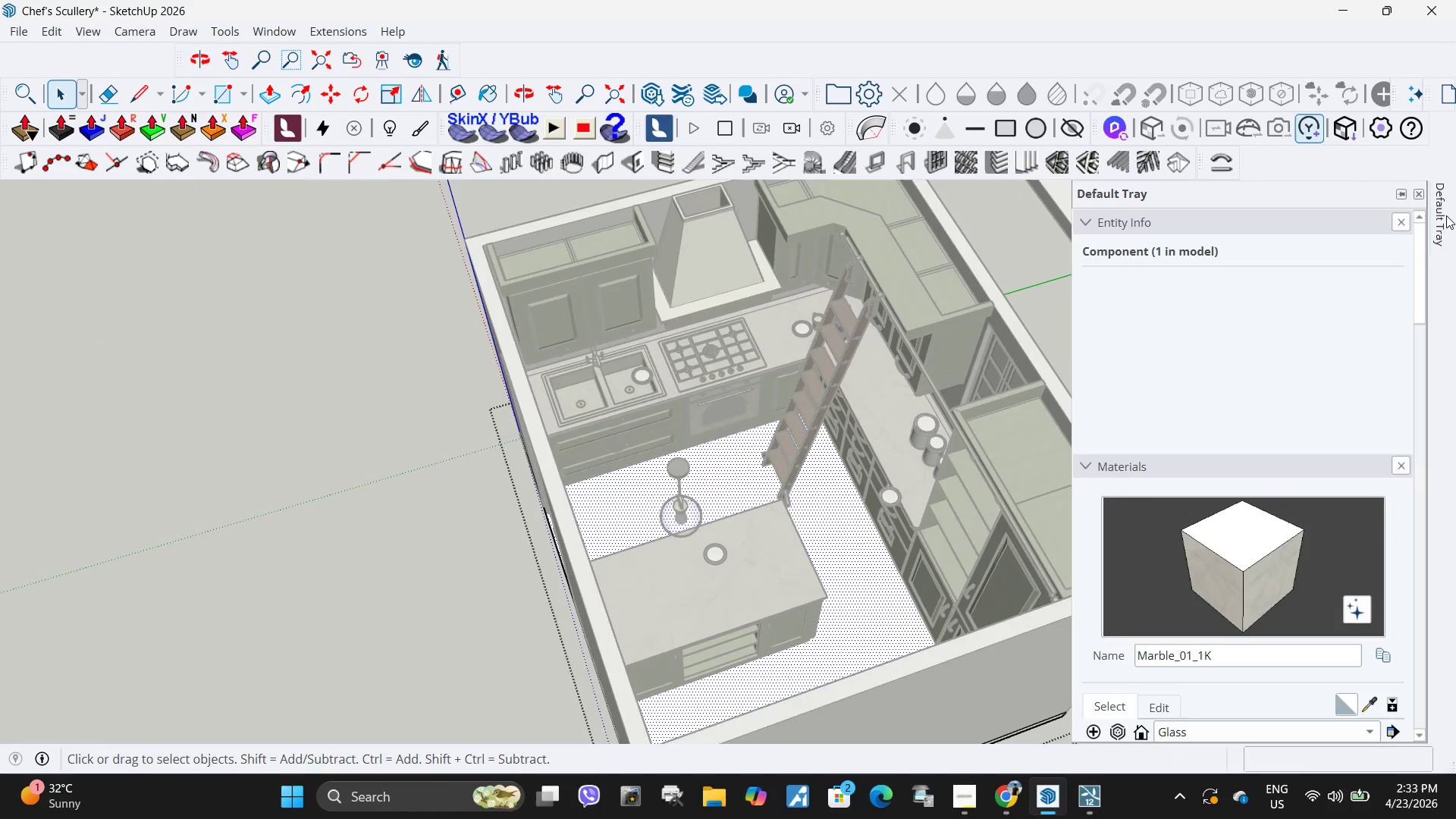 
scroll: coordinate [1296, 537], scroll_direction: down, amount: 3.0
 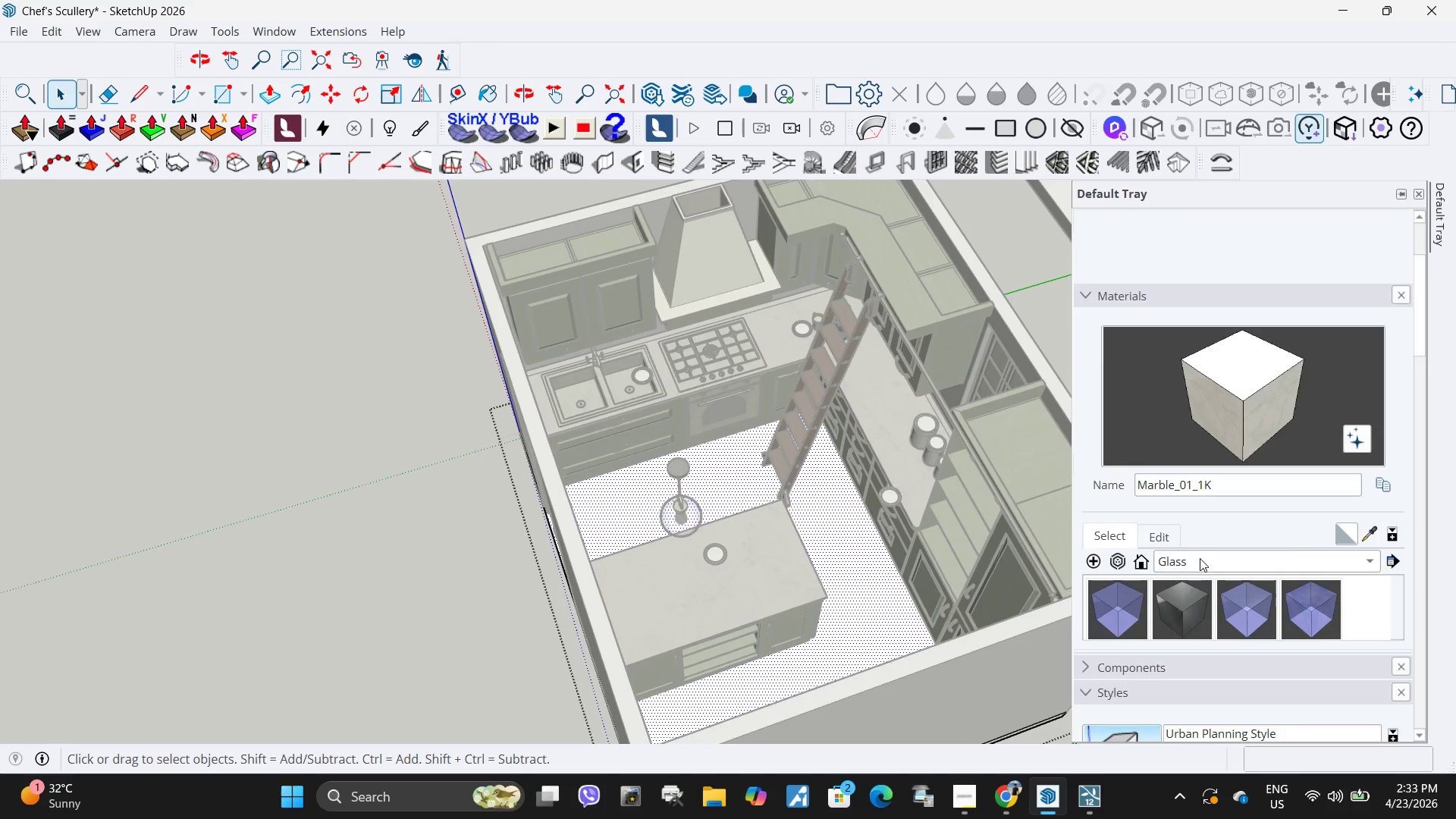 
left_click([1199, 557])
 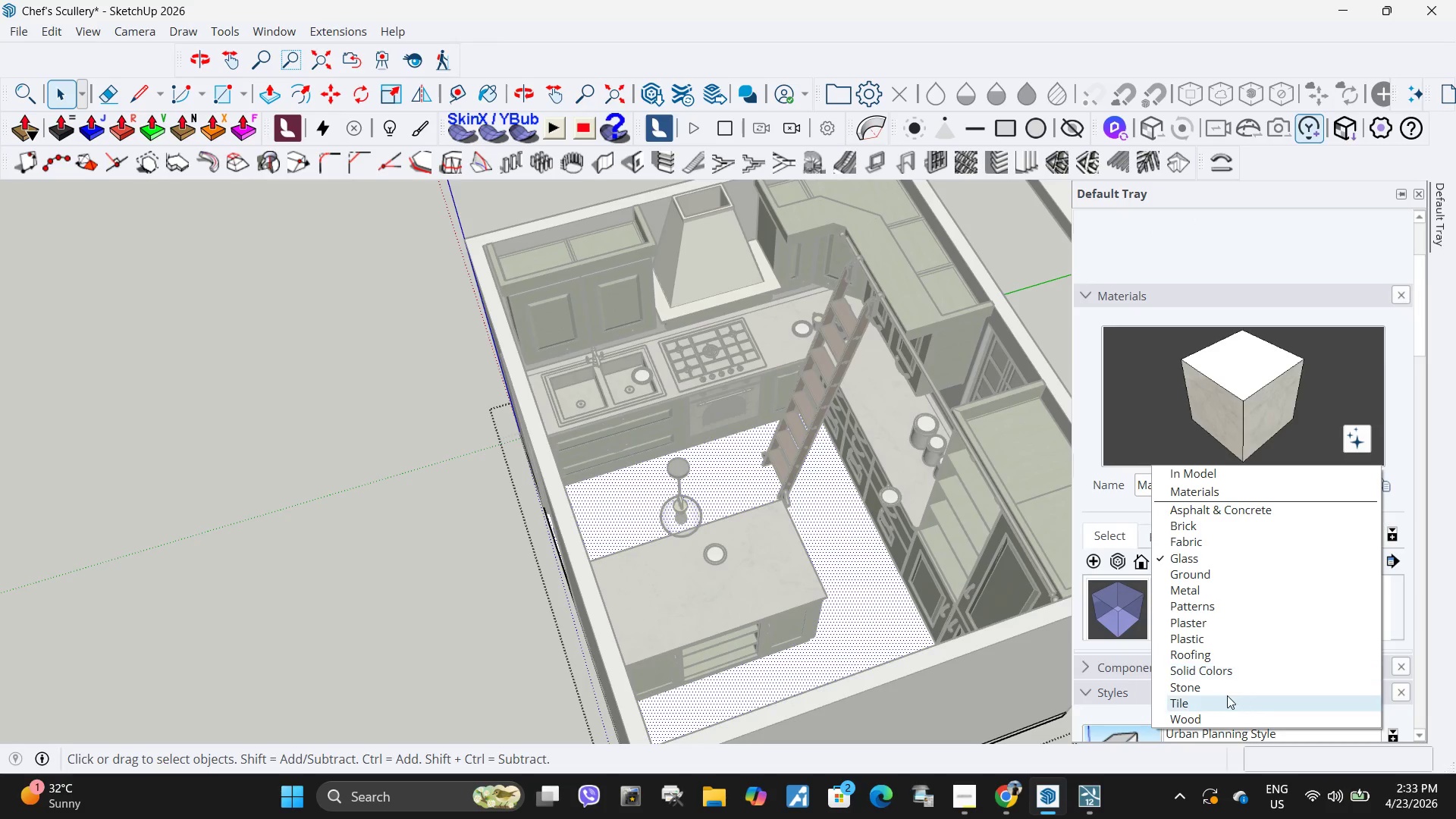 
left_click([1227, 695])
 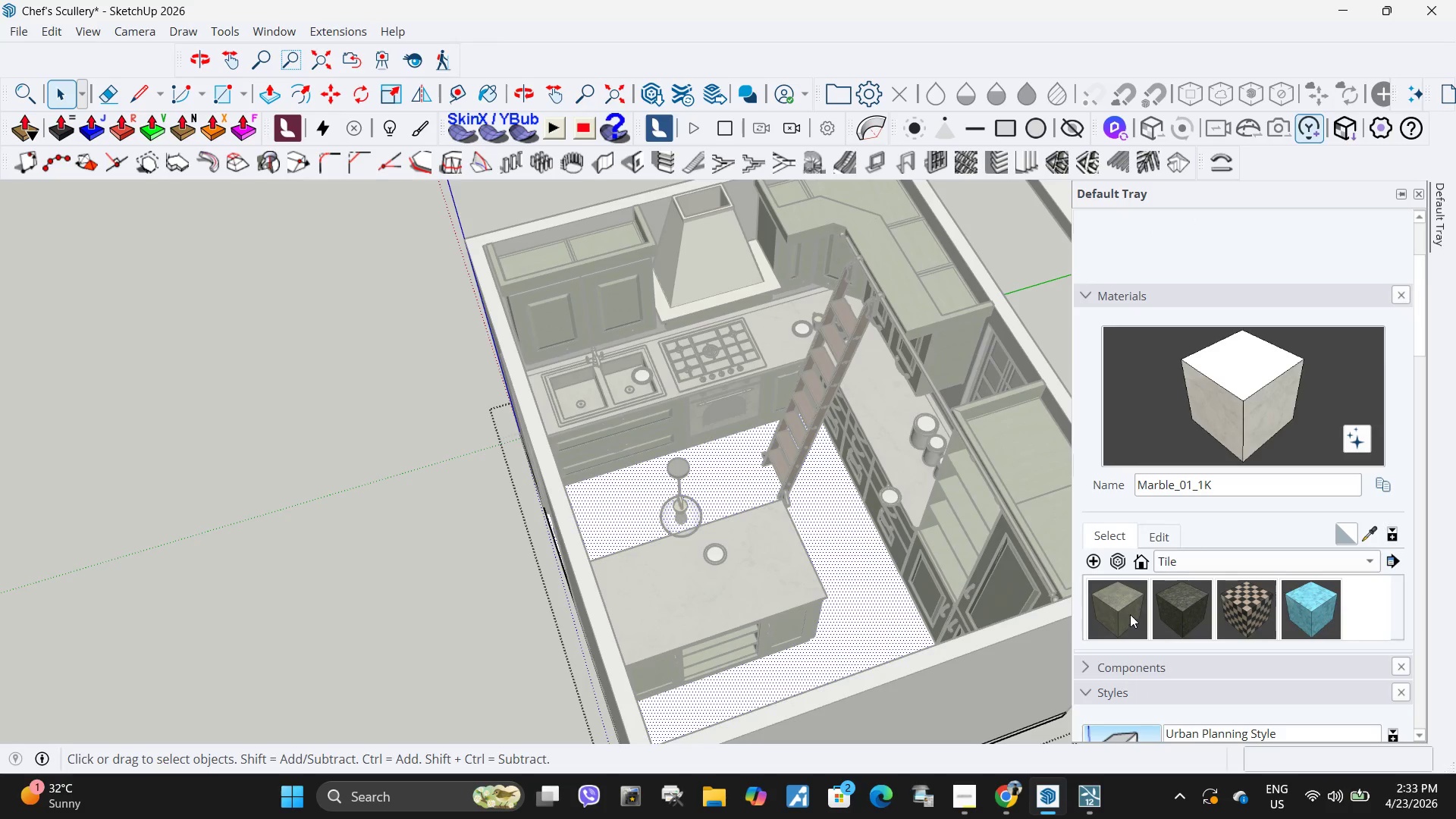 
scroll: coordinate [1362, 537], scroll_direction: down, amount: 2.0
 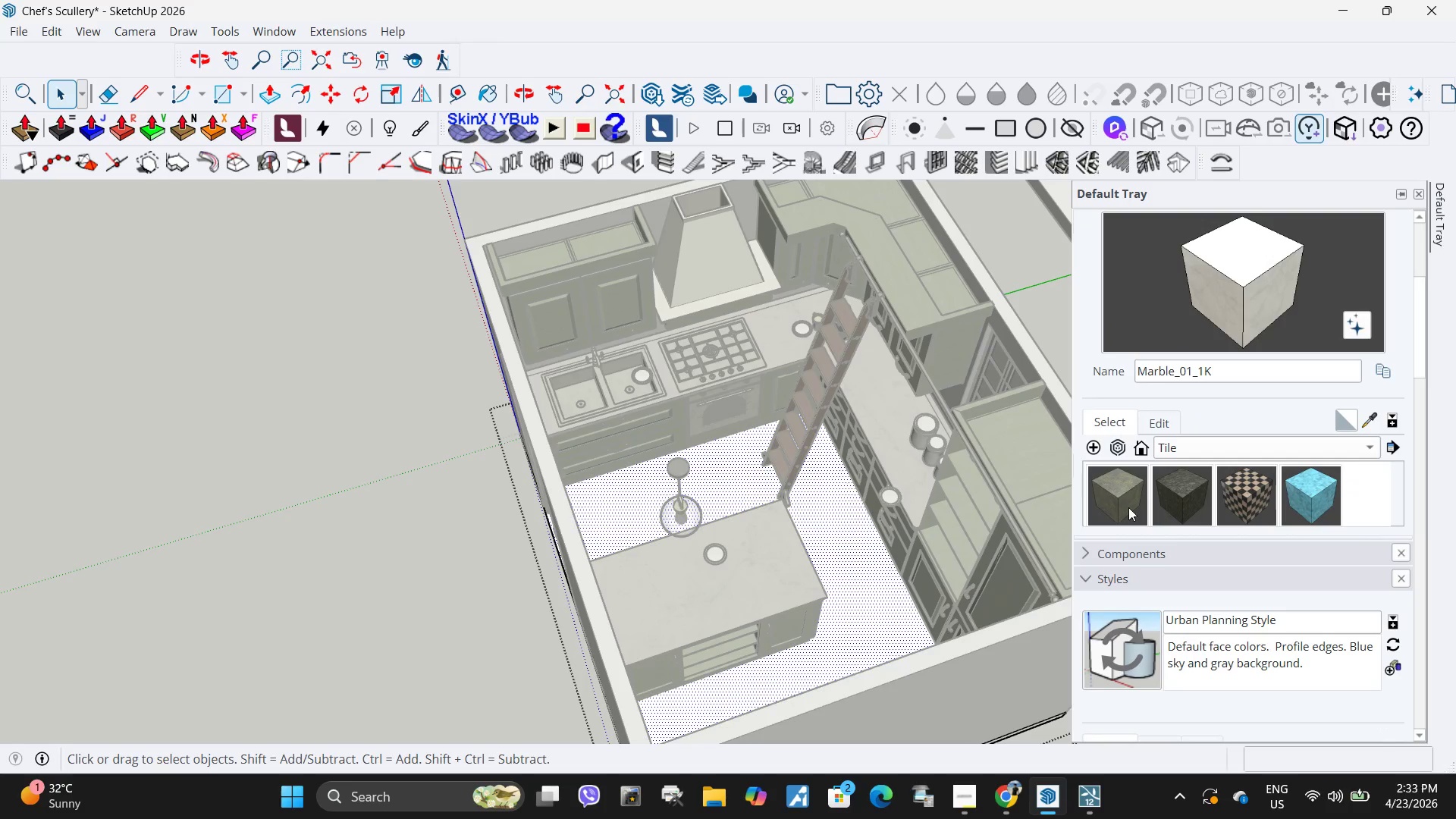 
left_click([1128, 507])
 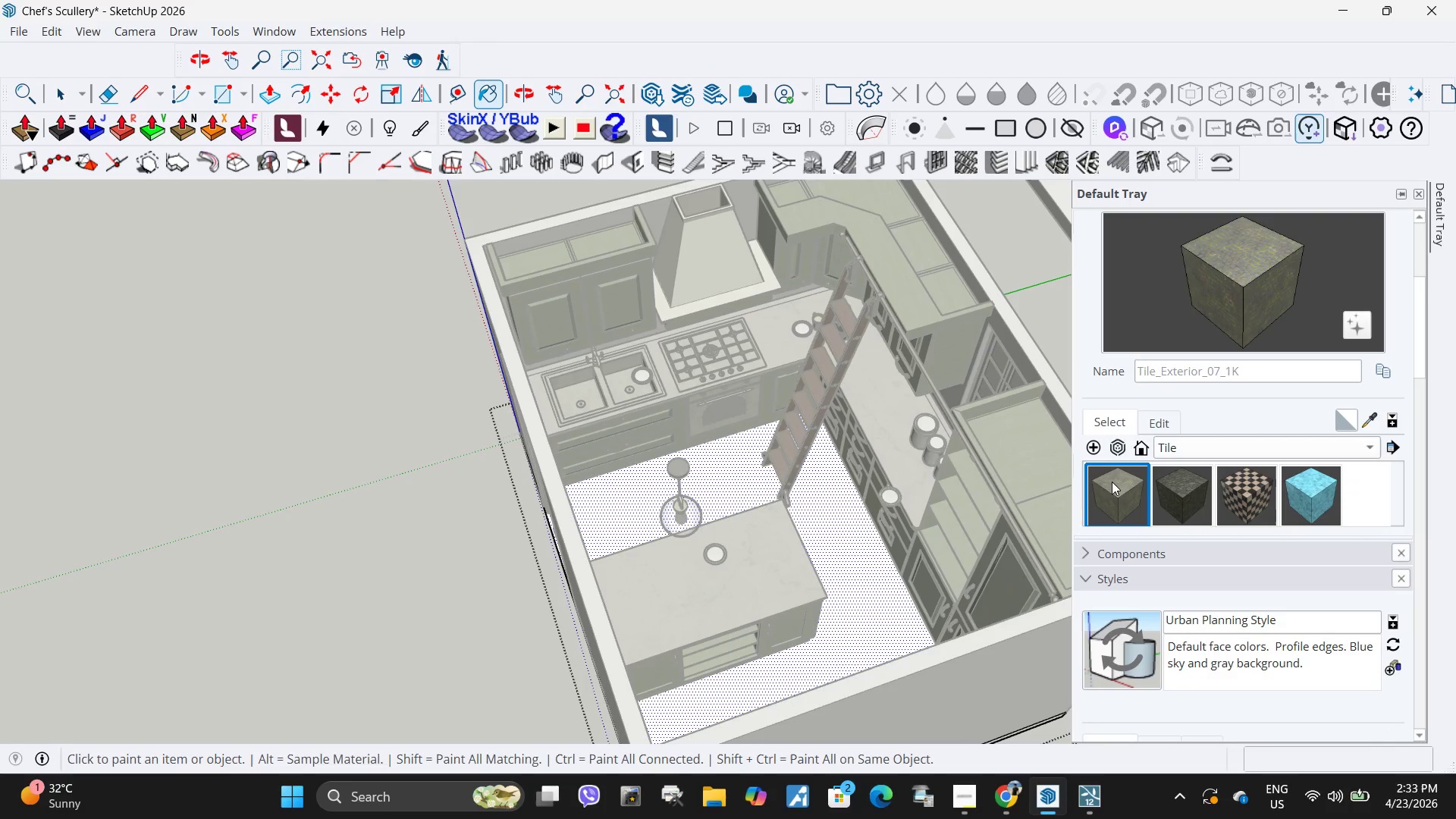 
left_click([1185, 494])
 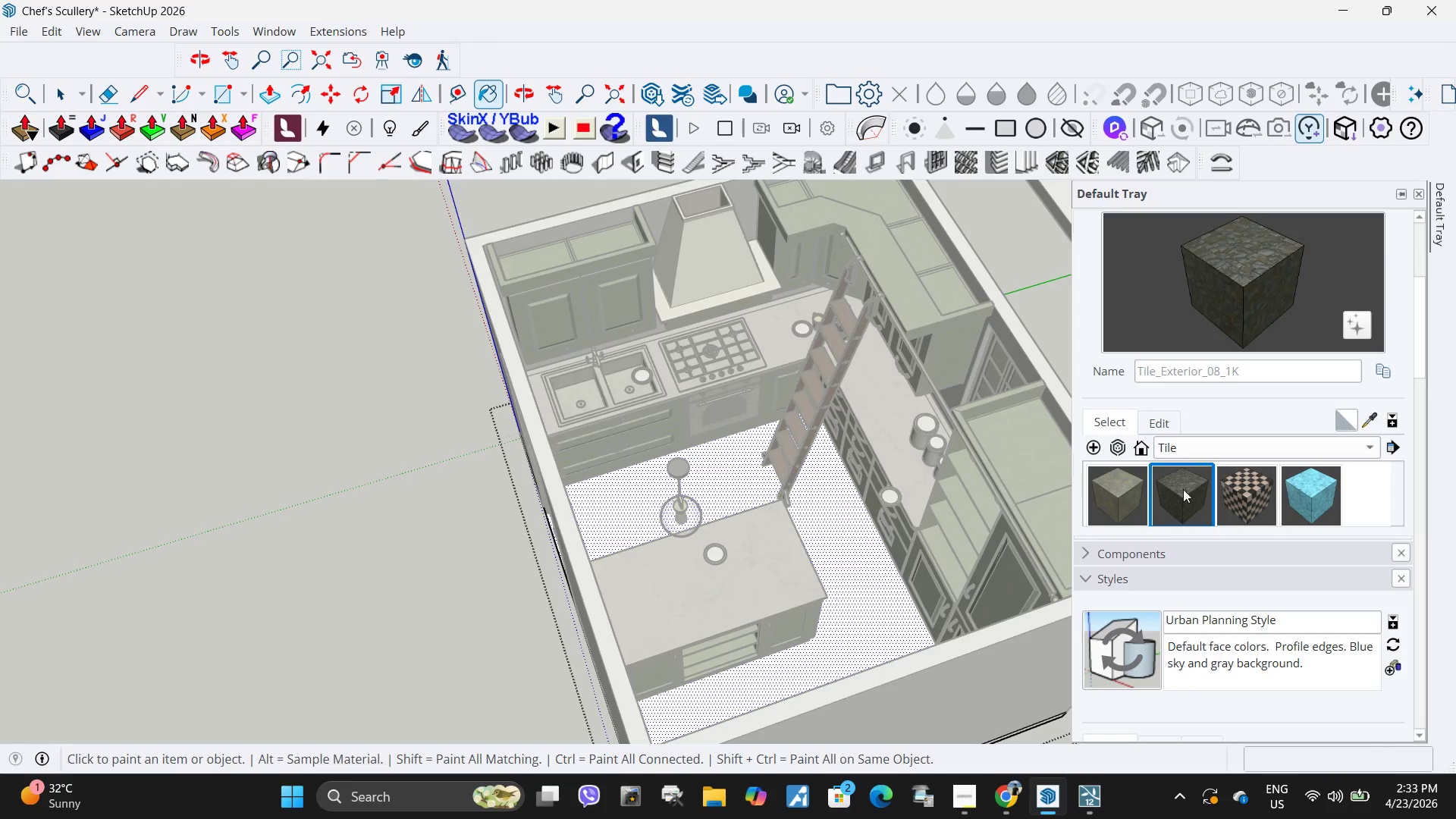 
scroll: coordinate [1003, 461], scroll_direction: up, amount: 5.0
 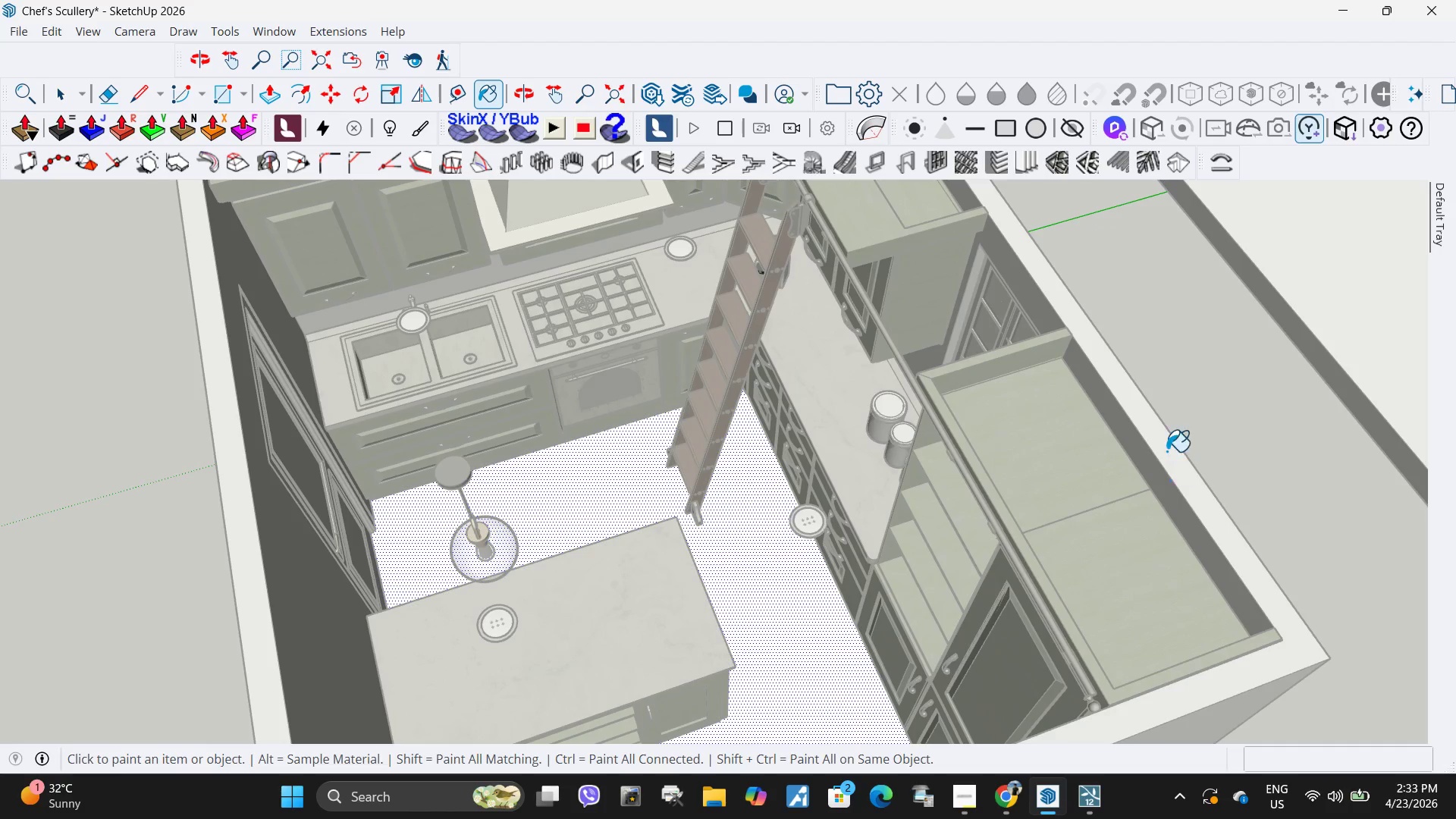 
scroll: coordinate [1116, 450], scroll_direction: down, amount: 5.0
 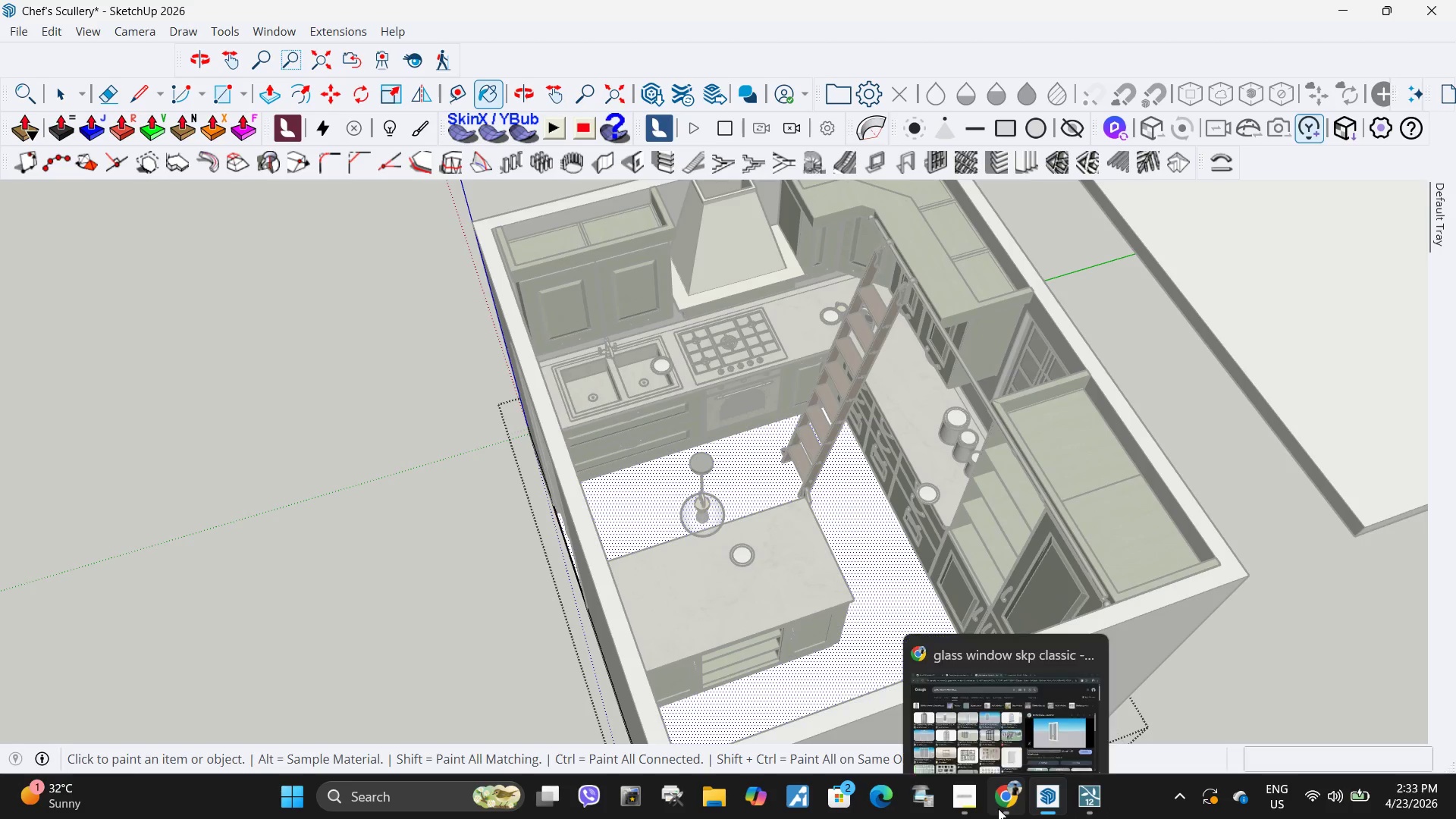 
left_click([998, 808])
 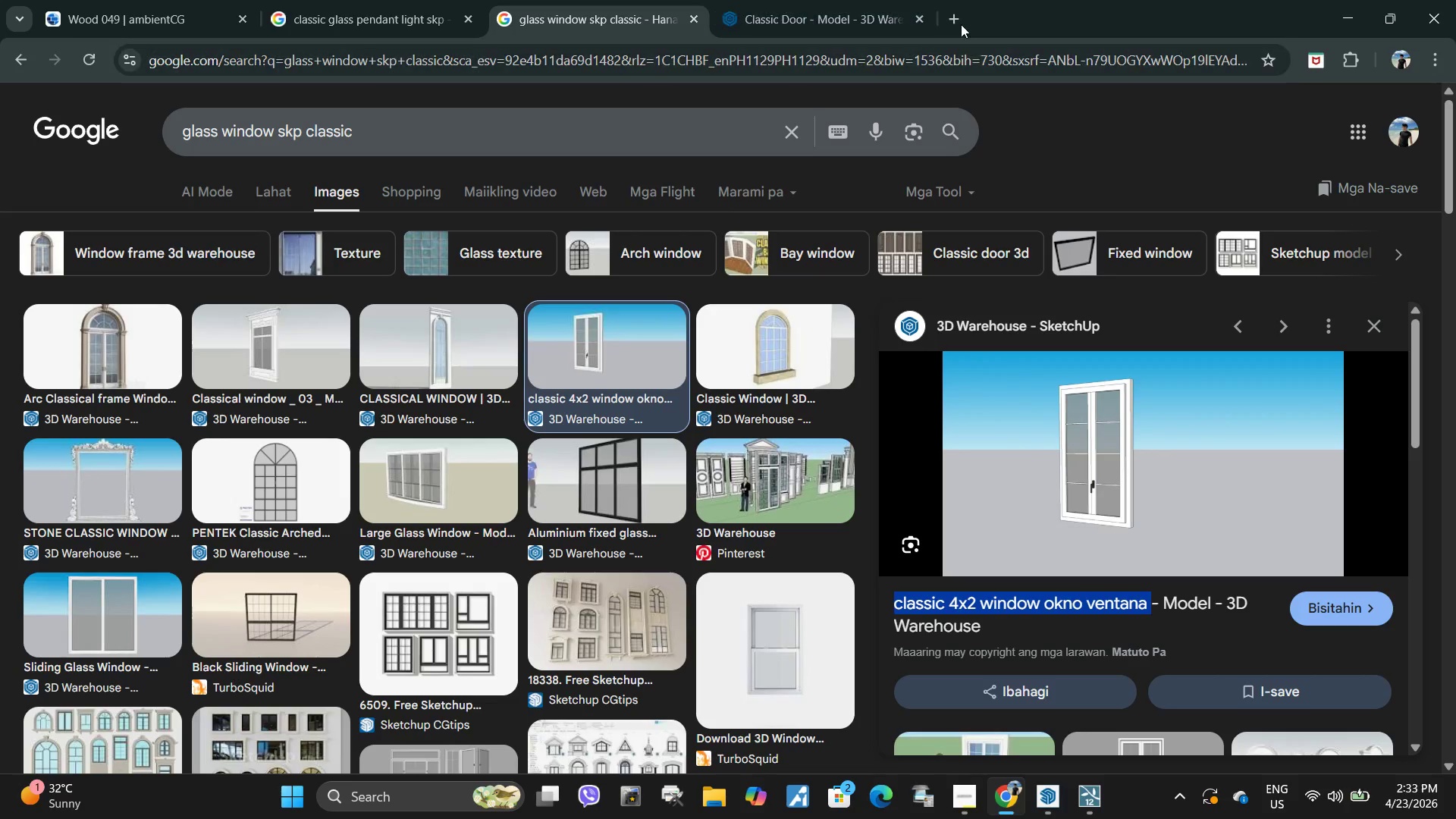 
left_click([951, 22])
 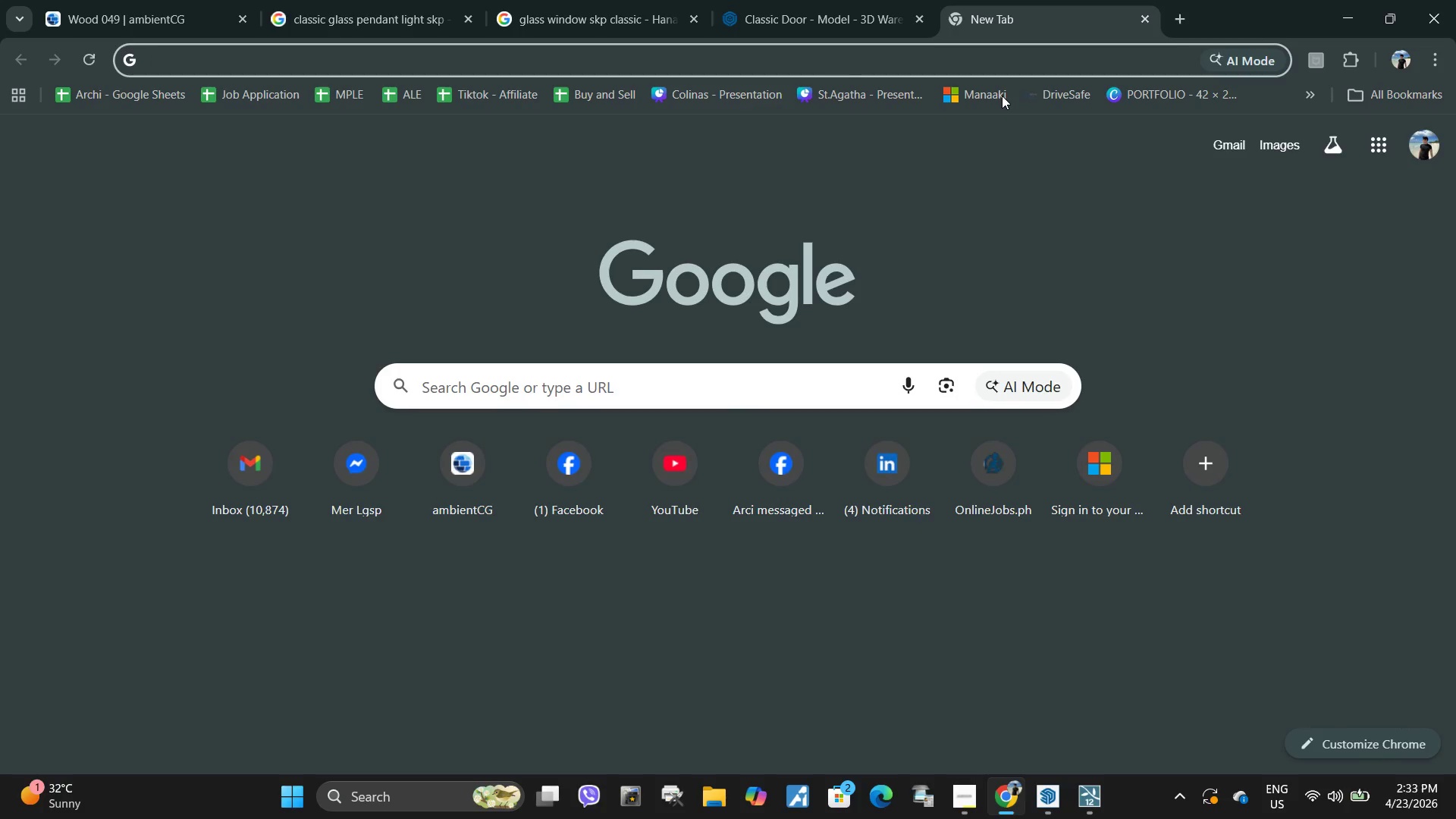 
left_click([1301, 94])
 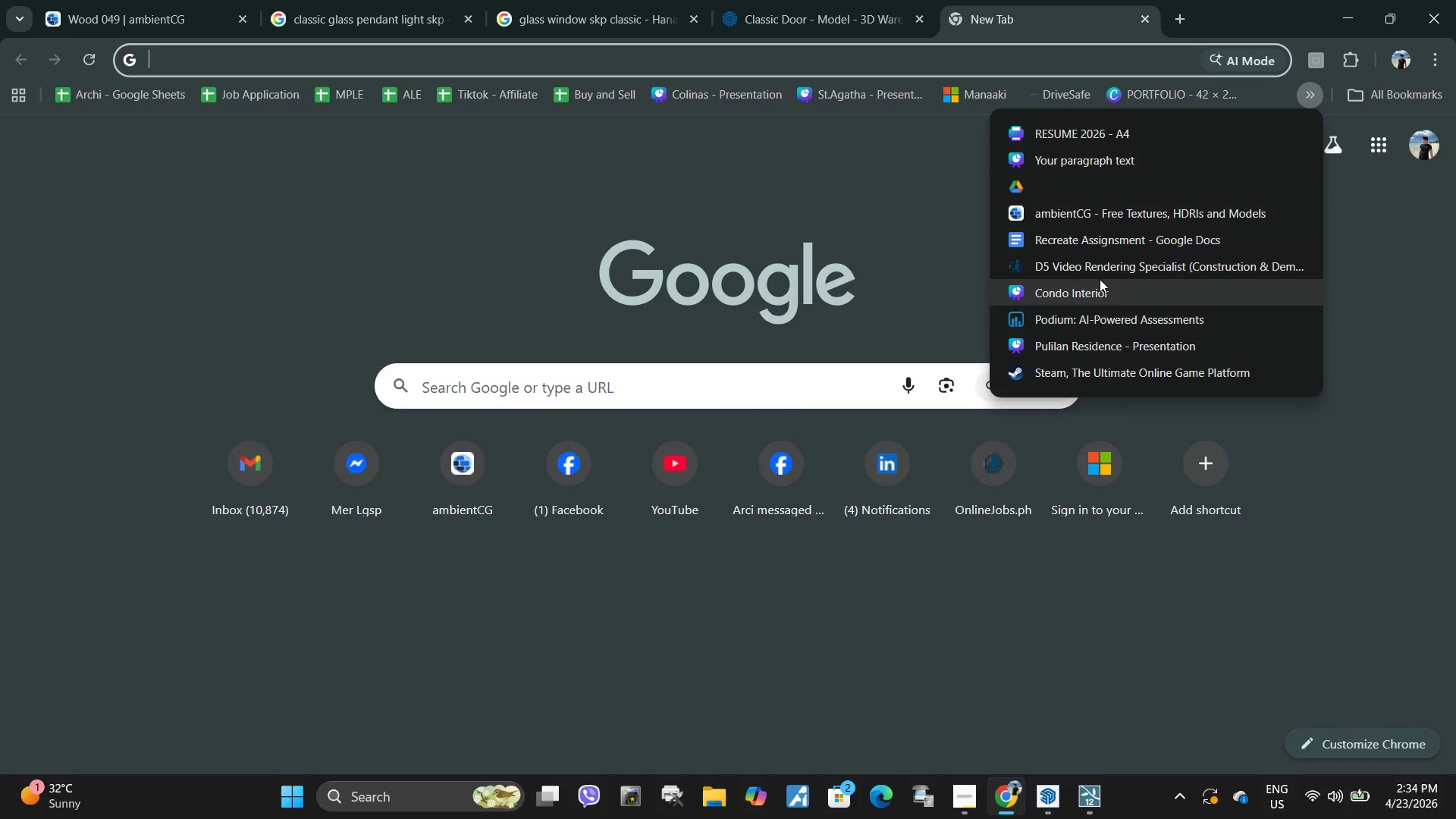 
left_click([840, 195])
 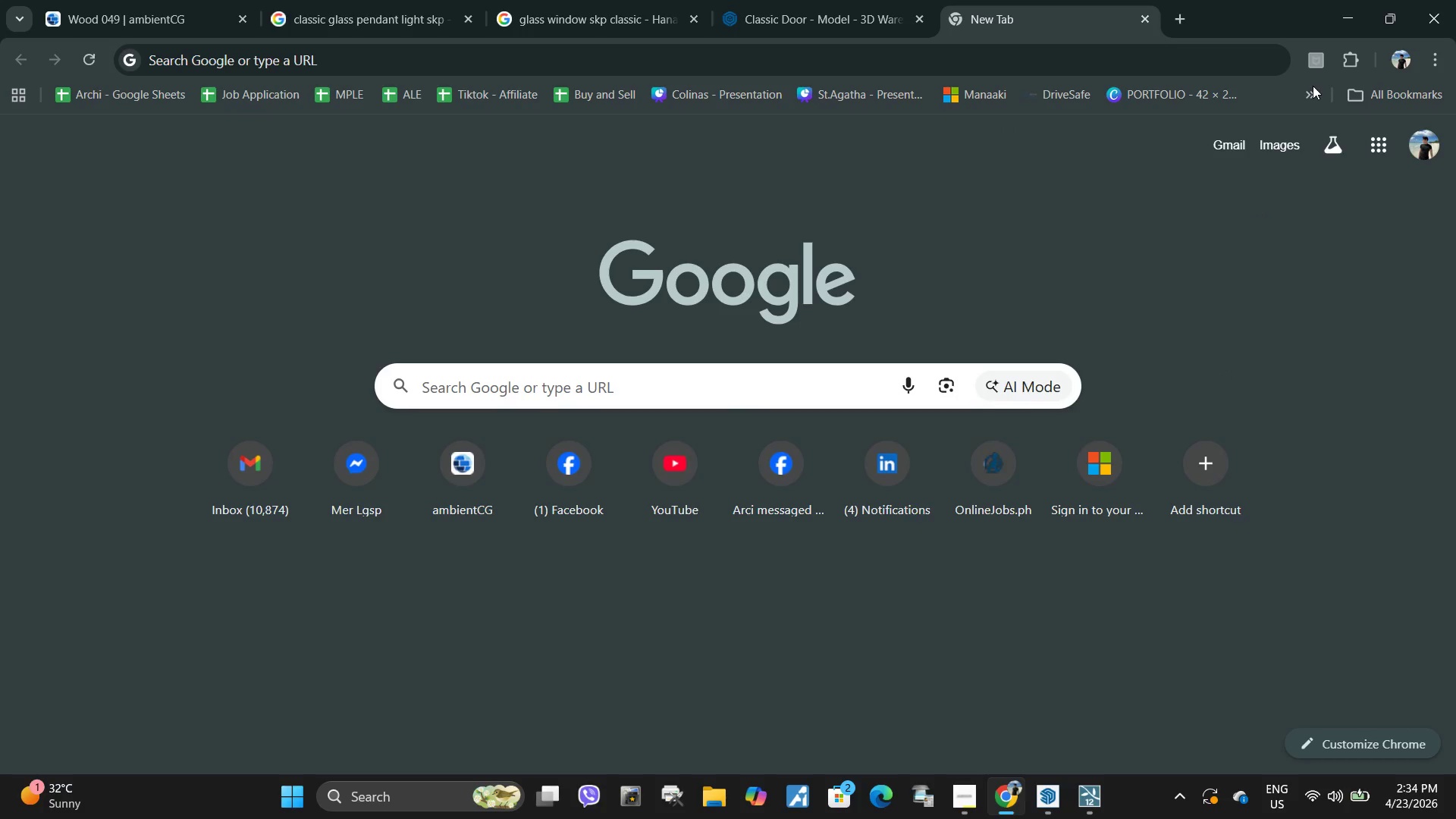 
left_click([1308, 90])
 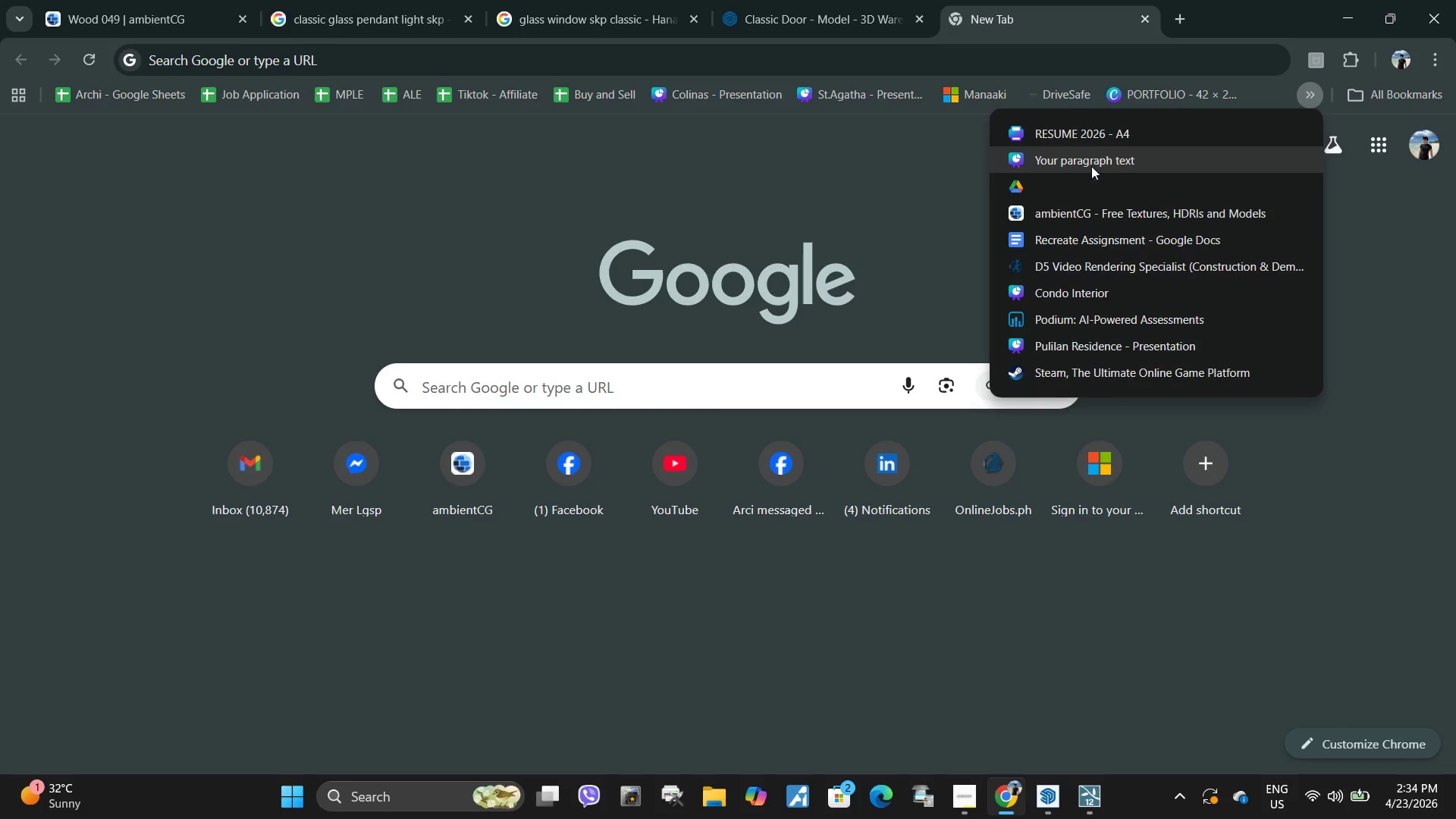 
left_click([1084, 212])
 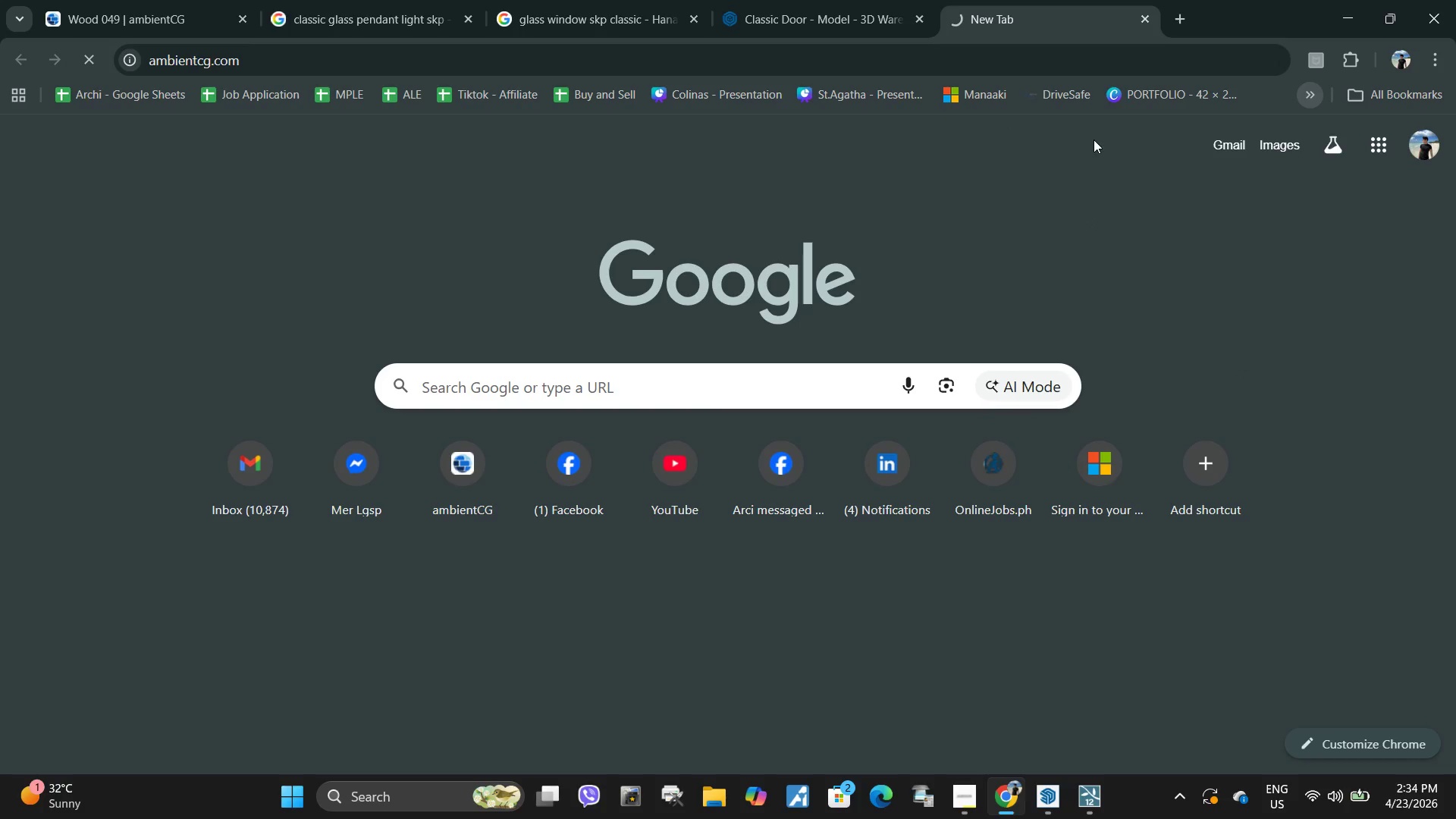 
mouse_move([1008, 8])
 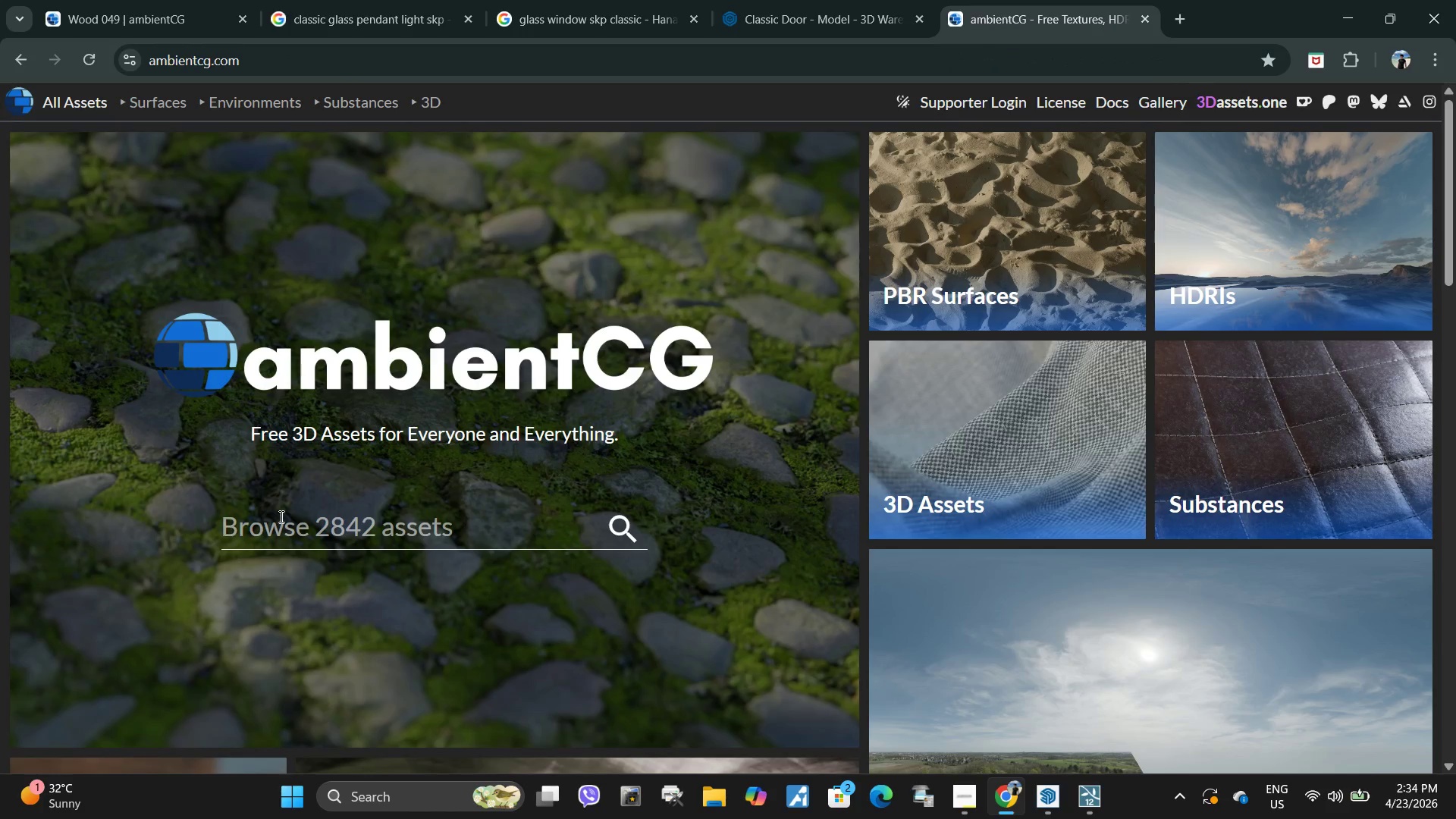 
left_click([280, 516])
 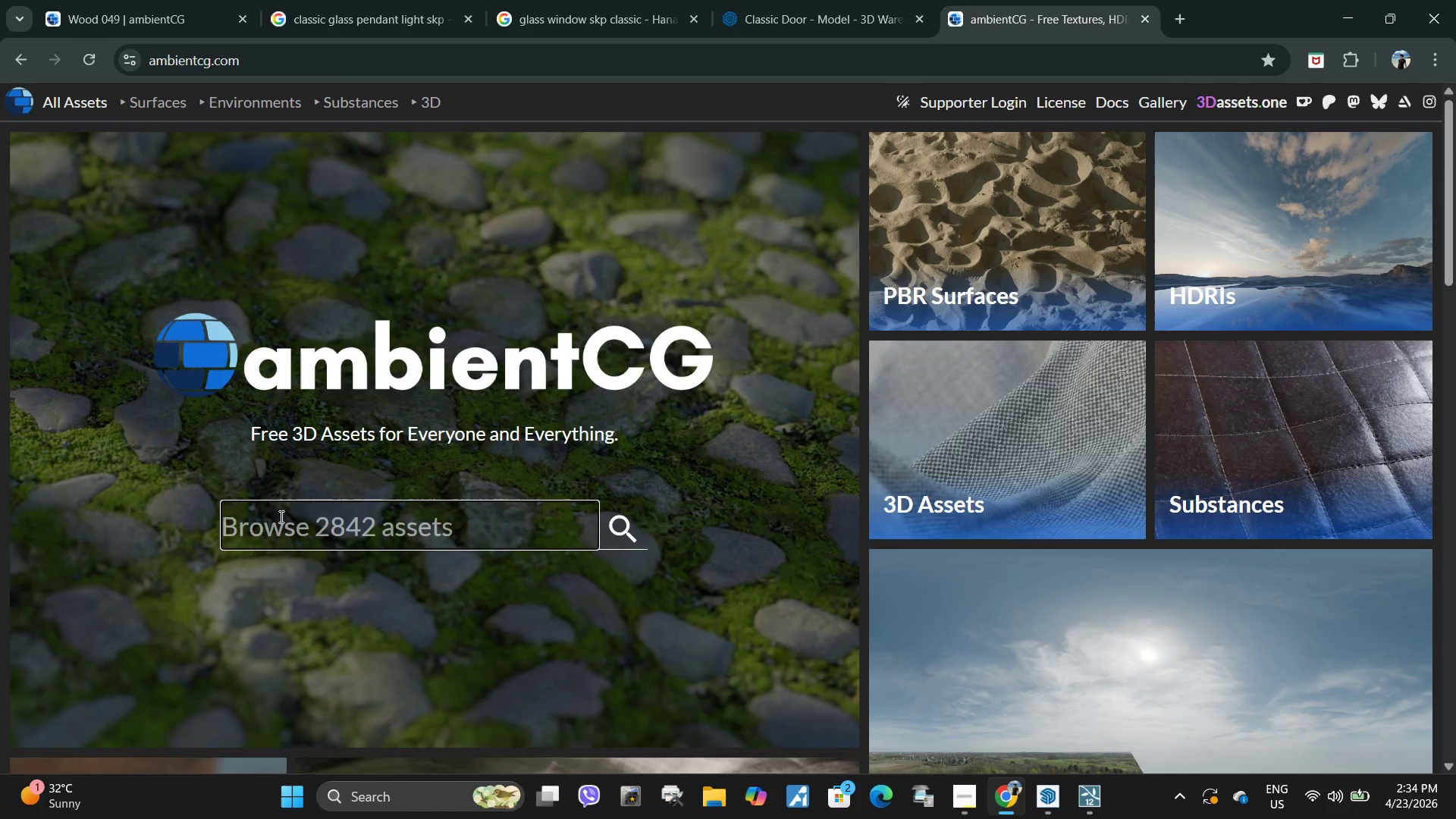 
type(tile)
 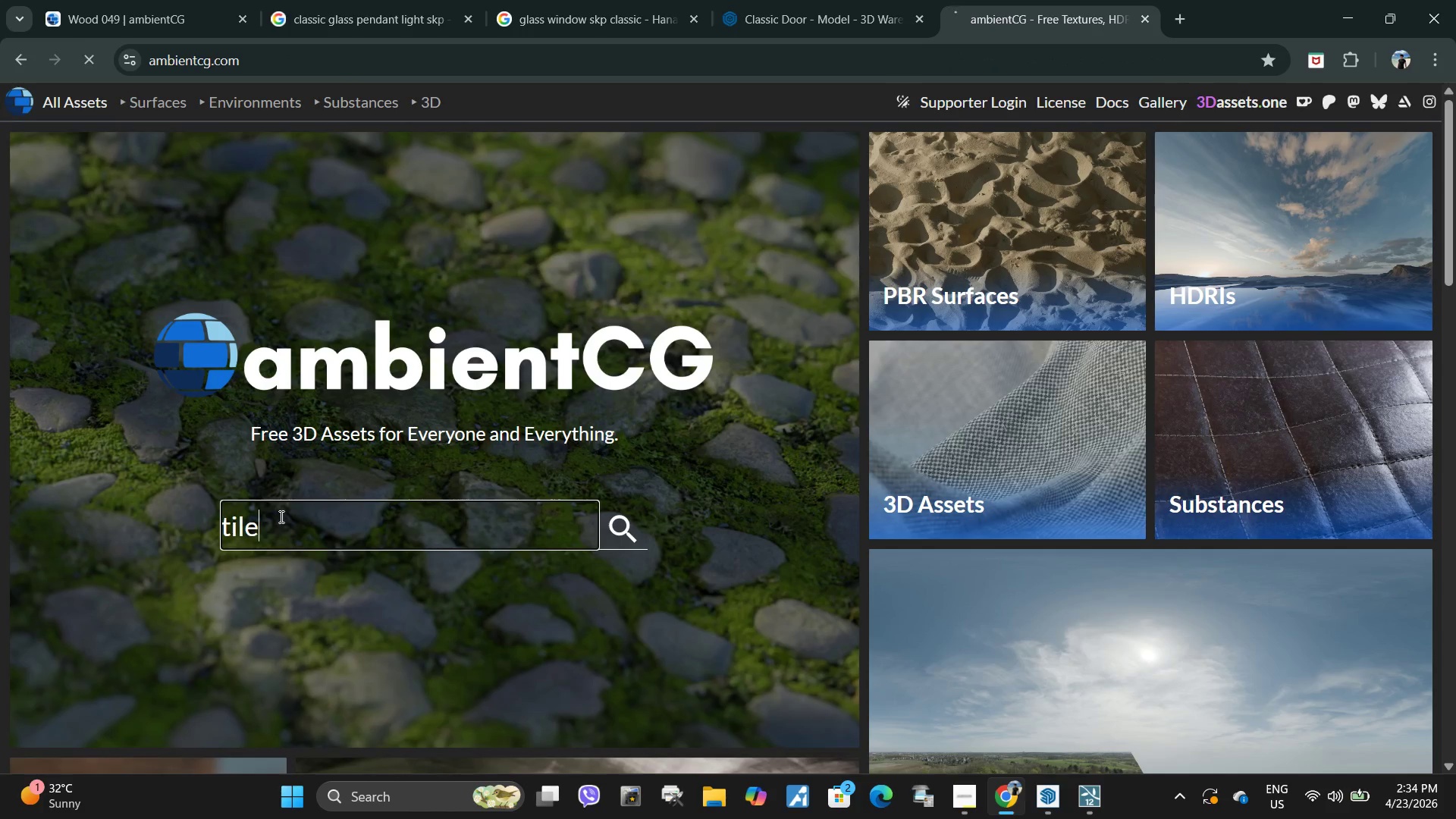 
key(Enter)
 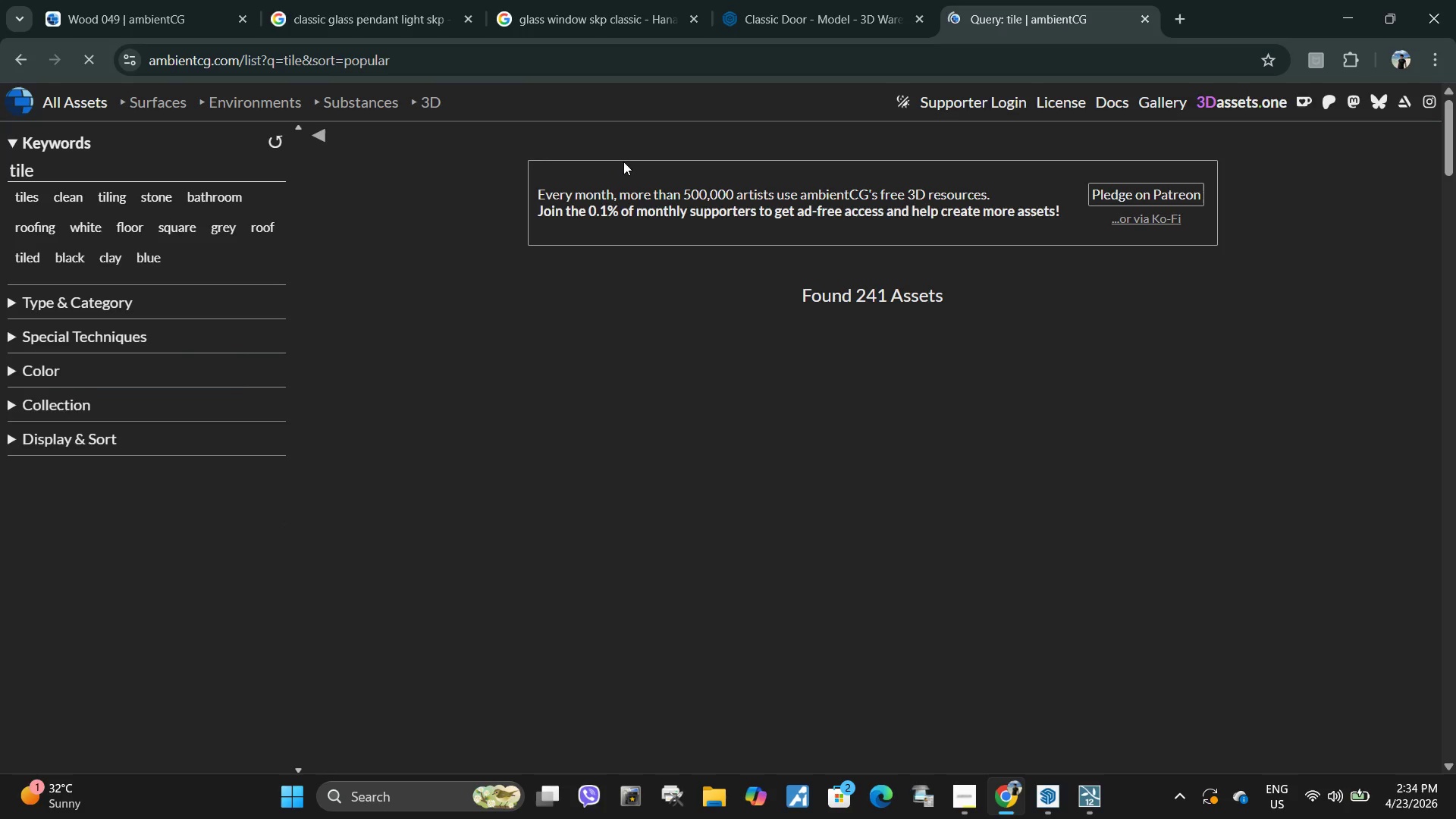 
scroll: coordinate [965, 504], scroll_direction: down, amount: 18.0
 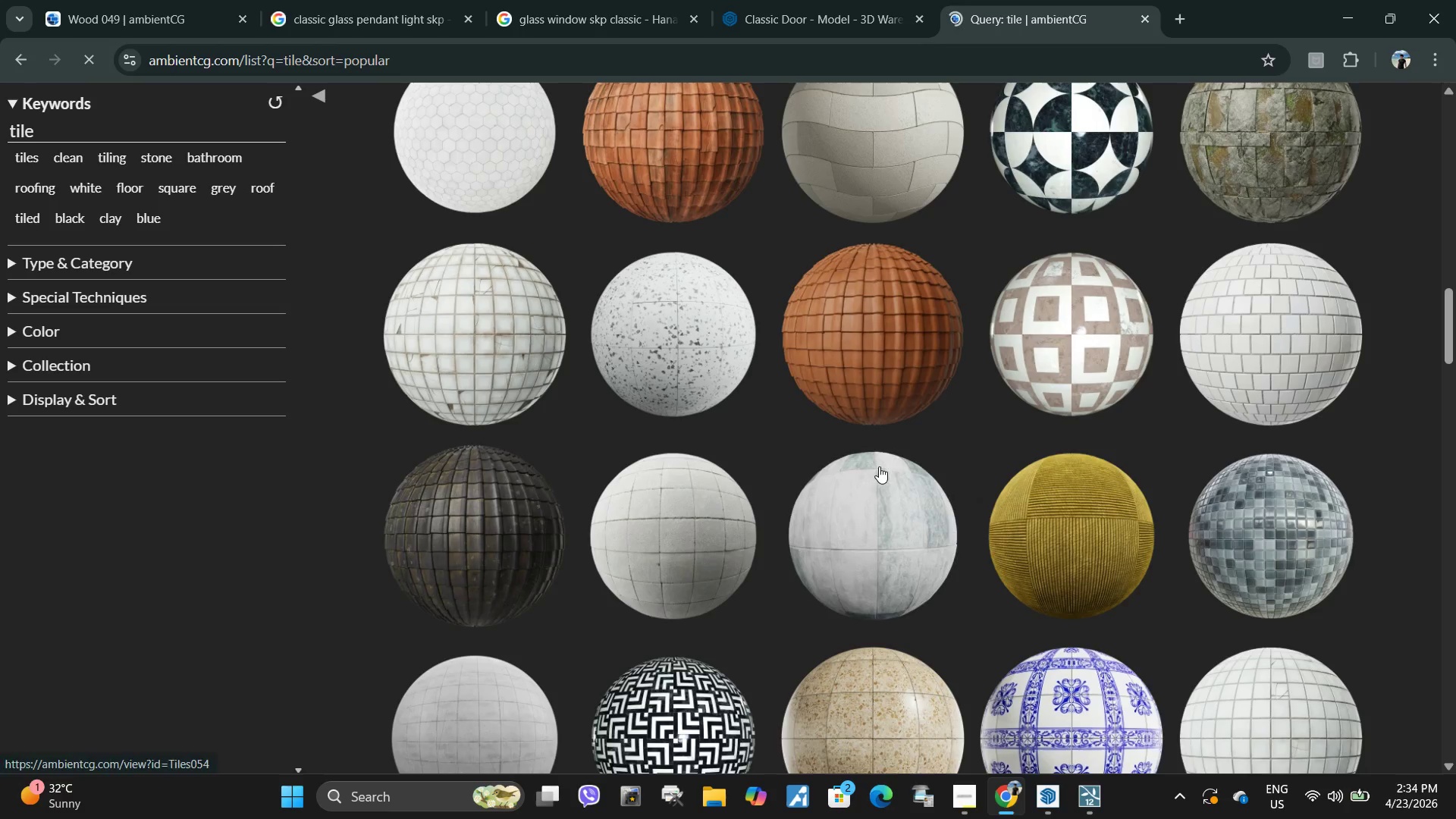 
scroll: coordinate [902, 302], scroll_direction: down, amount: 18.0
 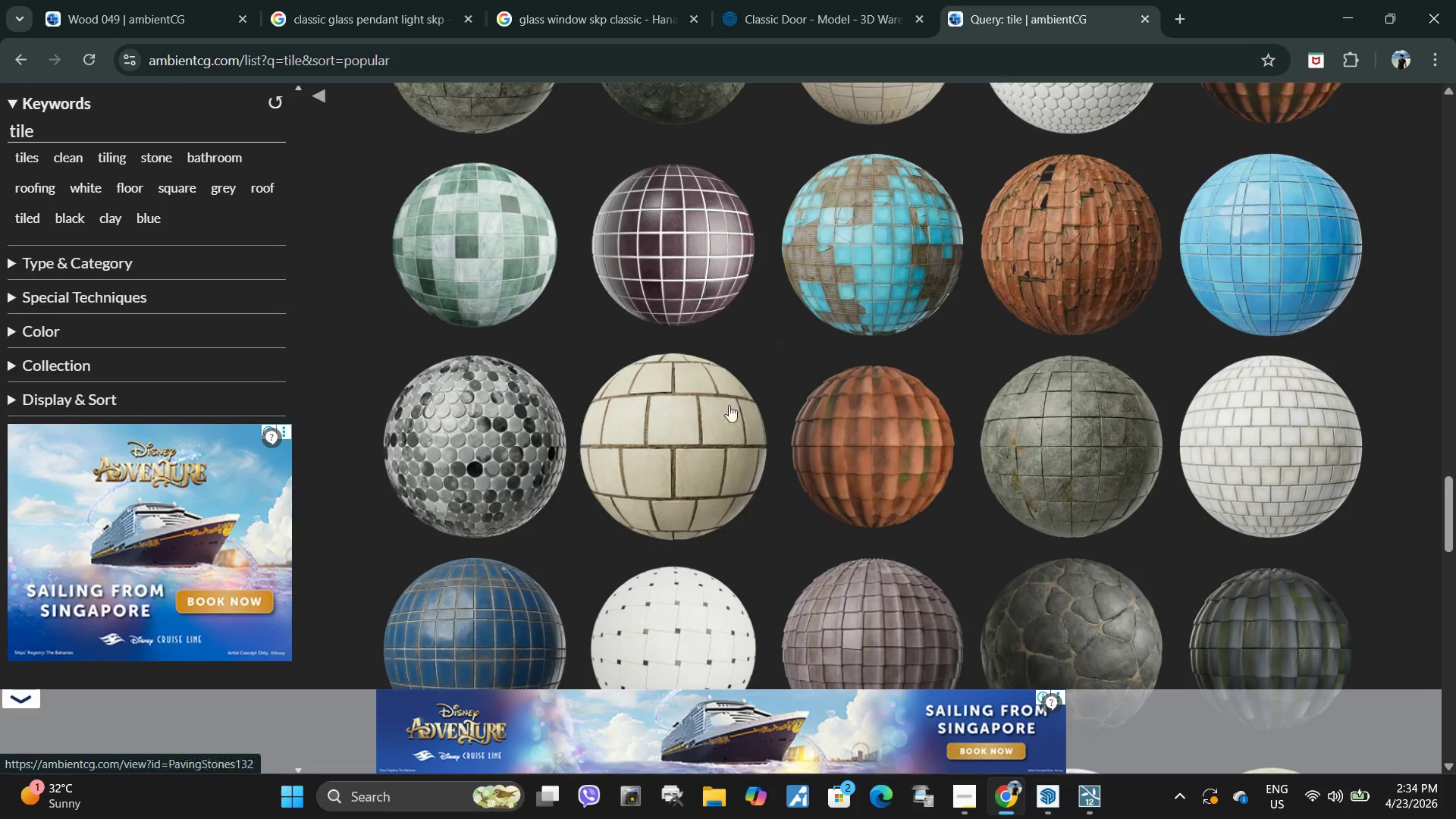 
scroll: coordinate [730, 423], scroll_direction: up, amount: 6.0
 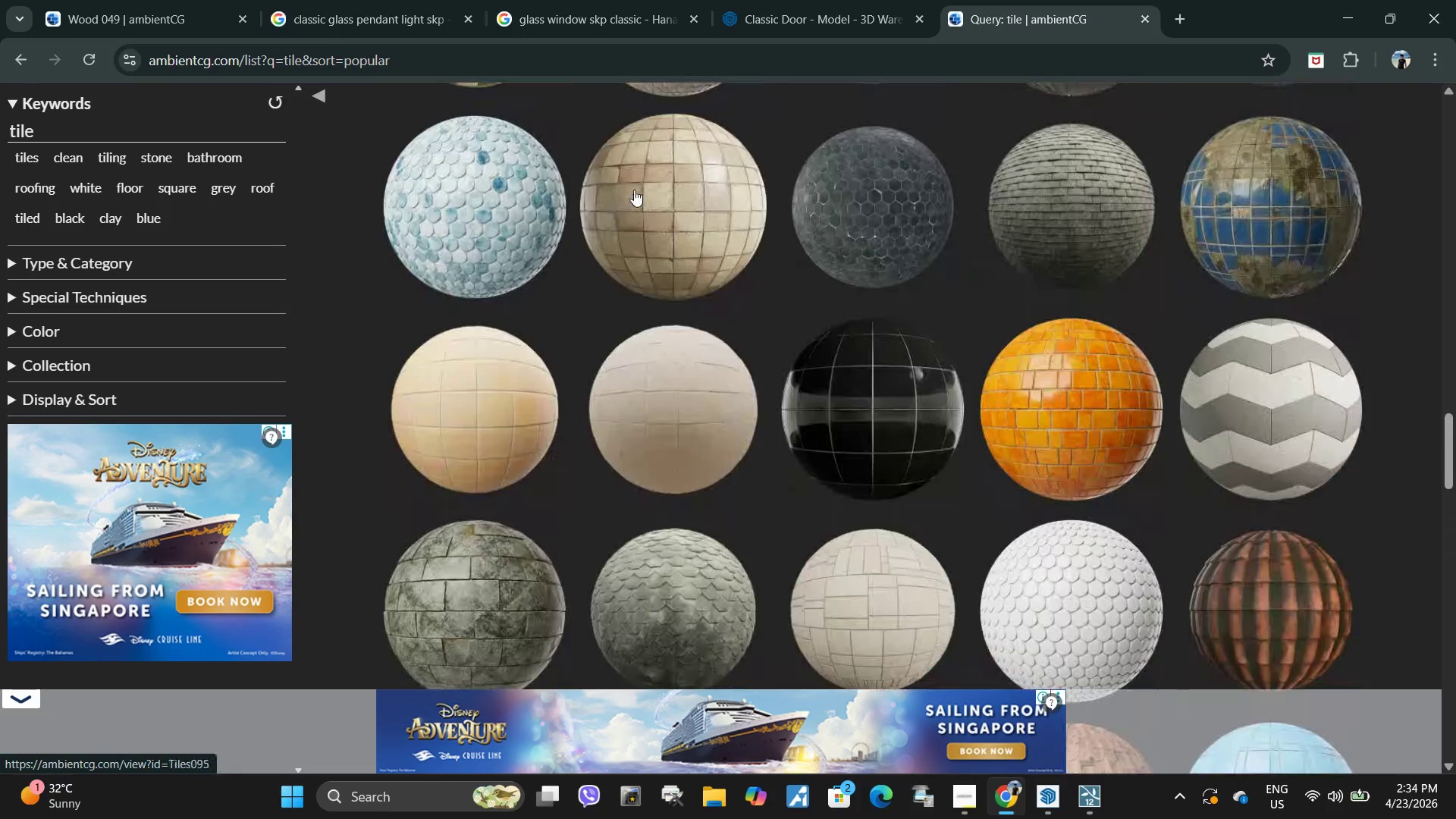 
left_click([634, 190])
 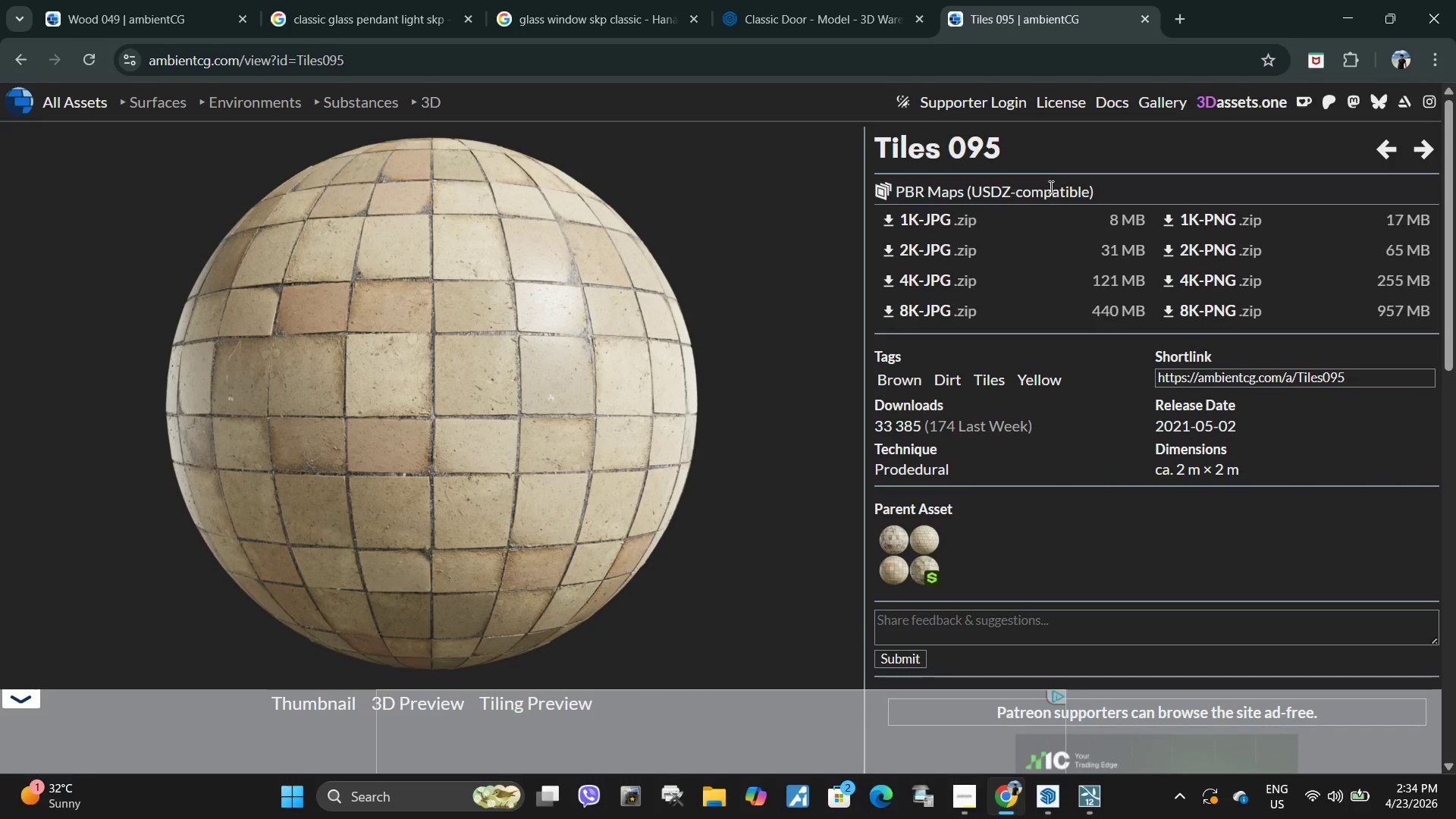 
wait(6.44)
 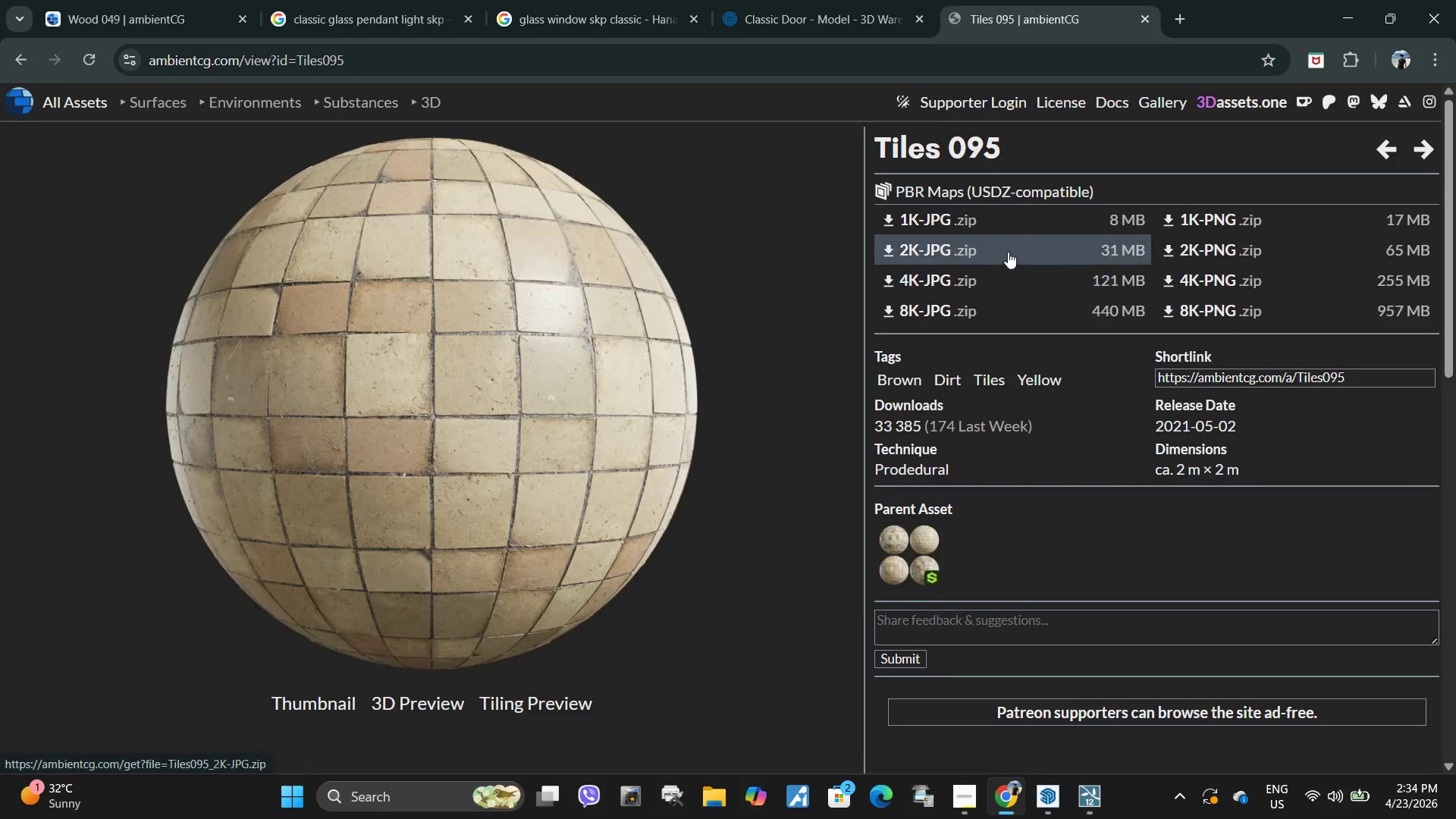 
left_click([9, 60])
 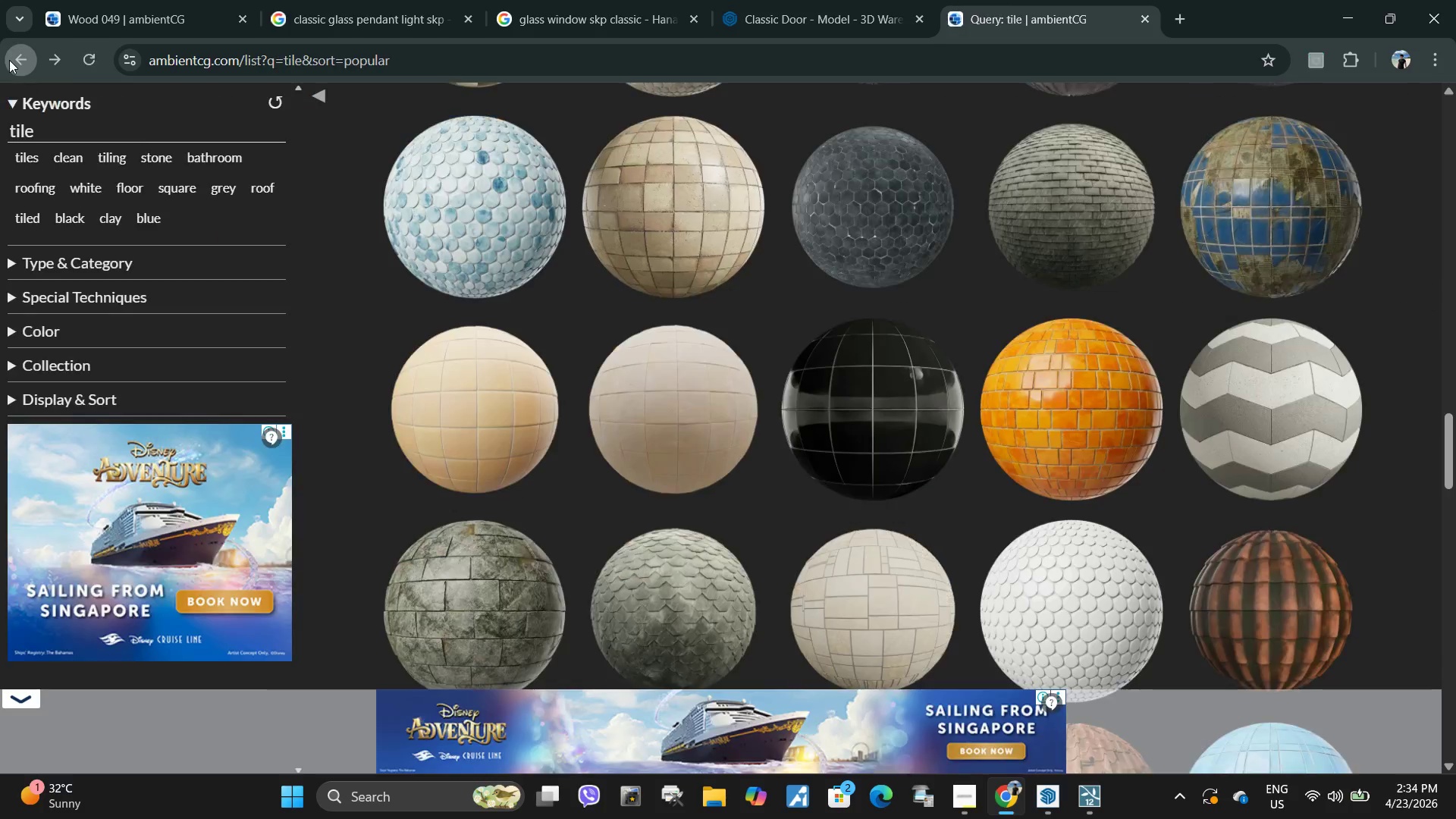 
scroll: coordinate [710, 392], scroll_direction: down, amount: 19.0
 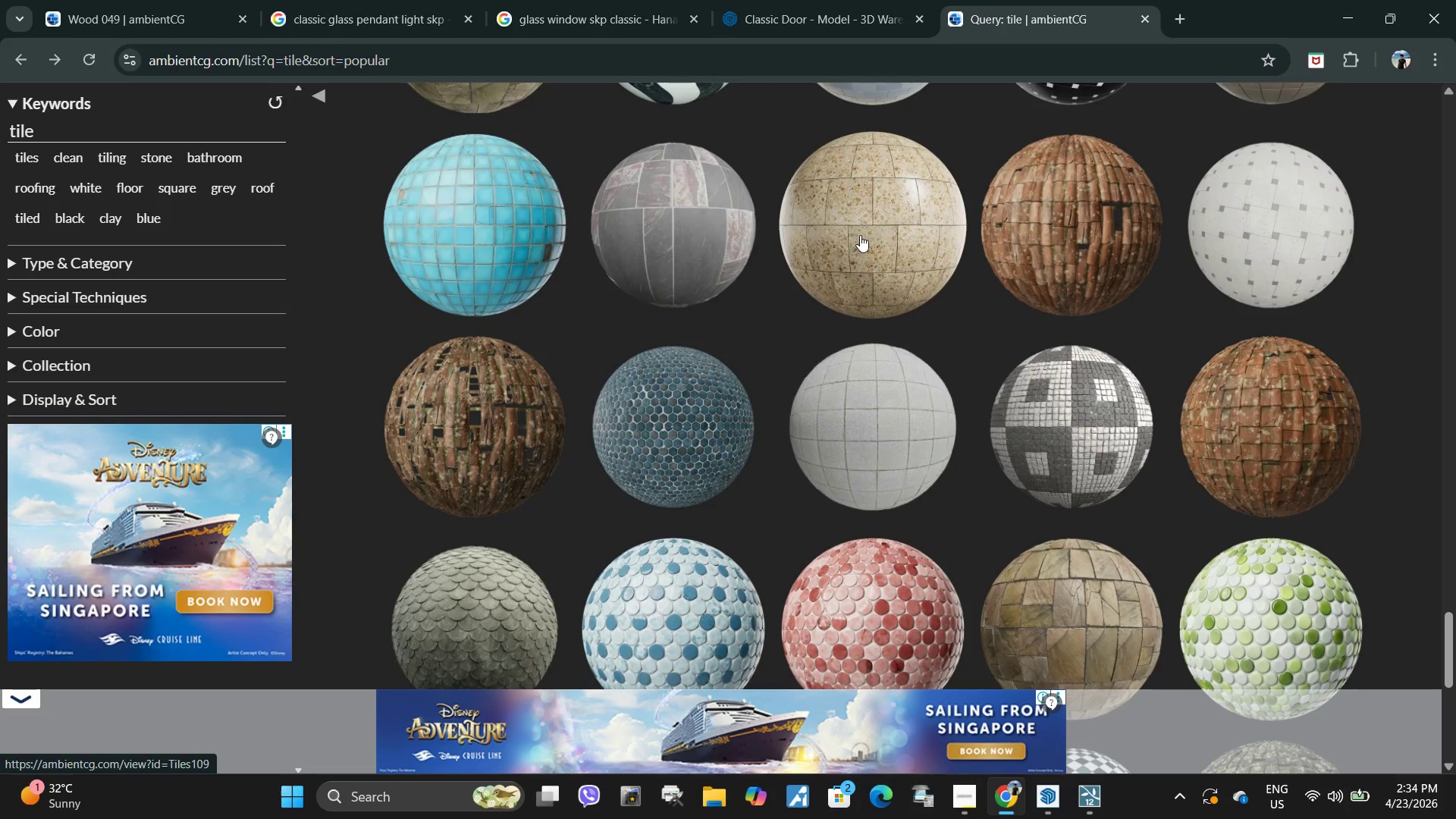 
left_click([860, 235])
 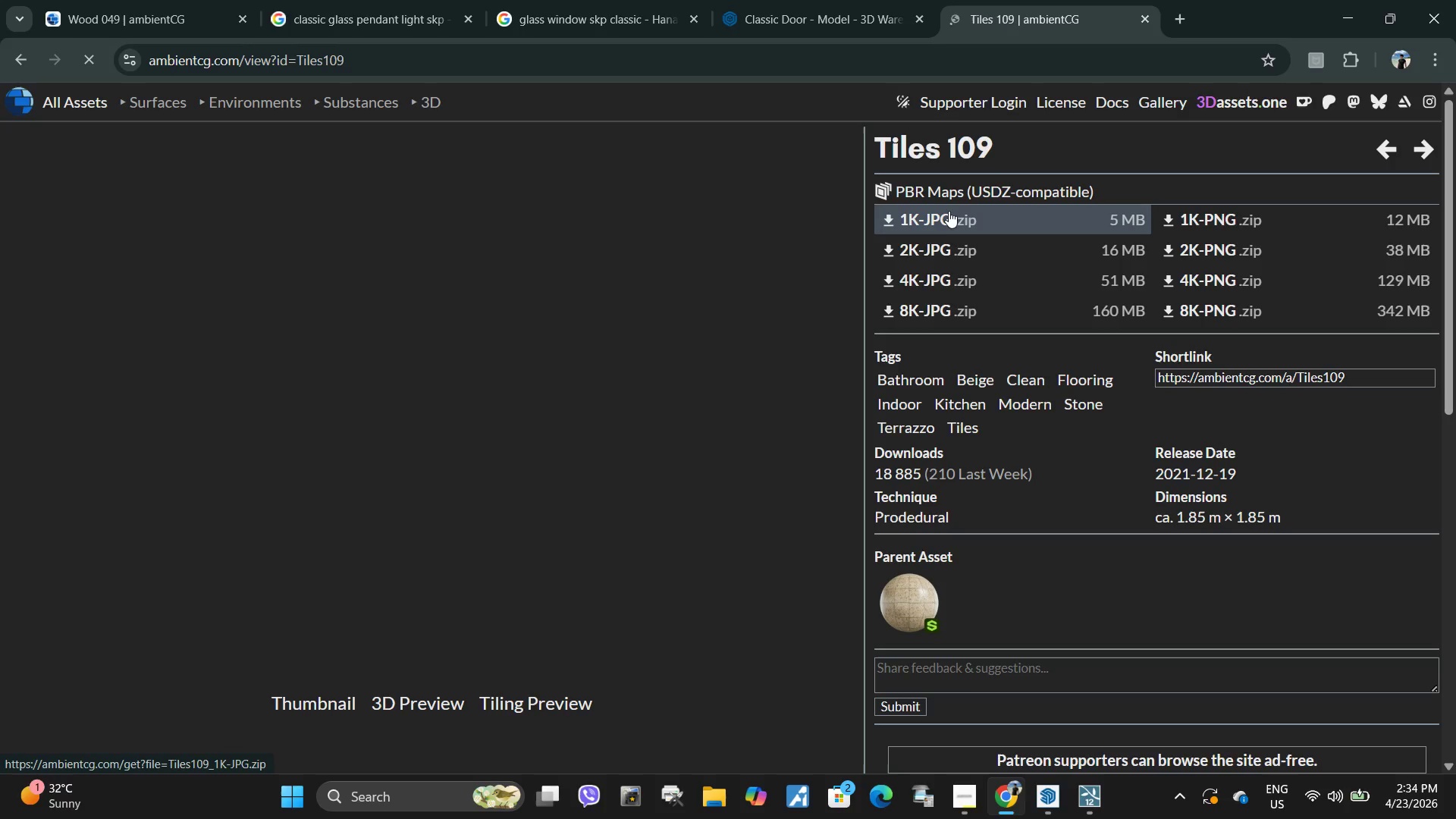 
left_click([949, 209])
 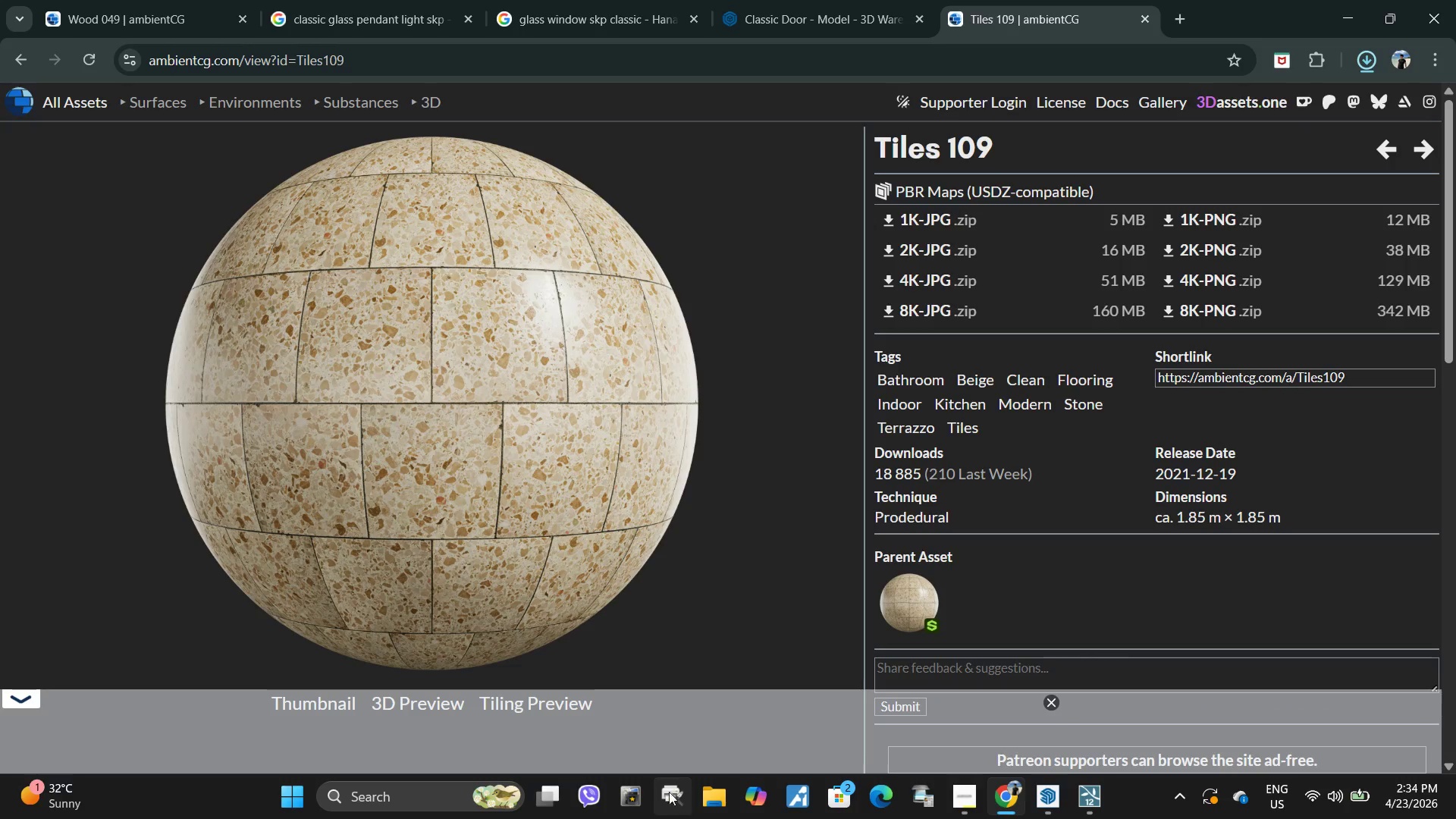 
double_click([716, 797])
 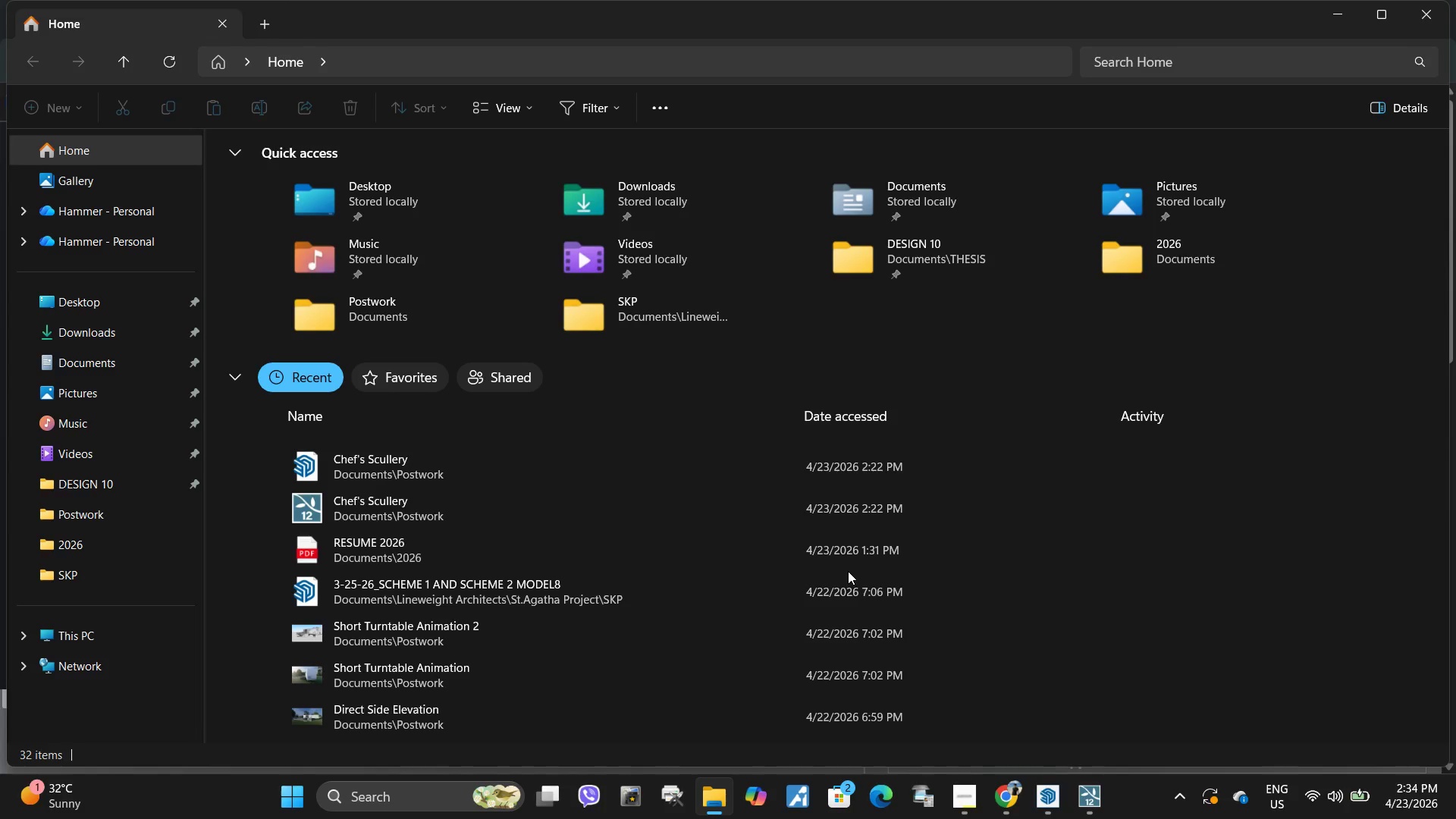 
wait(13.53)
 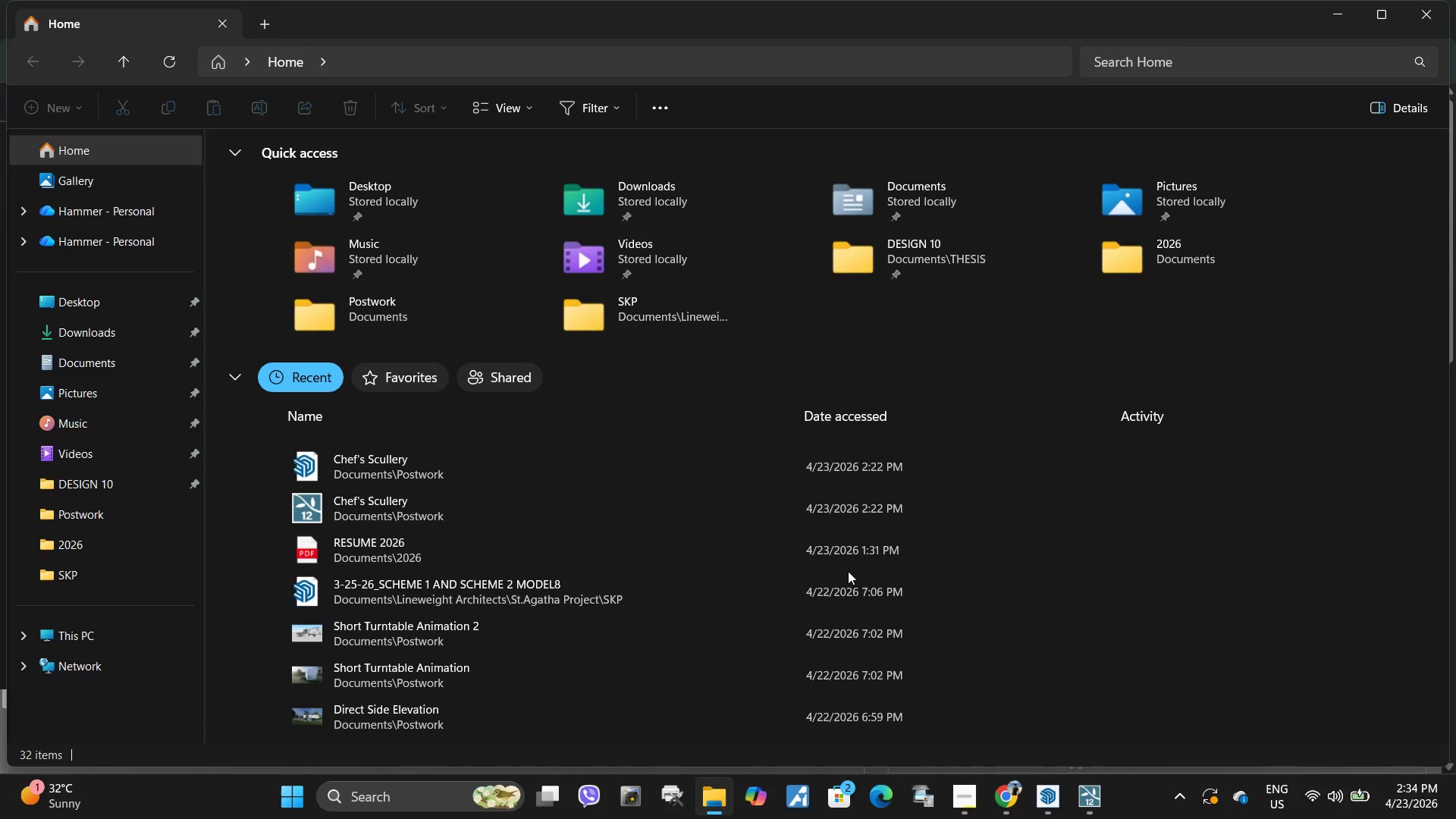 
left_click([102, 334])
 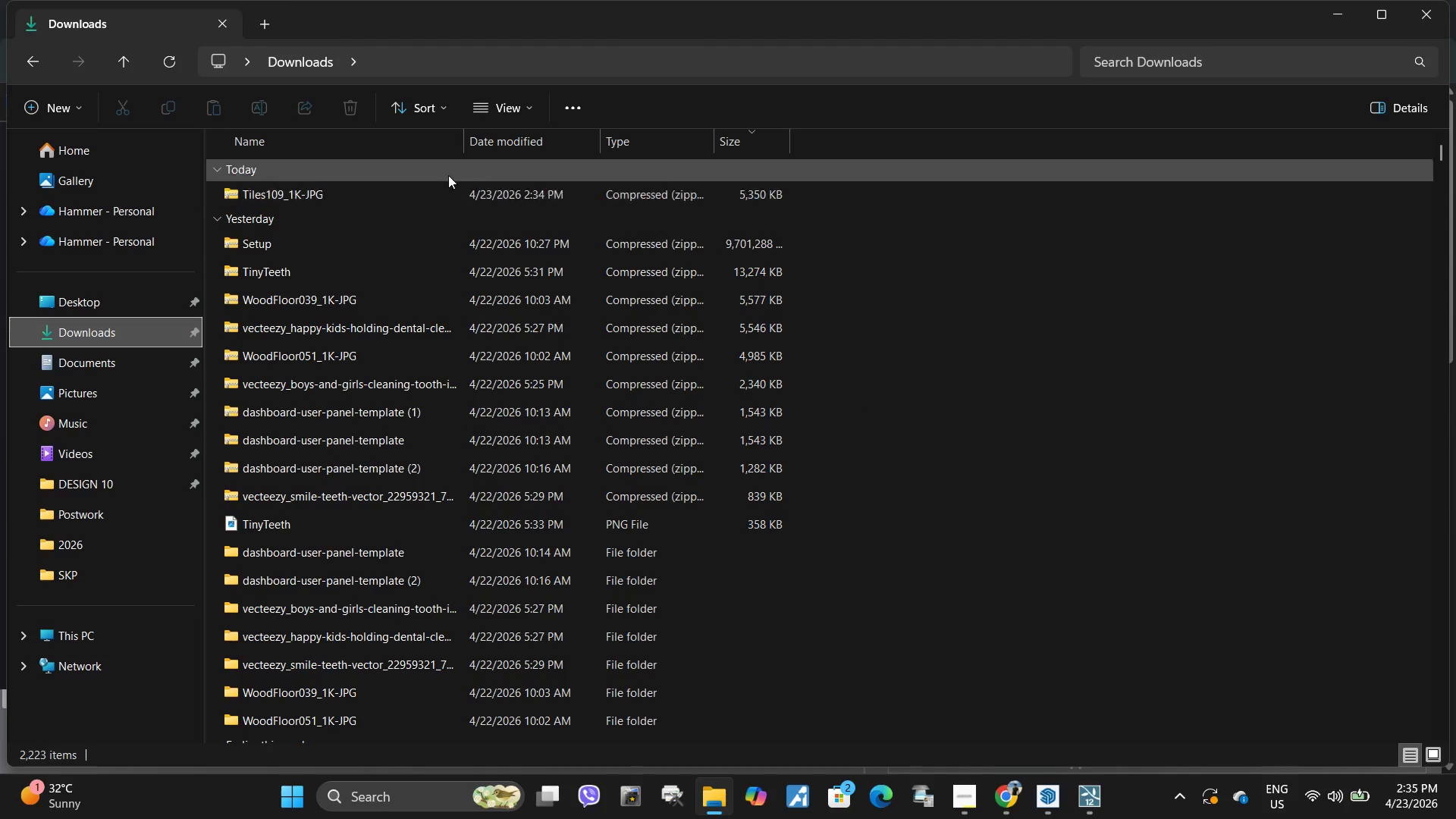 
left_click([400, 197])
 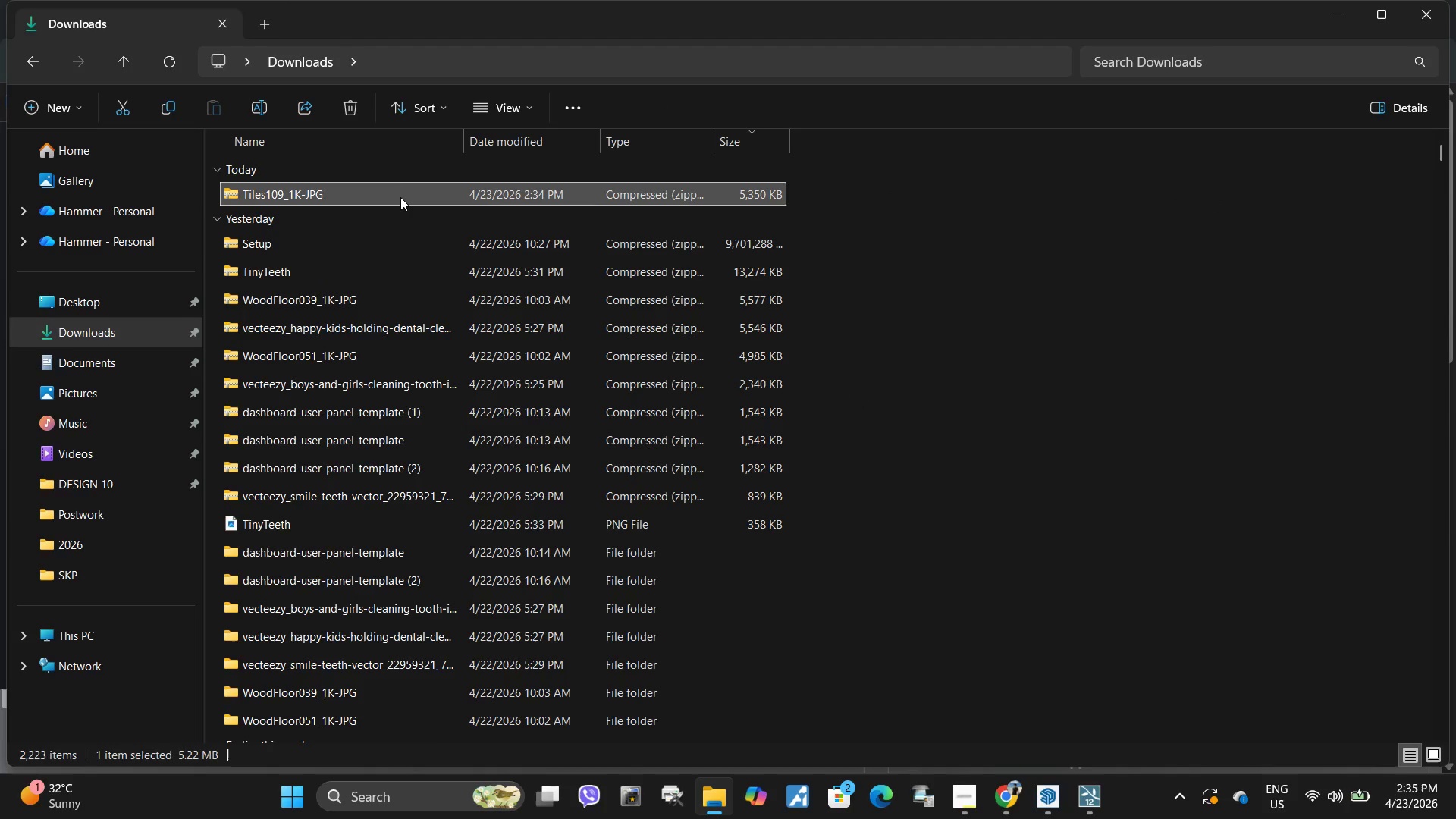 
right_click([400, 197])
 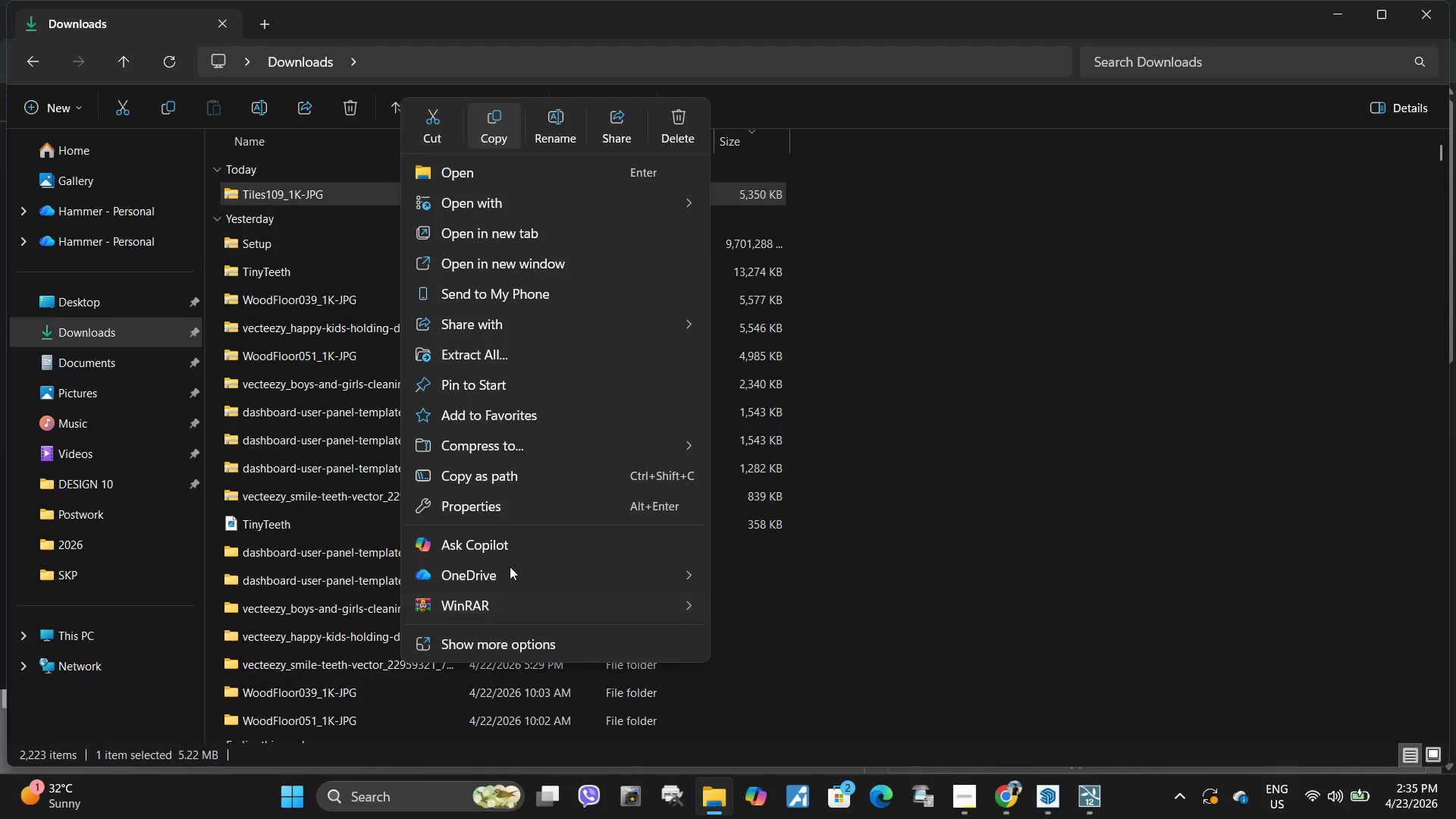 
left_click([497, 349])
 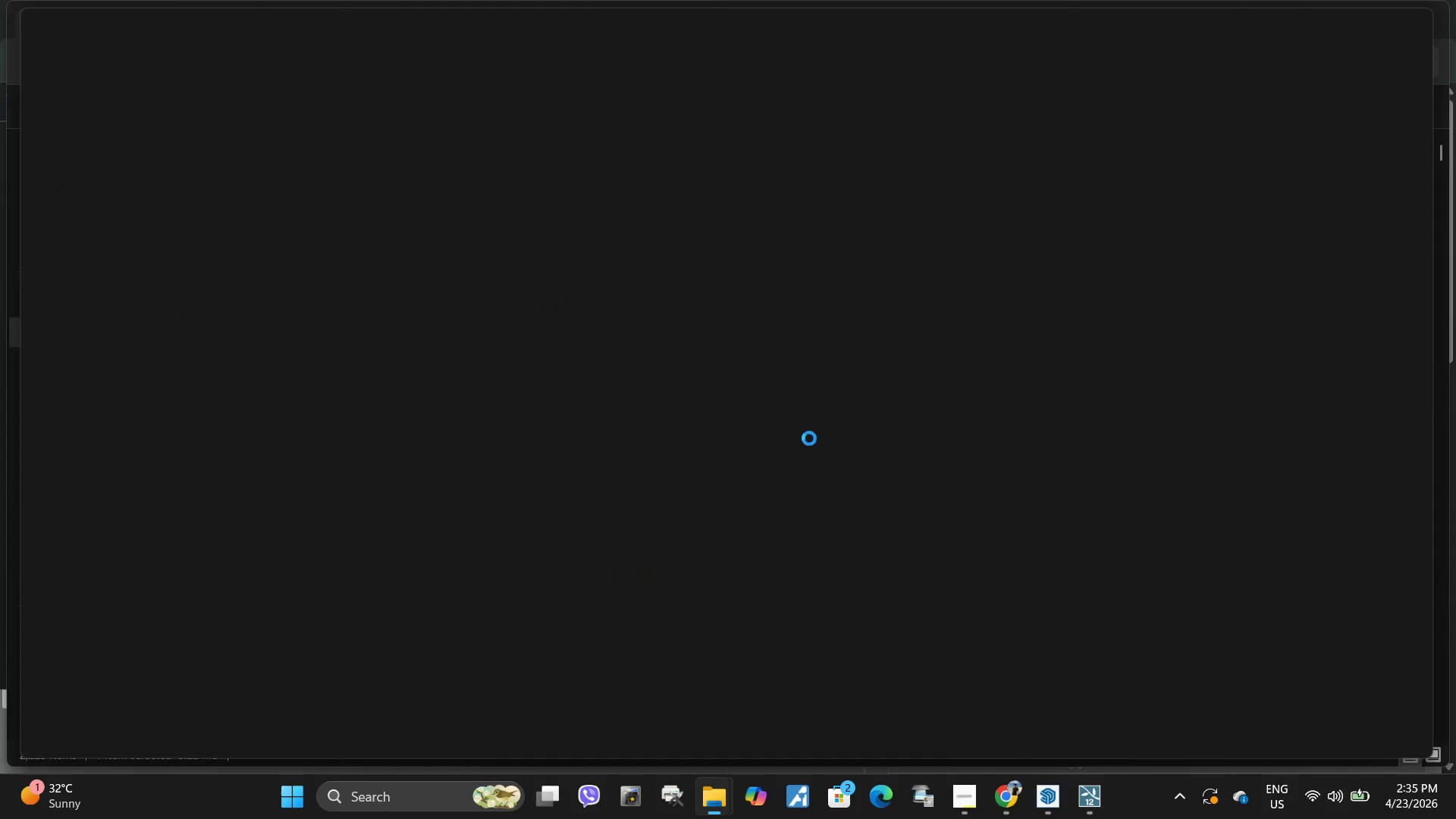 
left_click([1002, 811])
 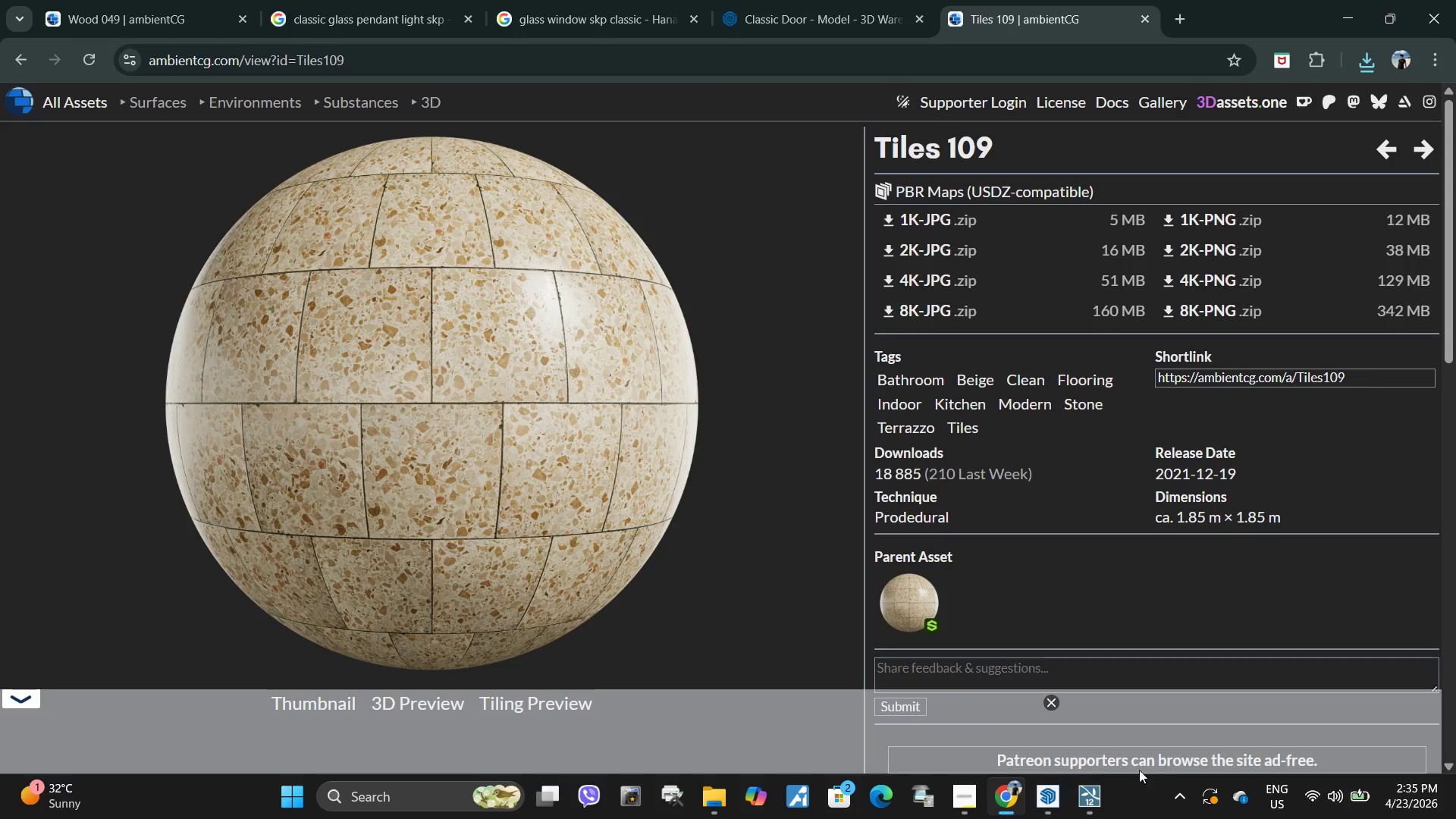 
left_click([1046, 807])
 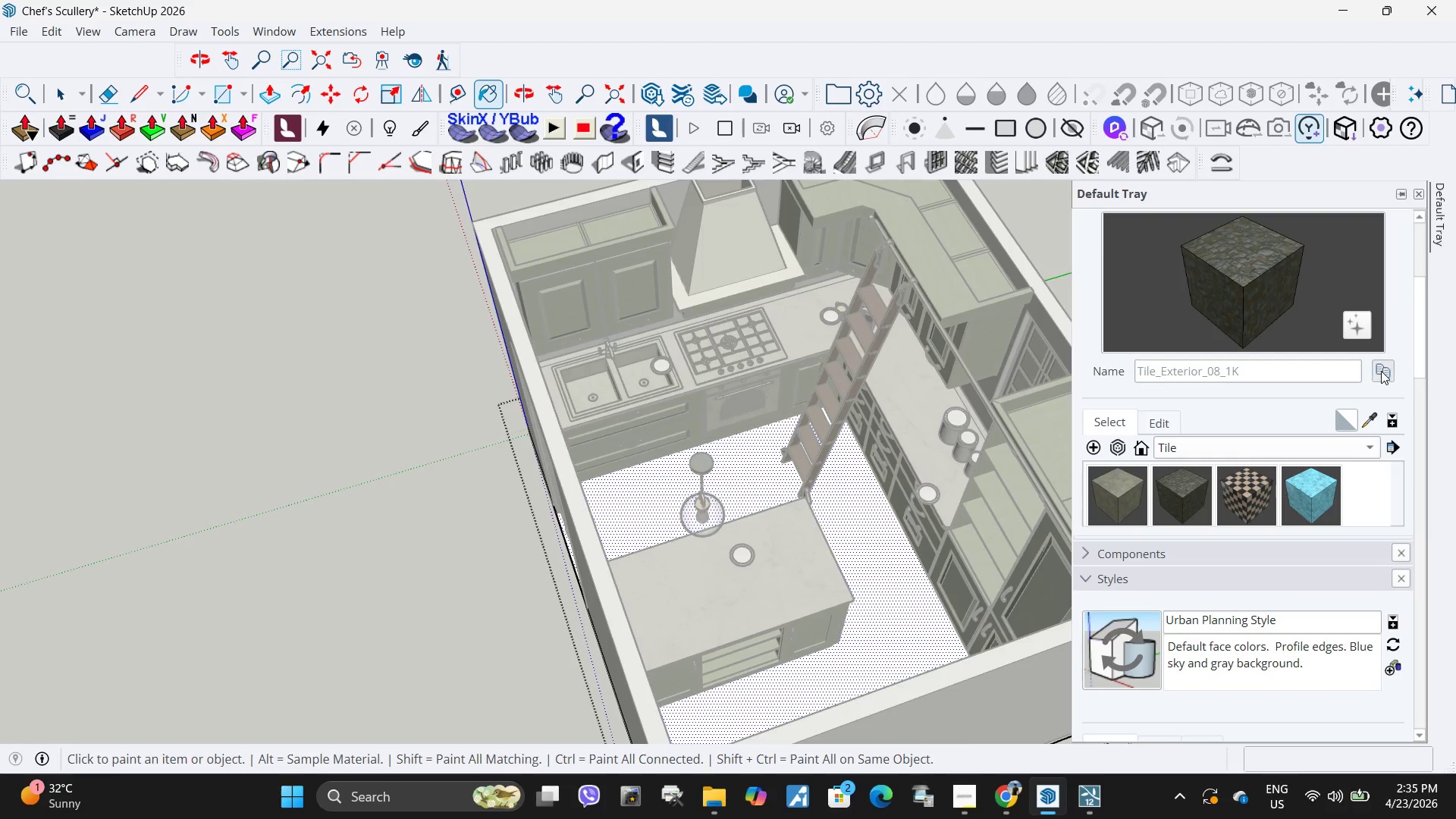 
left_click([817, 209])
 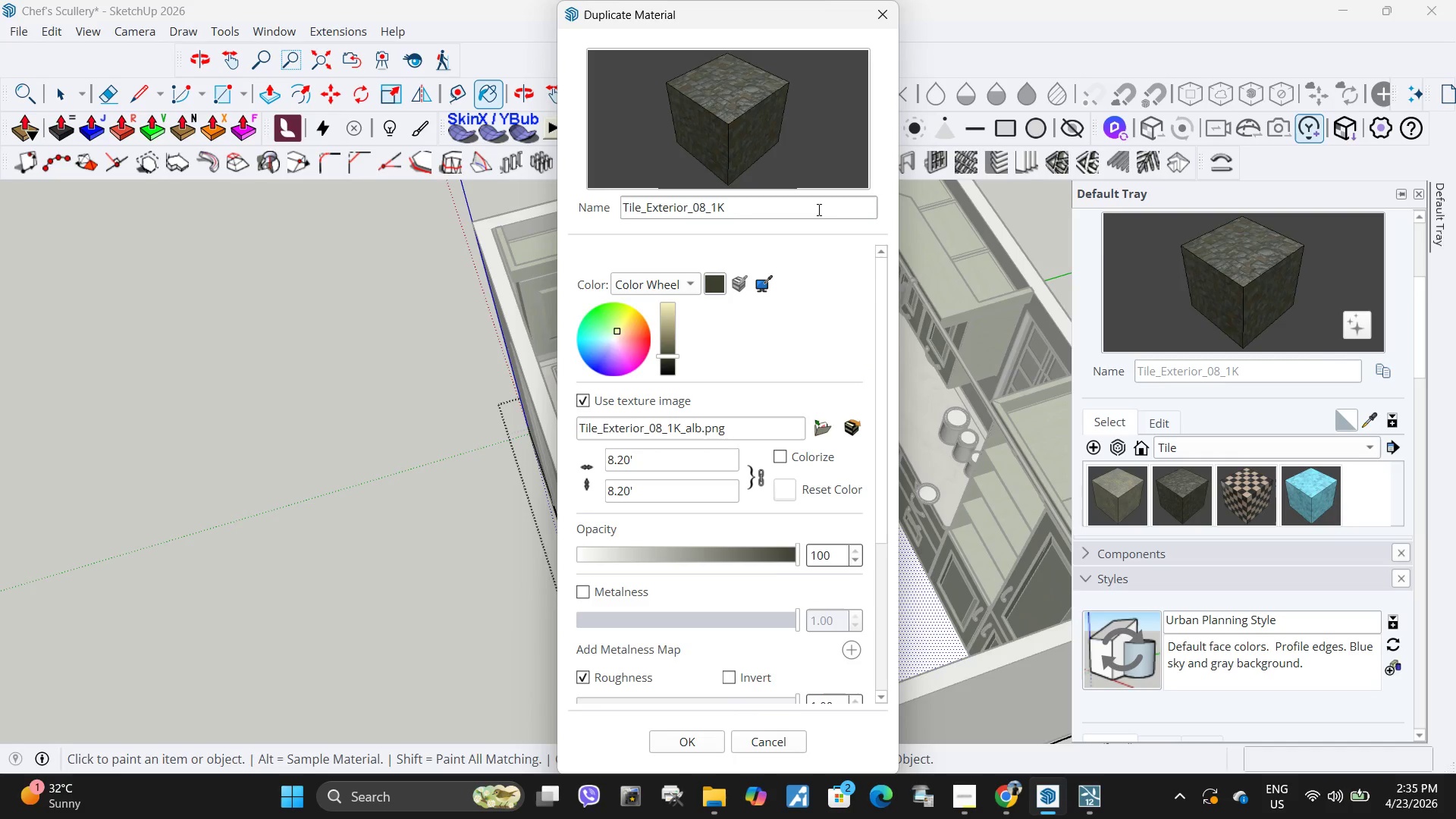 
key(F)
 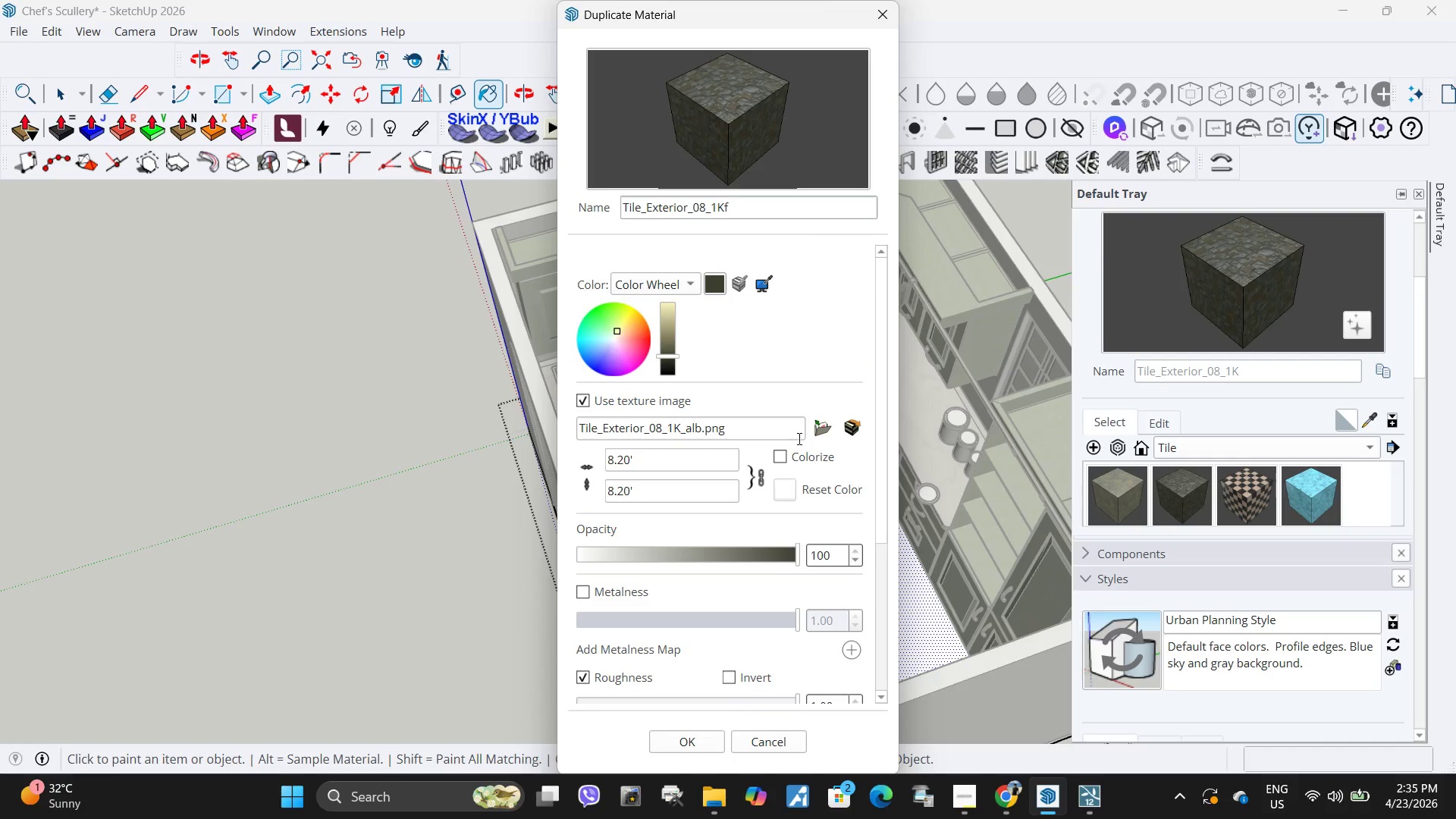 
left_click([824, 429])
 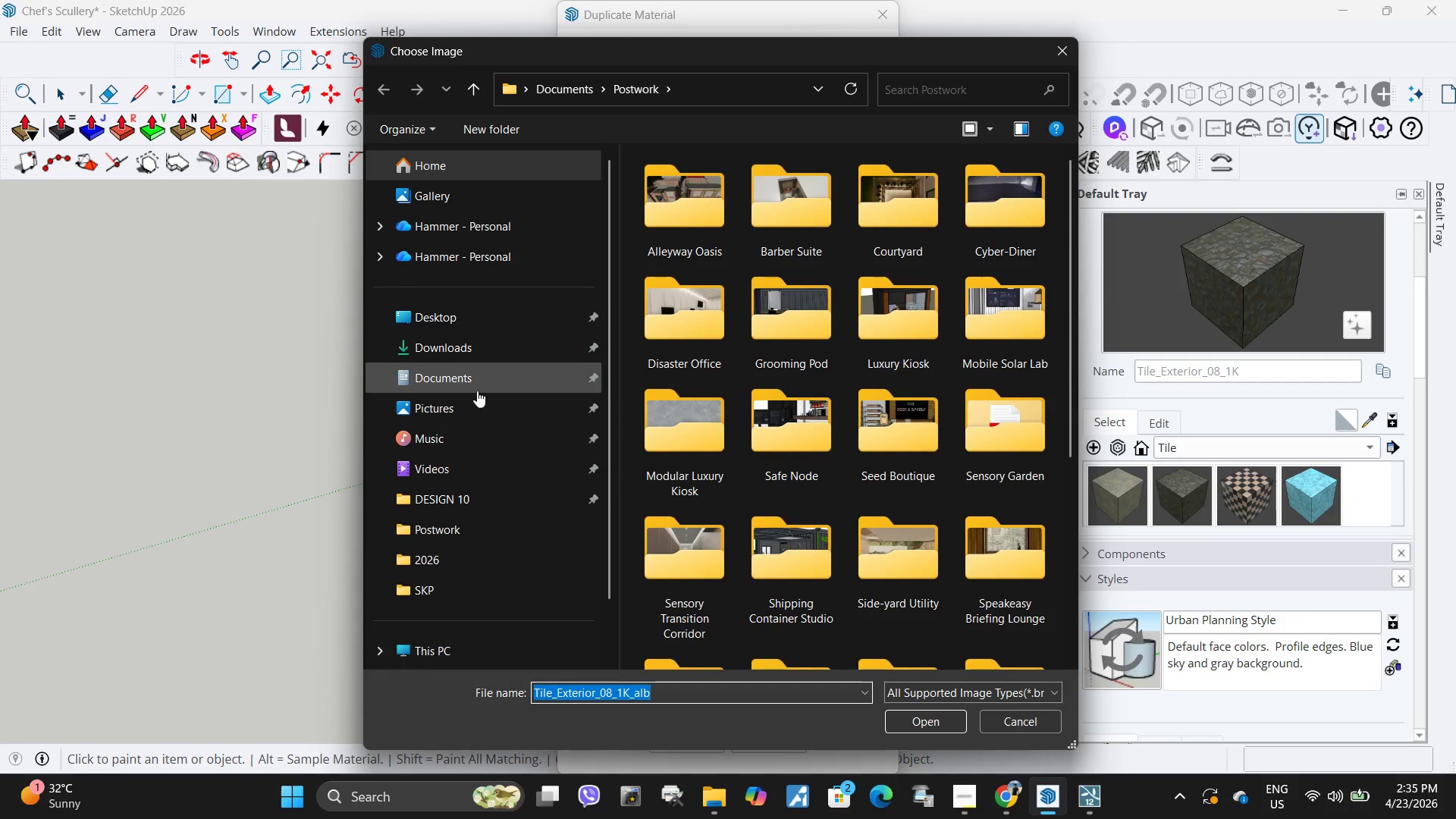 
left_click([470, 347])
 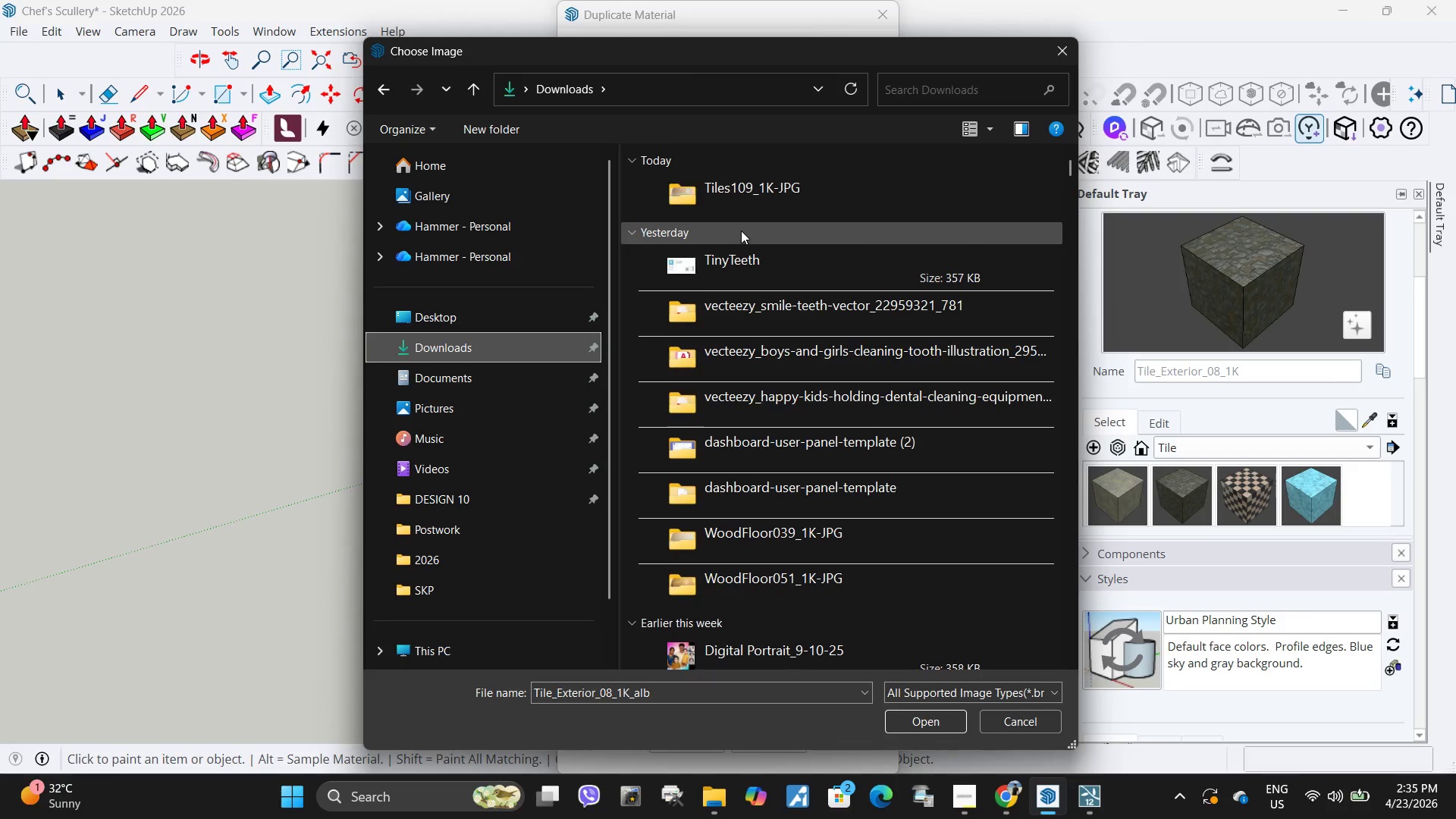 
left_click([724, 193])
 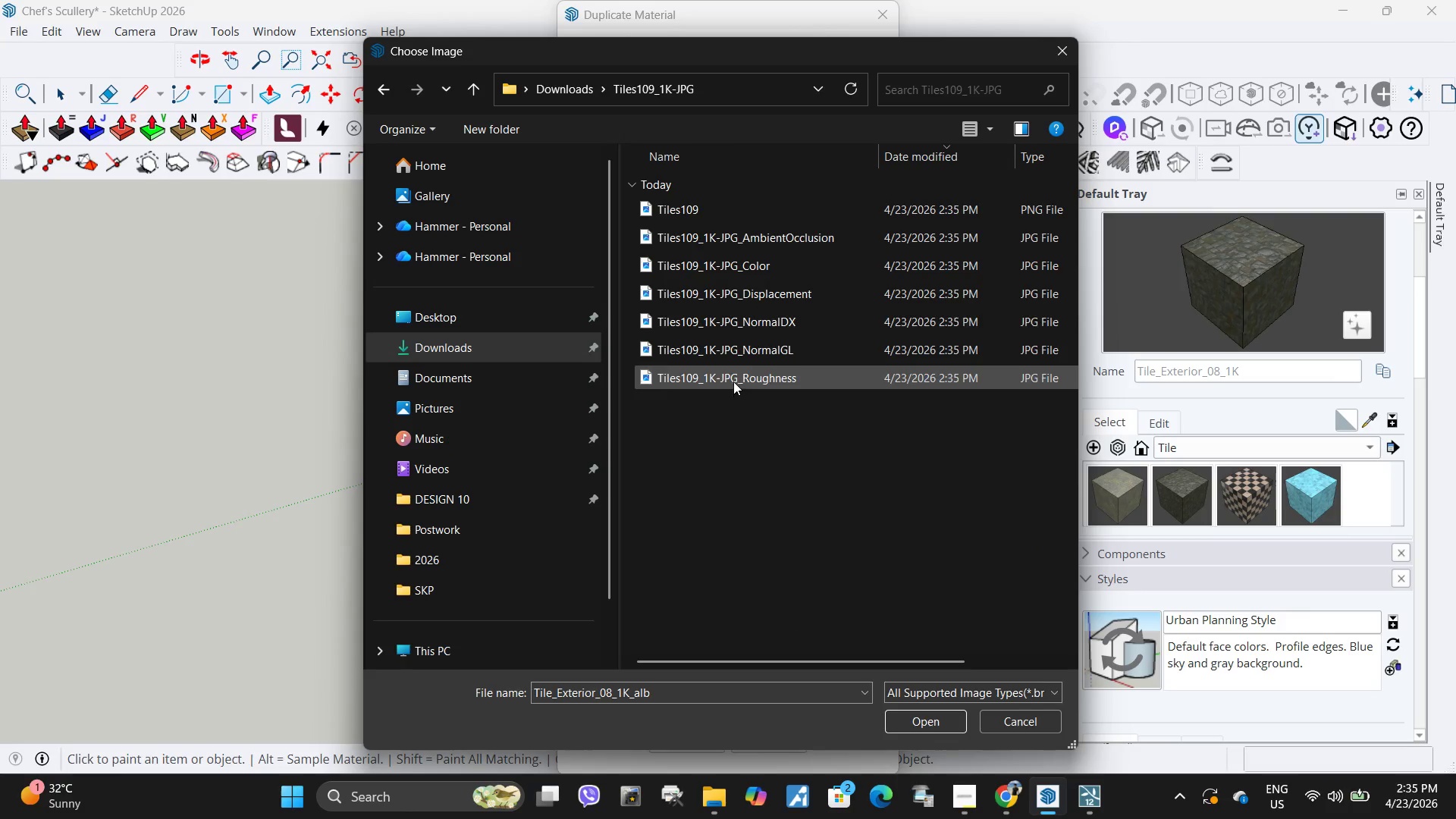 
left_click([714, 210])
 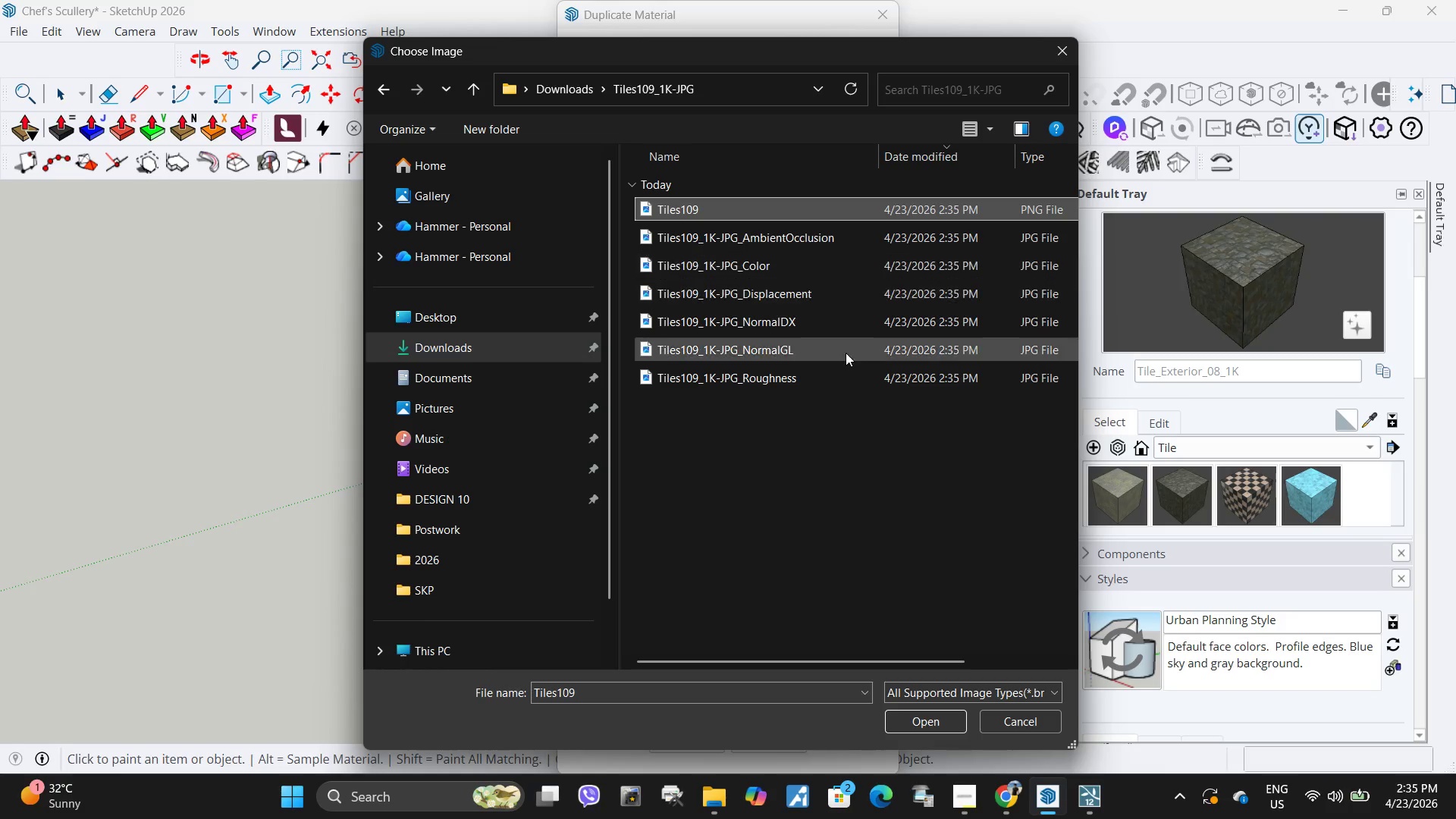 
left_click([817, 262])
 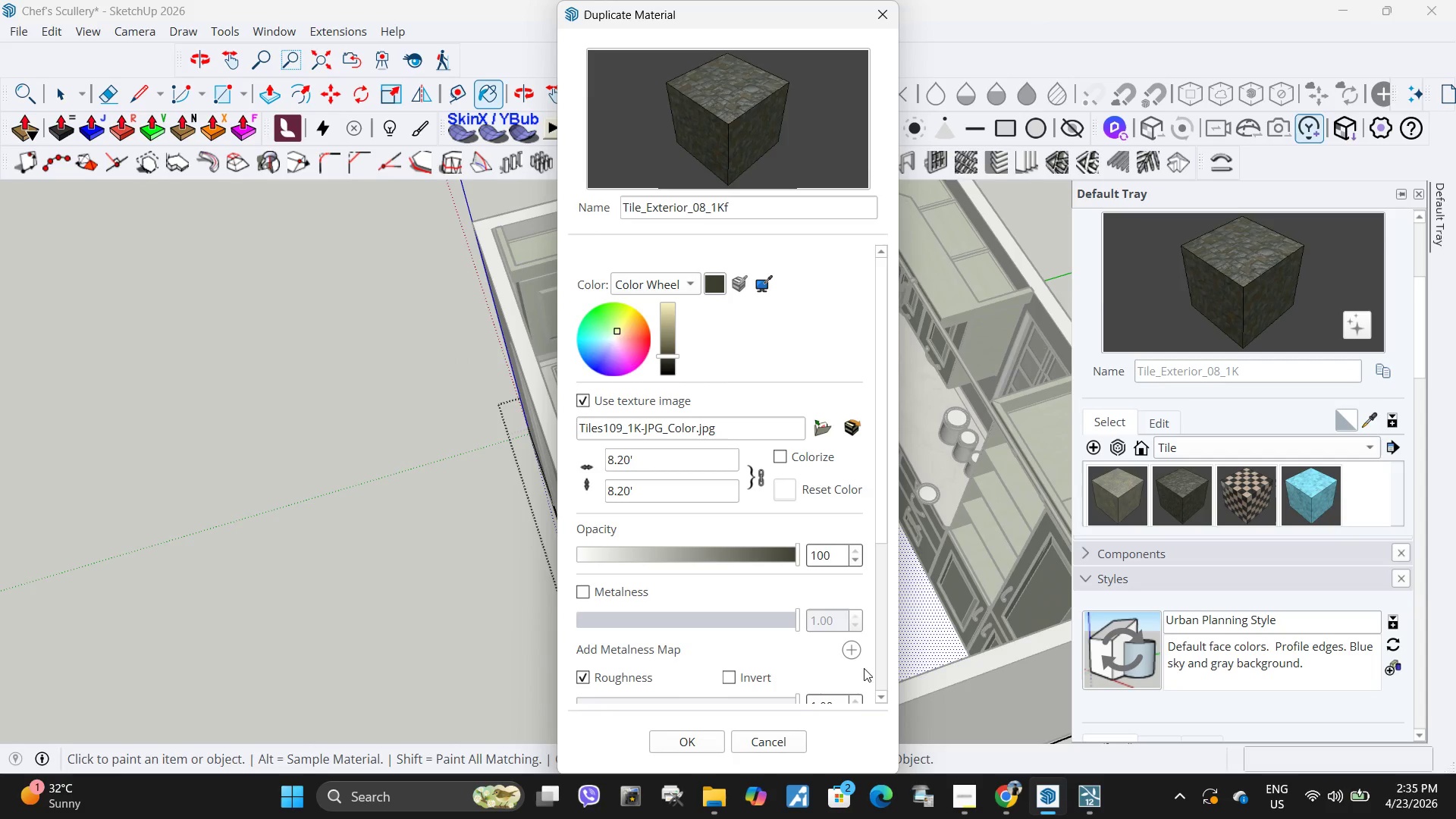 
left_click([717, 745])
 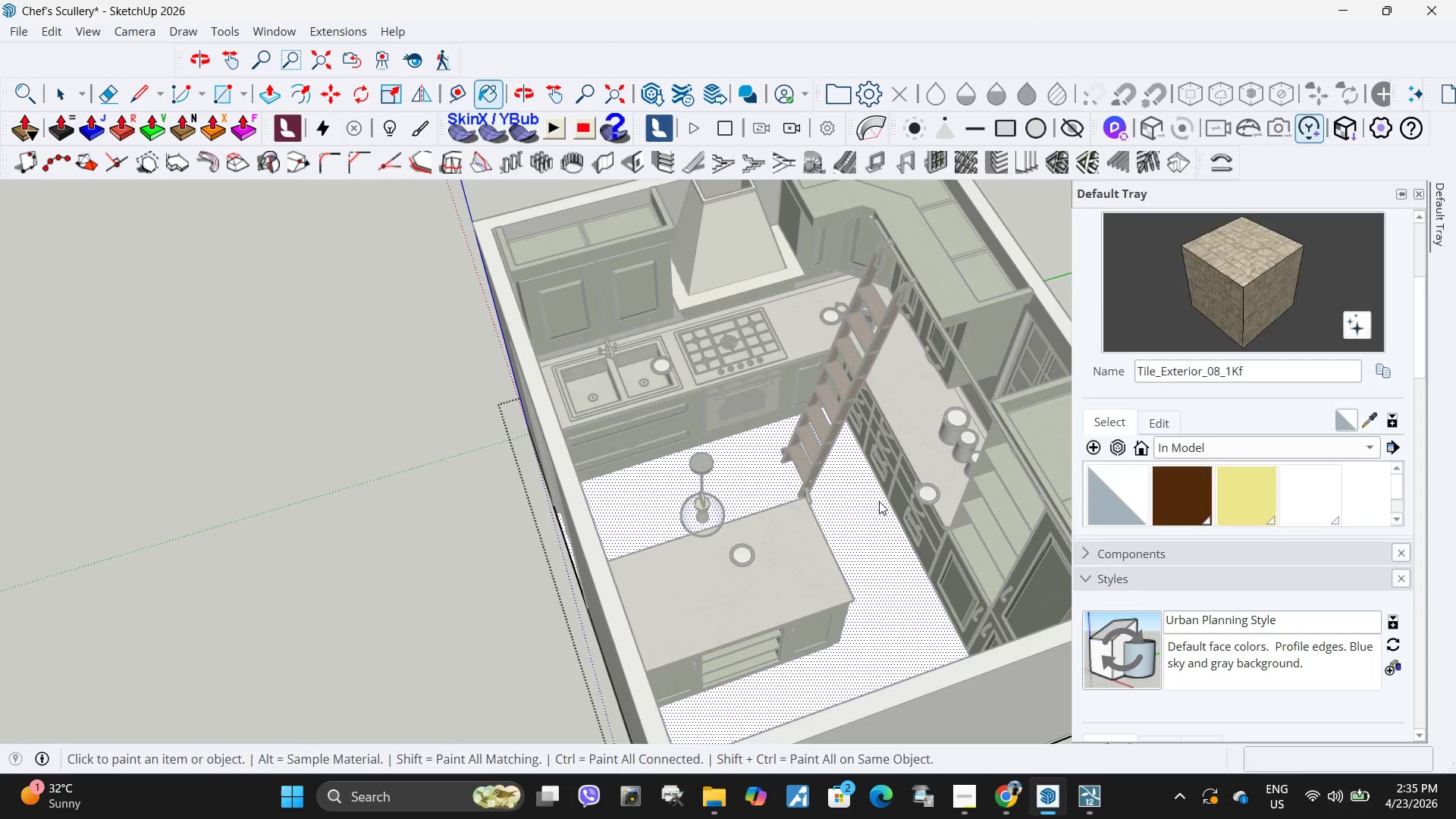 
left_click([861, 500])
 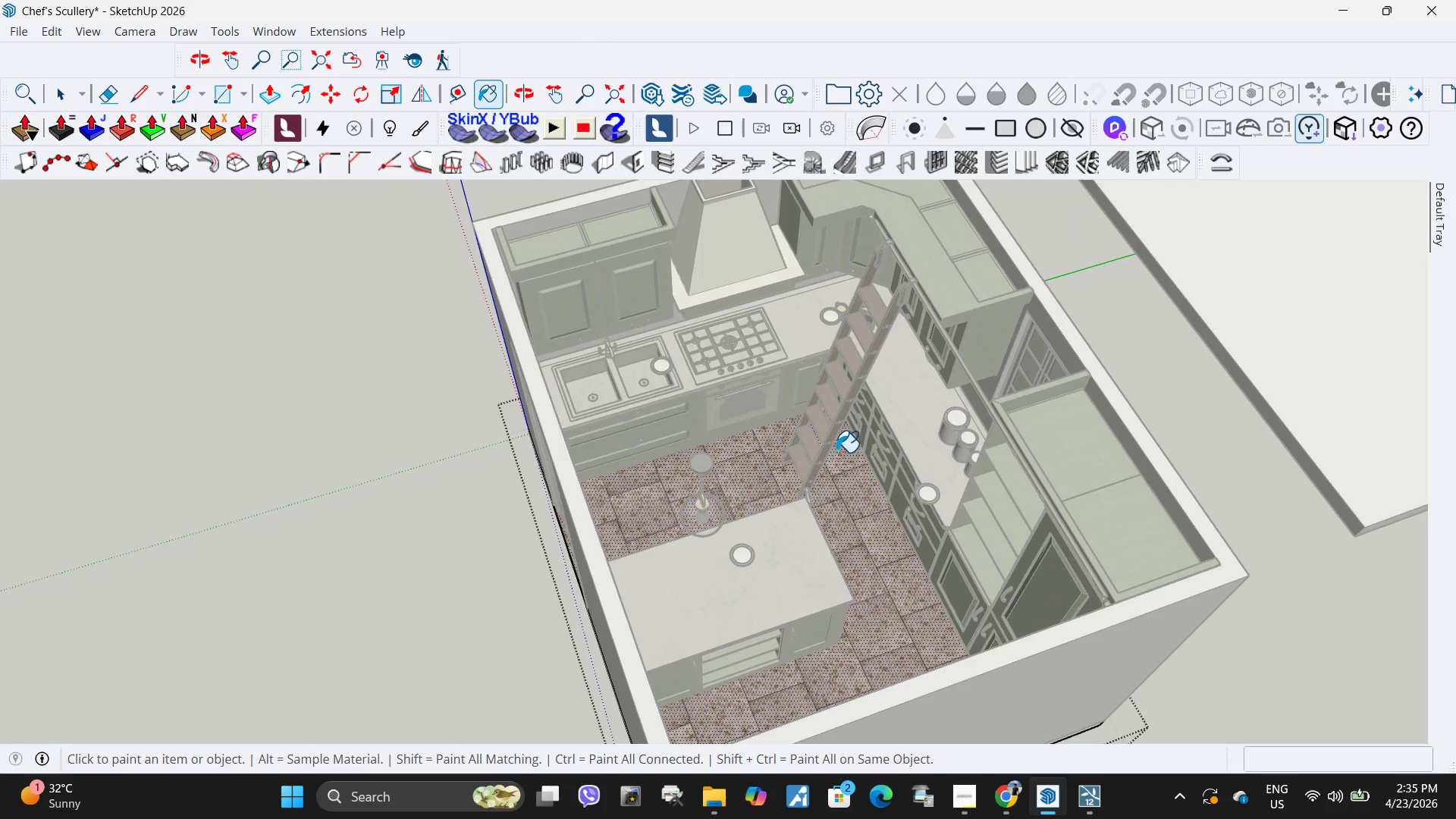 
key(Space)
 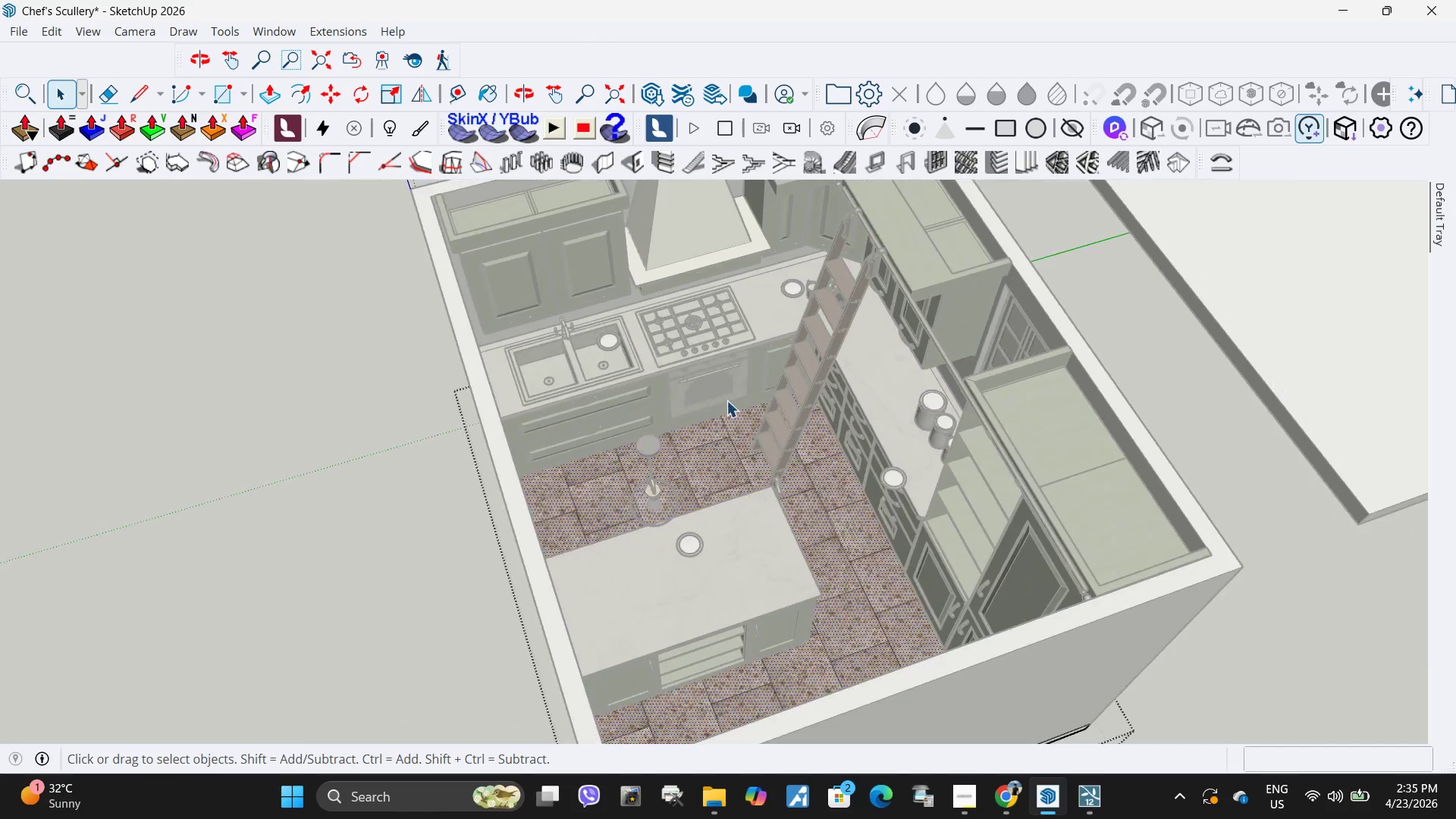 
key(Escape)
 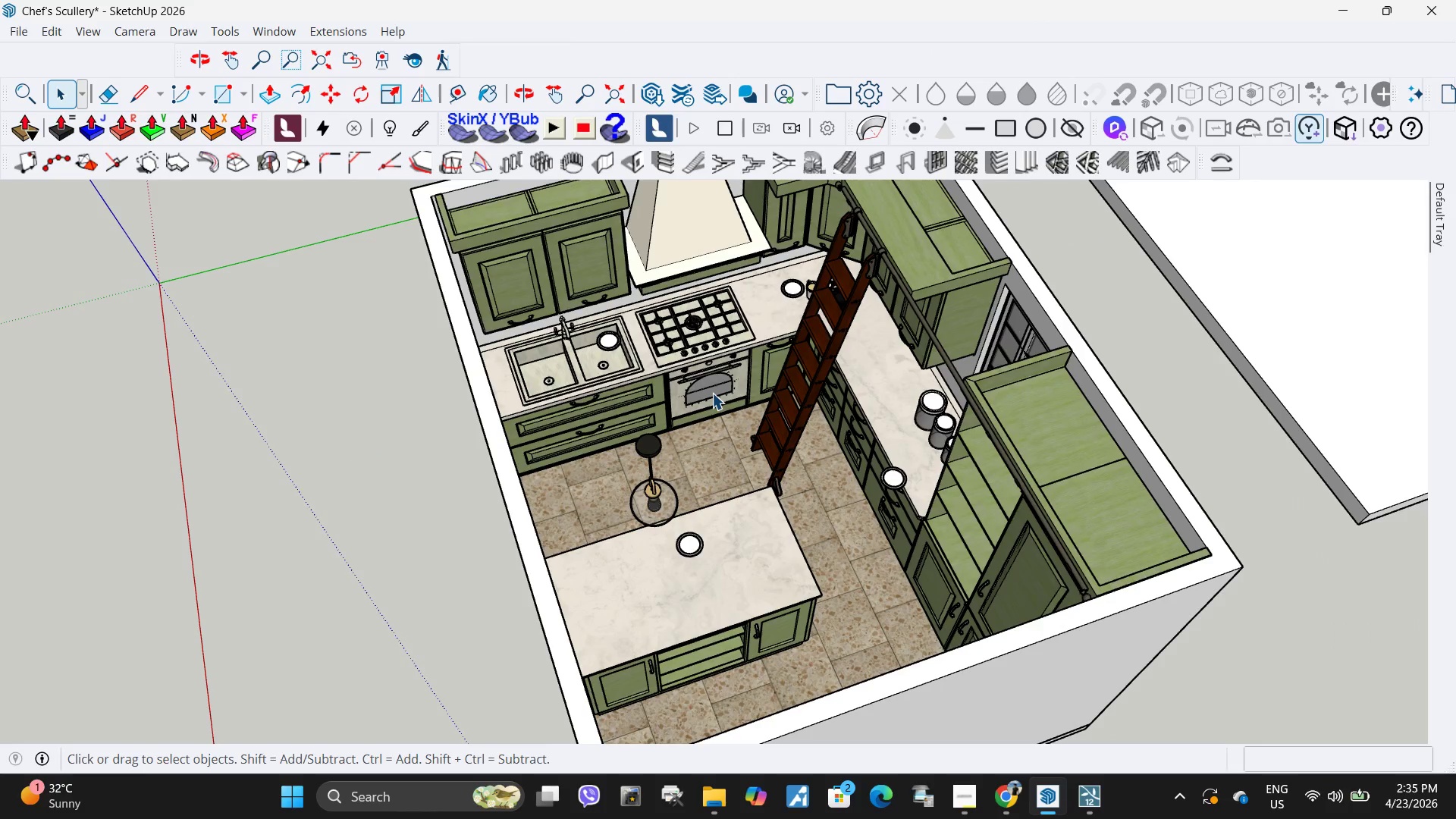 
scroll: coordinate [752, 413], scroll_direction: none, amount: 0.0
 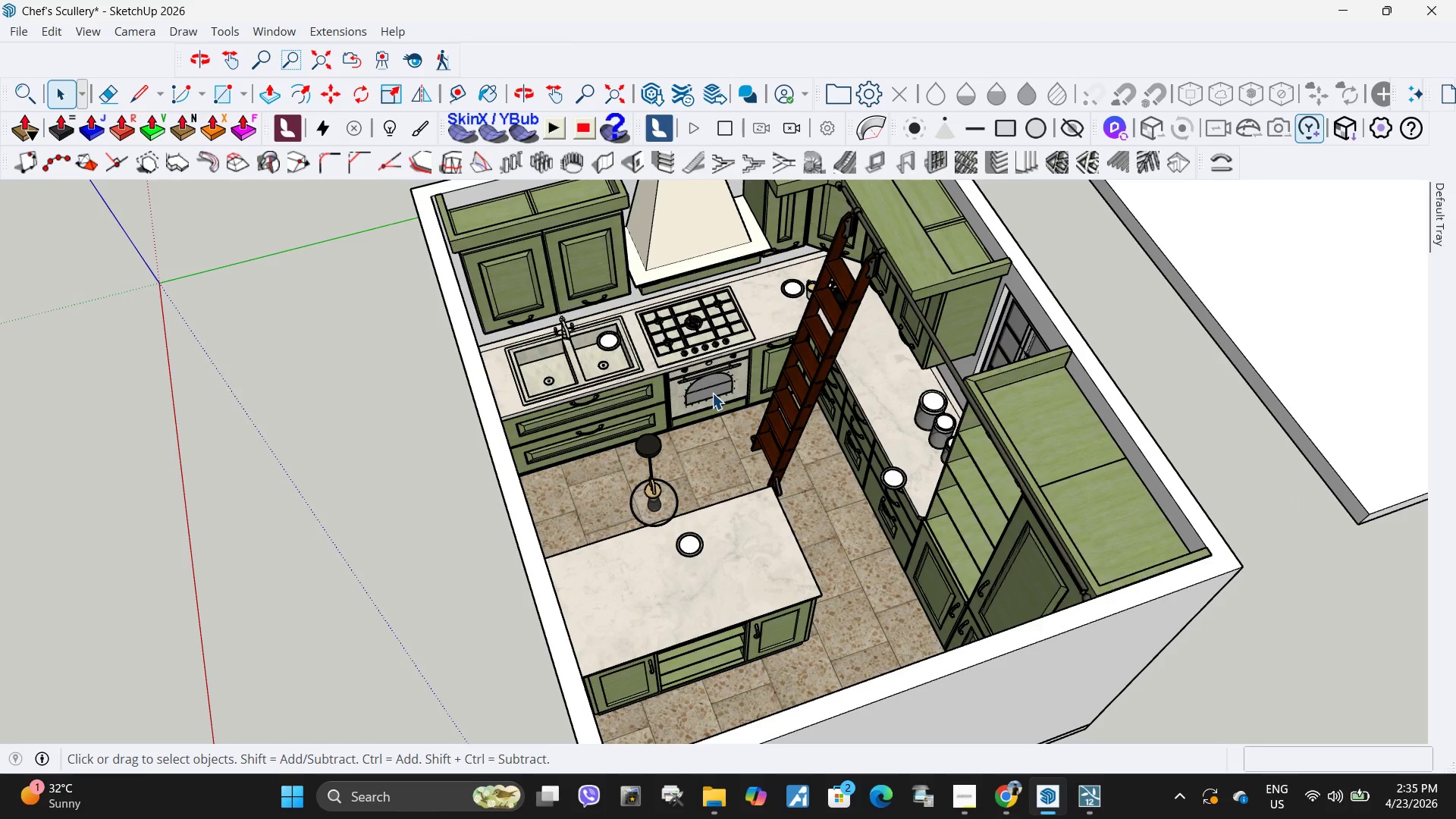 
key(Escape)
 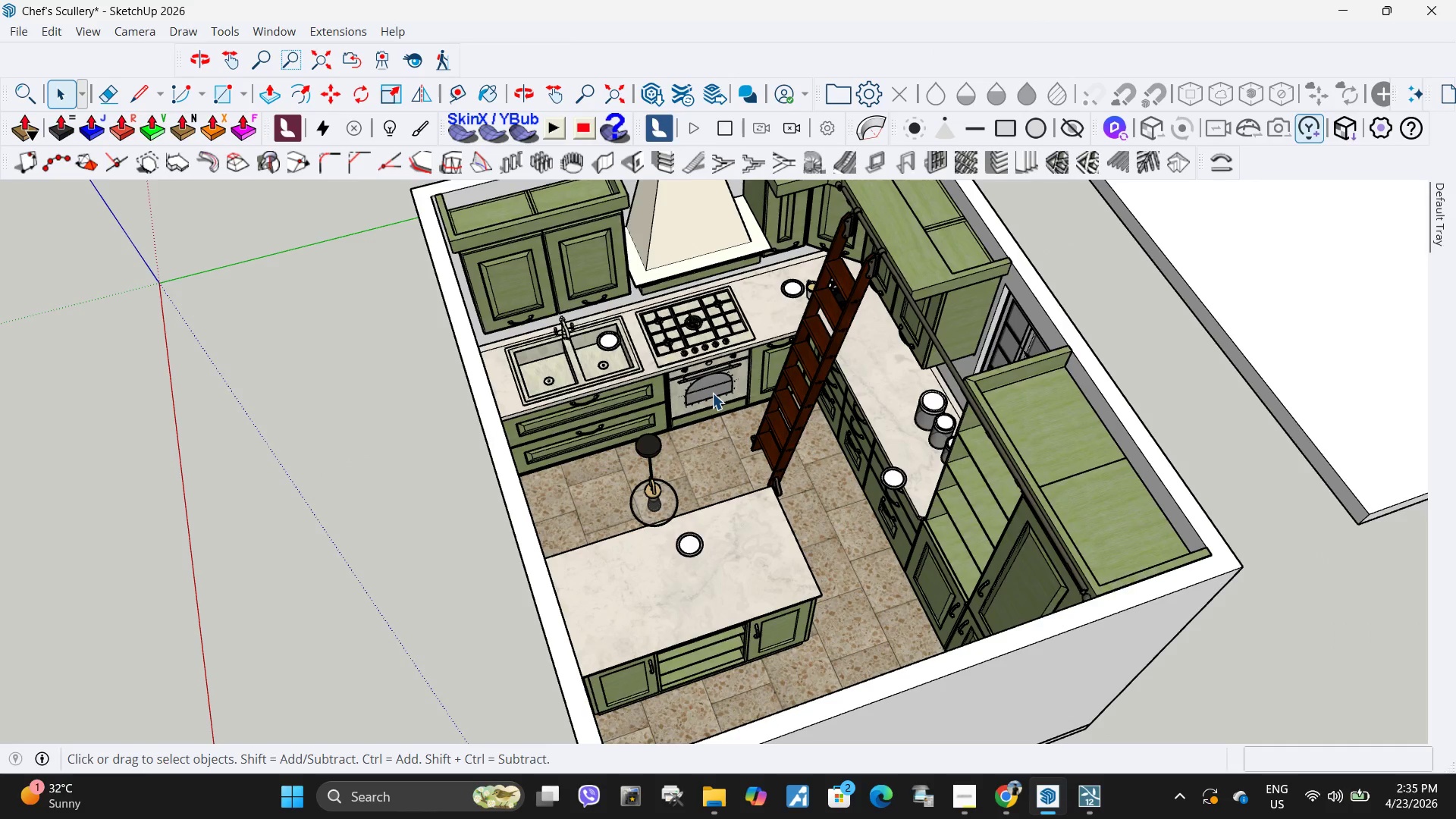 
key(Escape)
 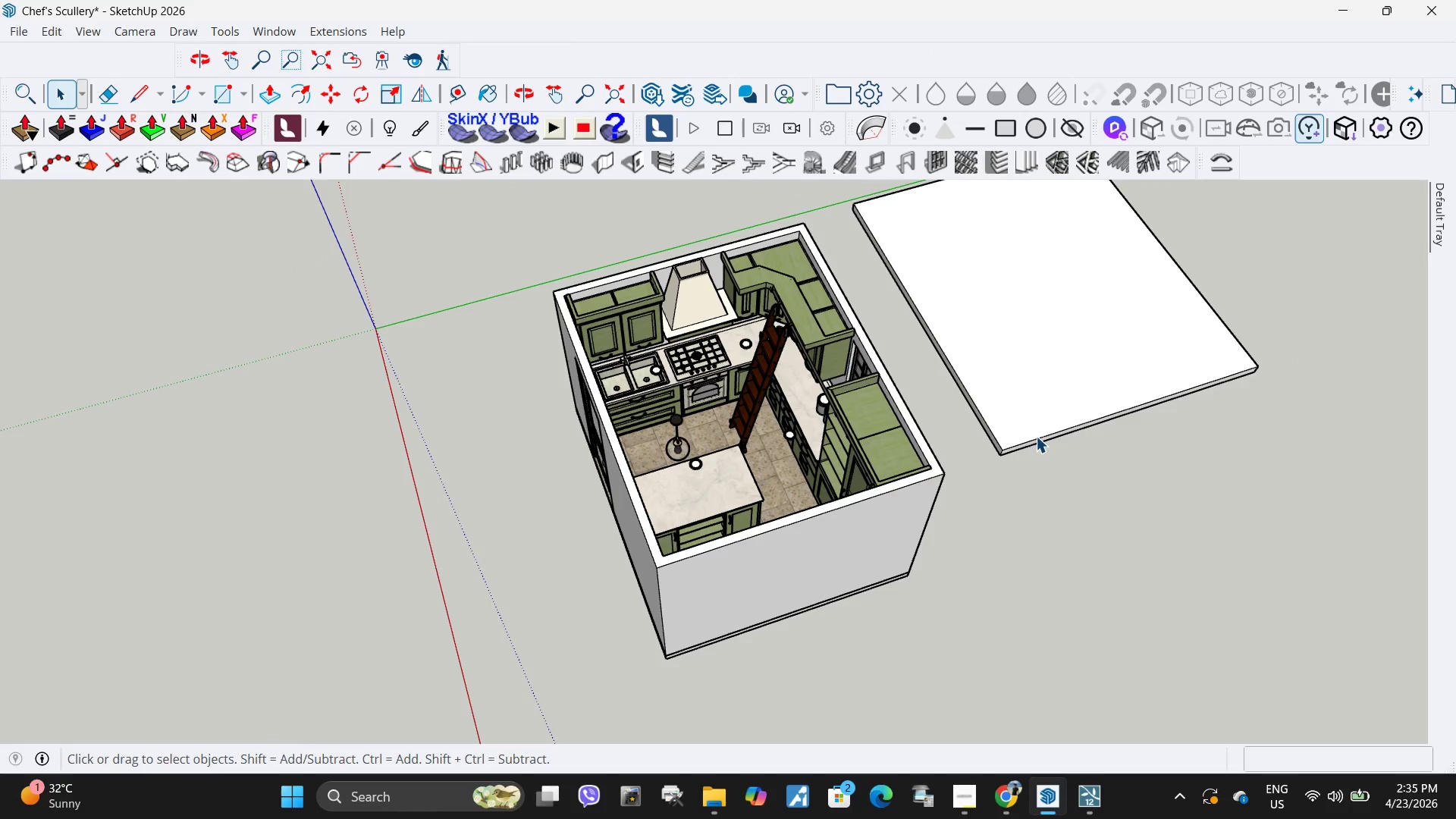 
scroll: coordinate [698, 399], scroll_direction: down, amount: 6.0
 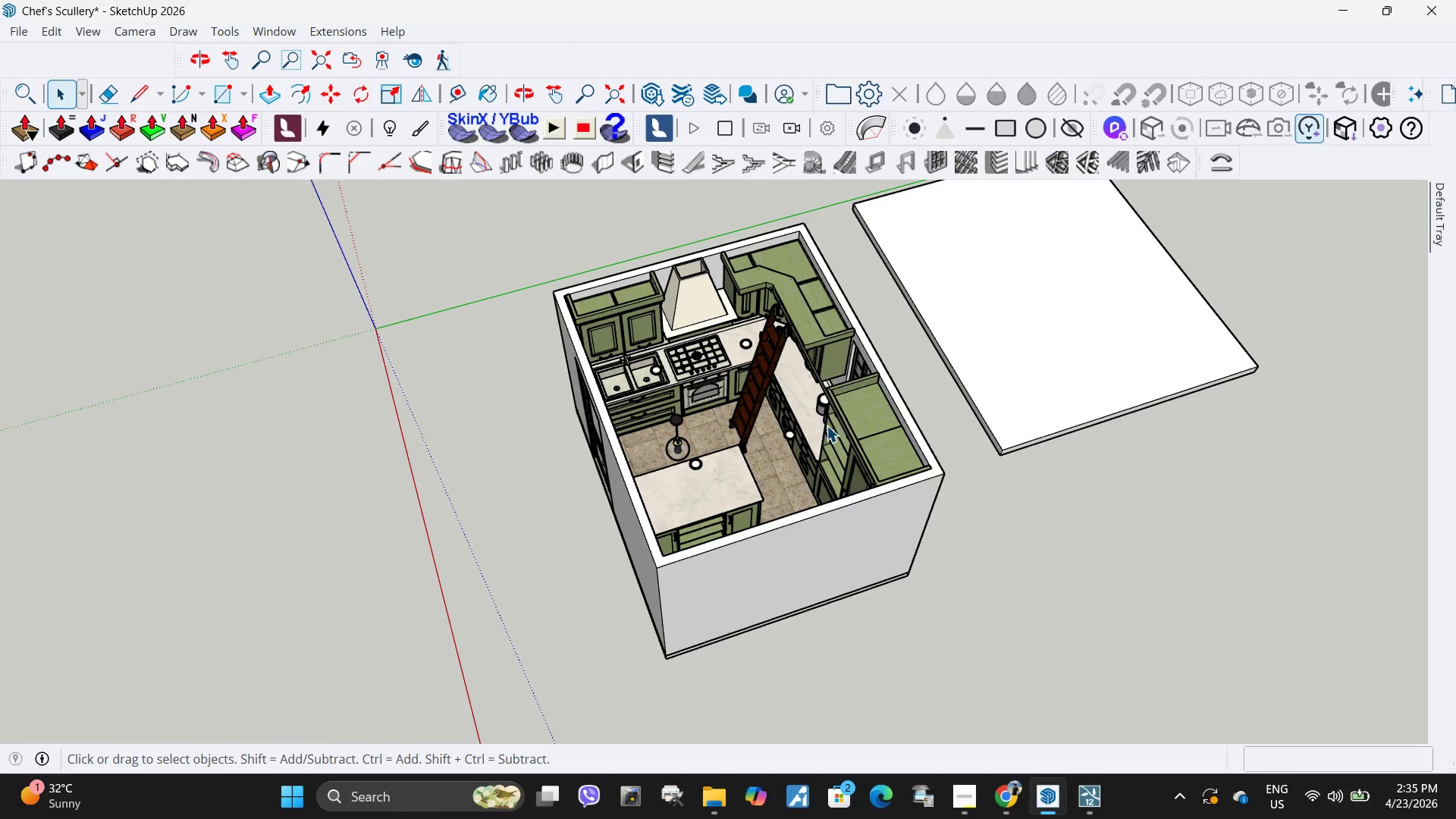 
scroll: coordinate [971, 494], scroll_direction: up, amount: 8.0
 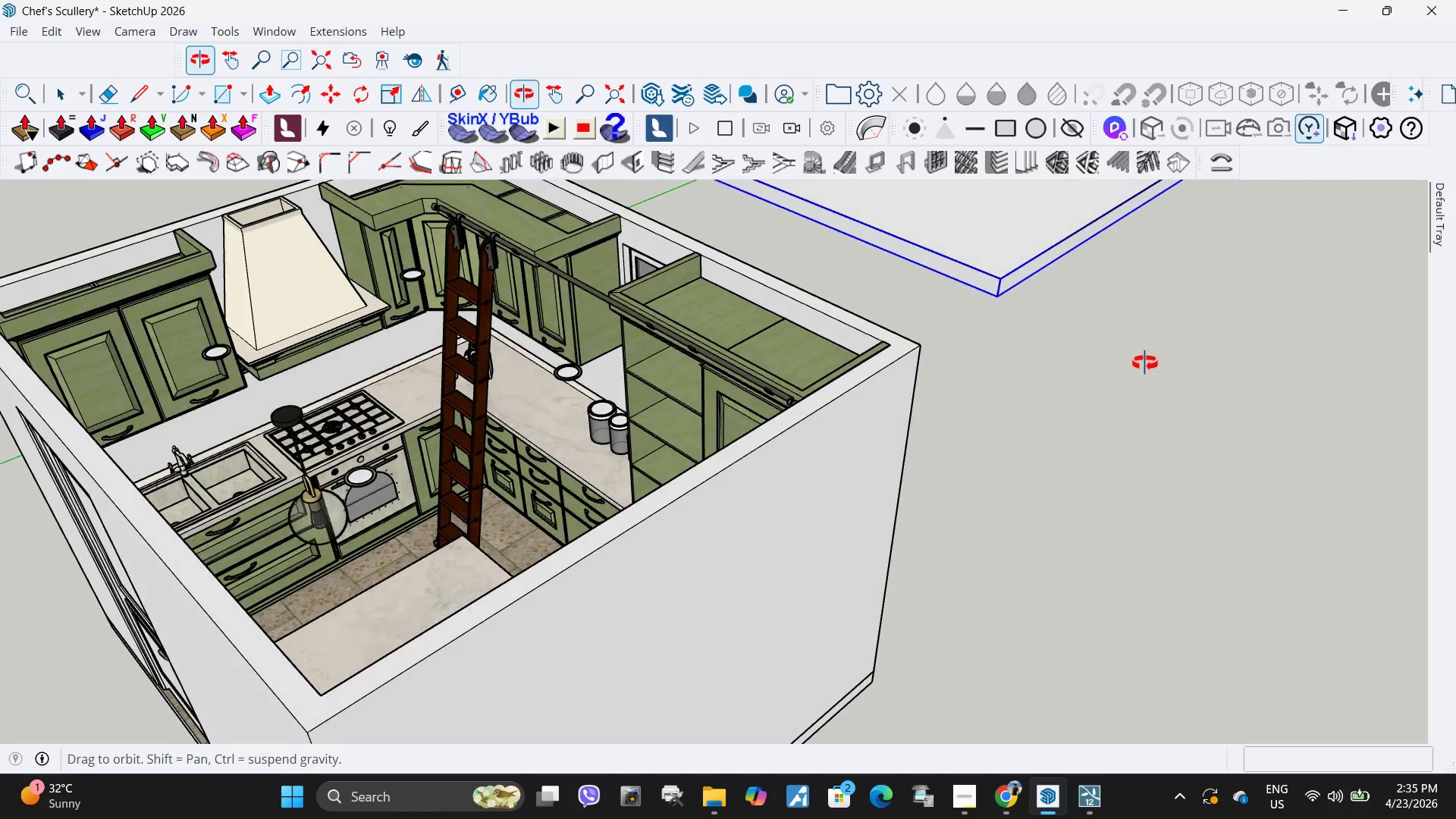 
scroll: coordinate [1141, 369], scroll_direction: down, amount: 5.0
 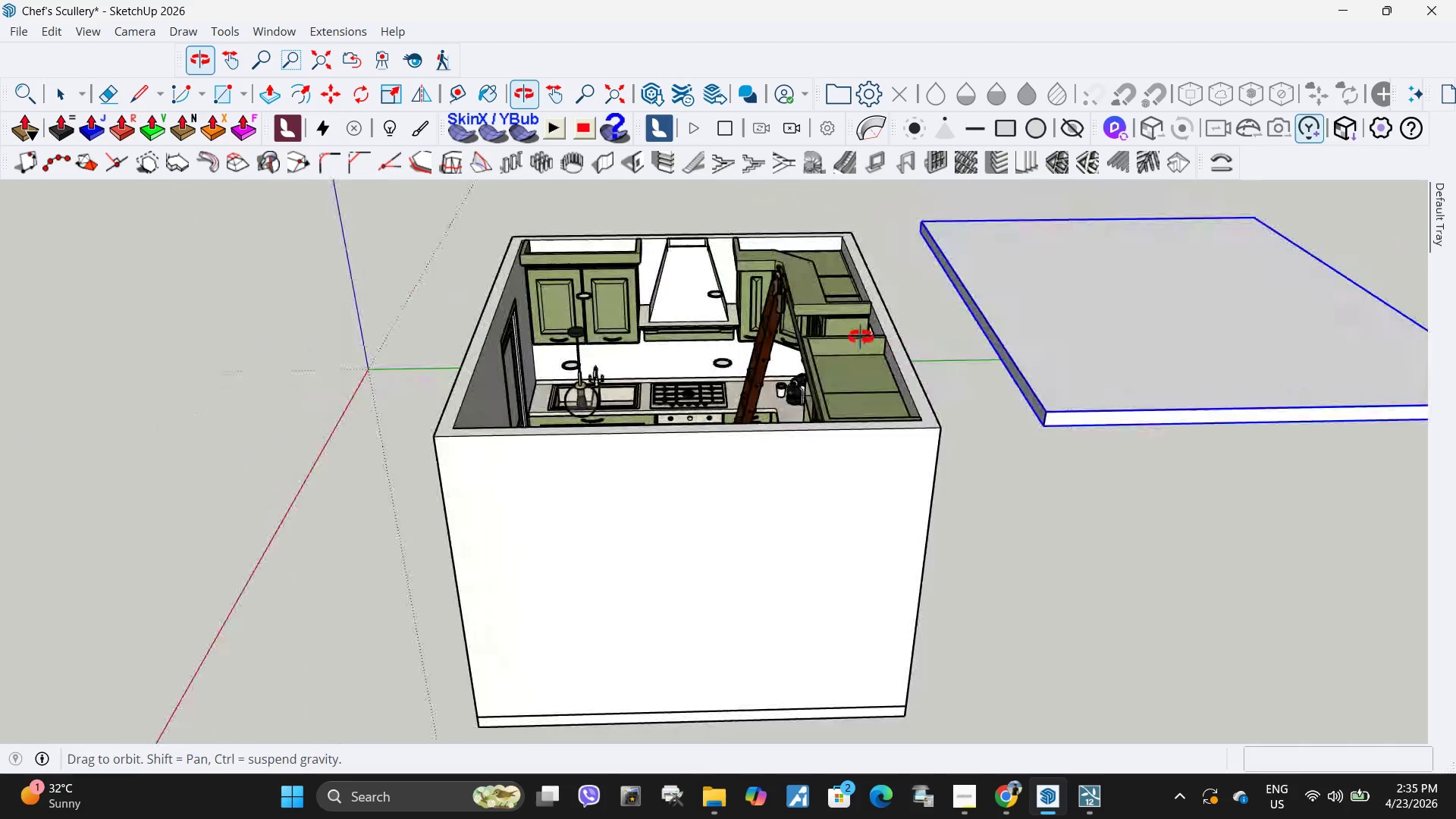 
scroll: coordinate [595, 274], scroll_direction: up, amount: 7.0
 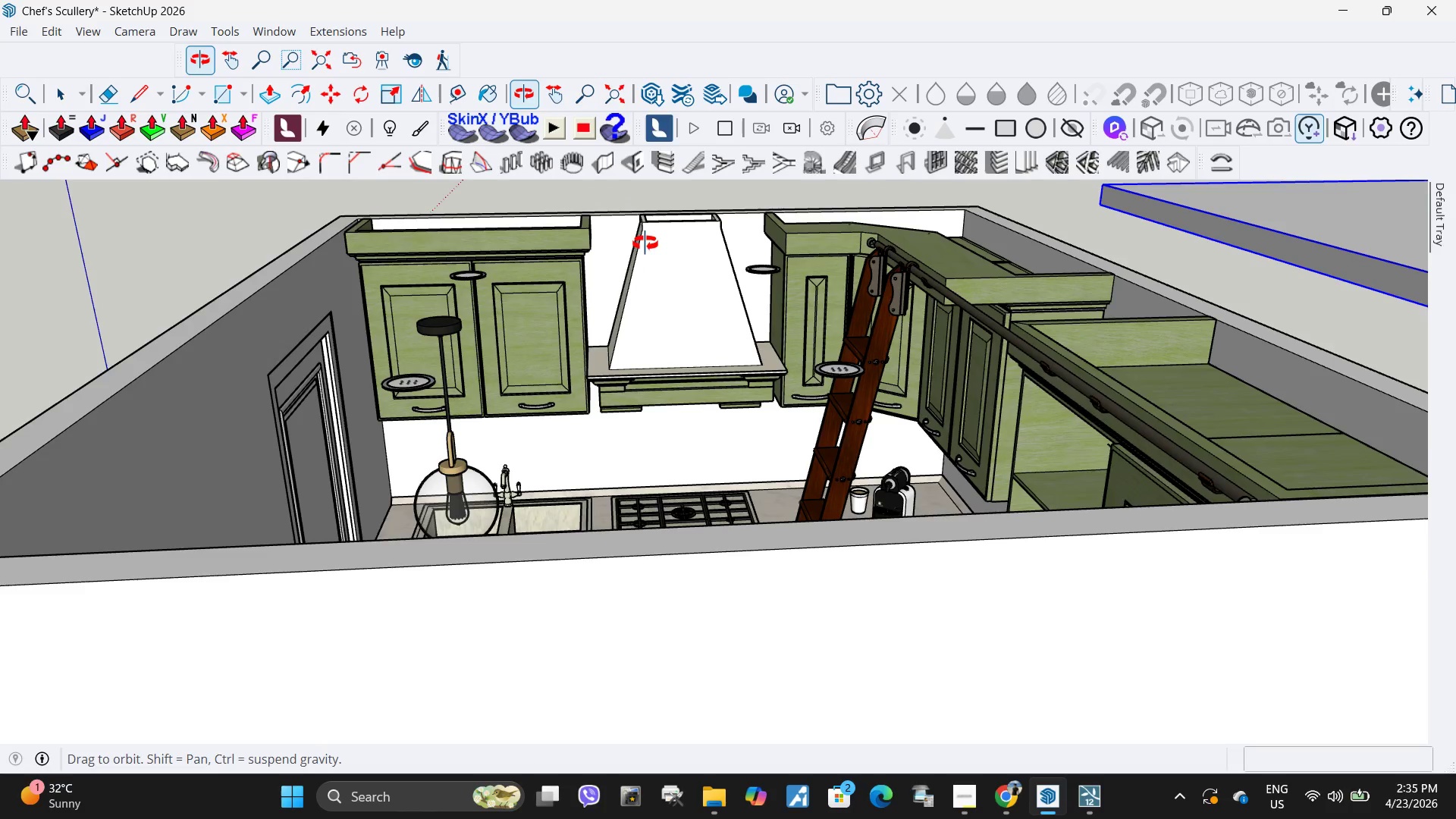 
scroll: coordinate [619, 372], scroll_direction: down, amount: 5.0
 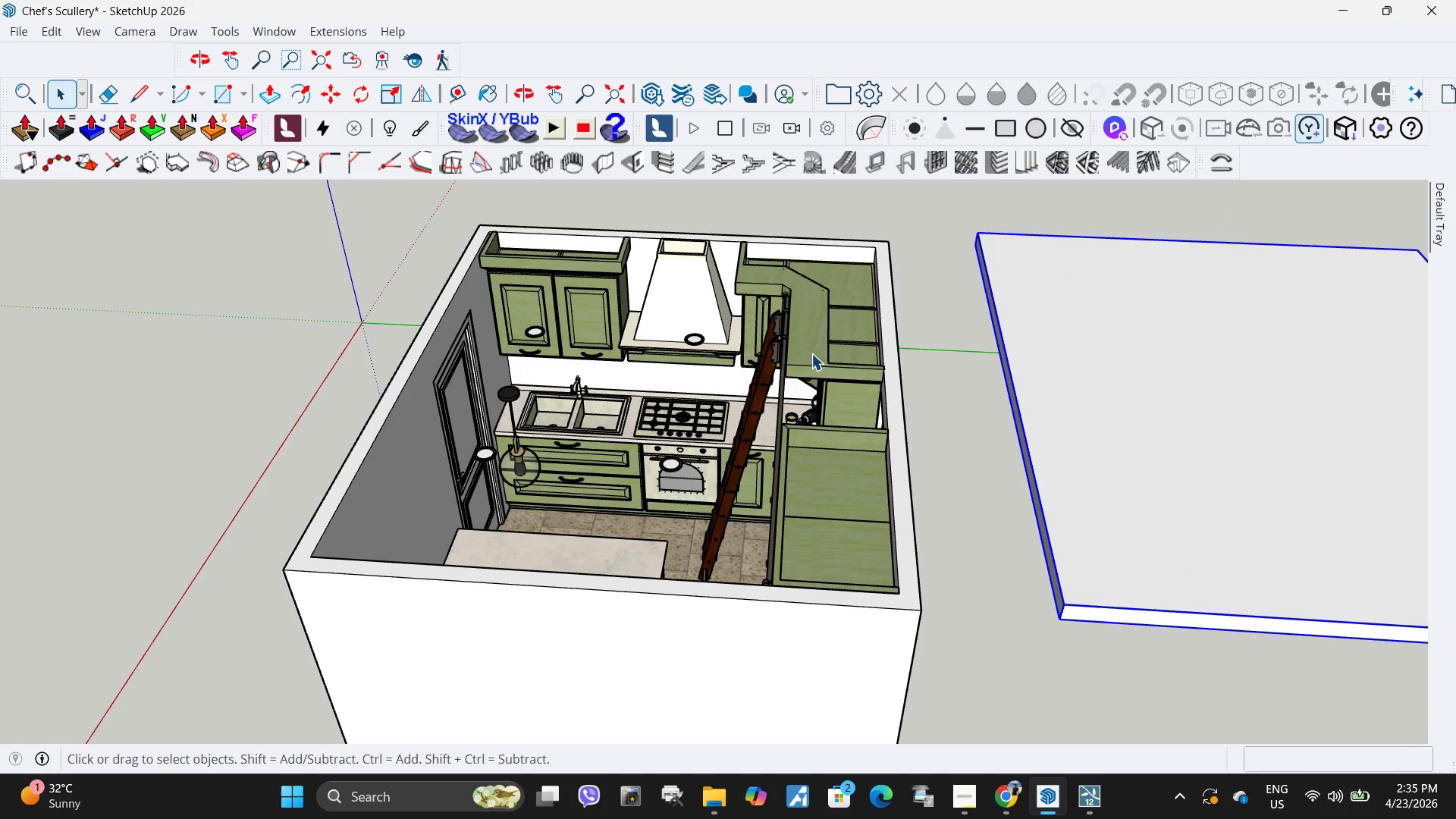 
scroll: coordinate [687, 318], scroll_direction: up, amount: 3.0
 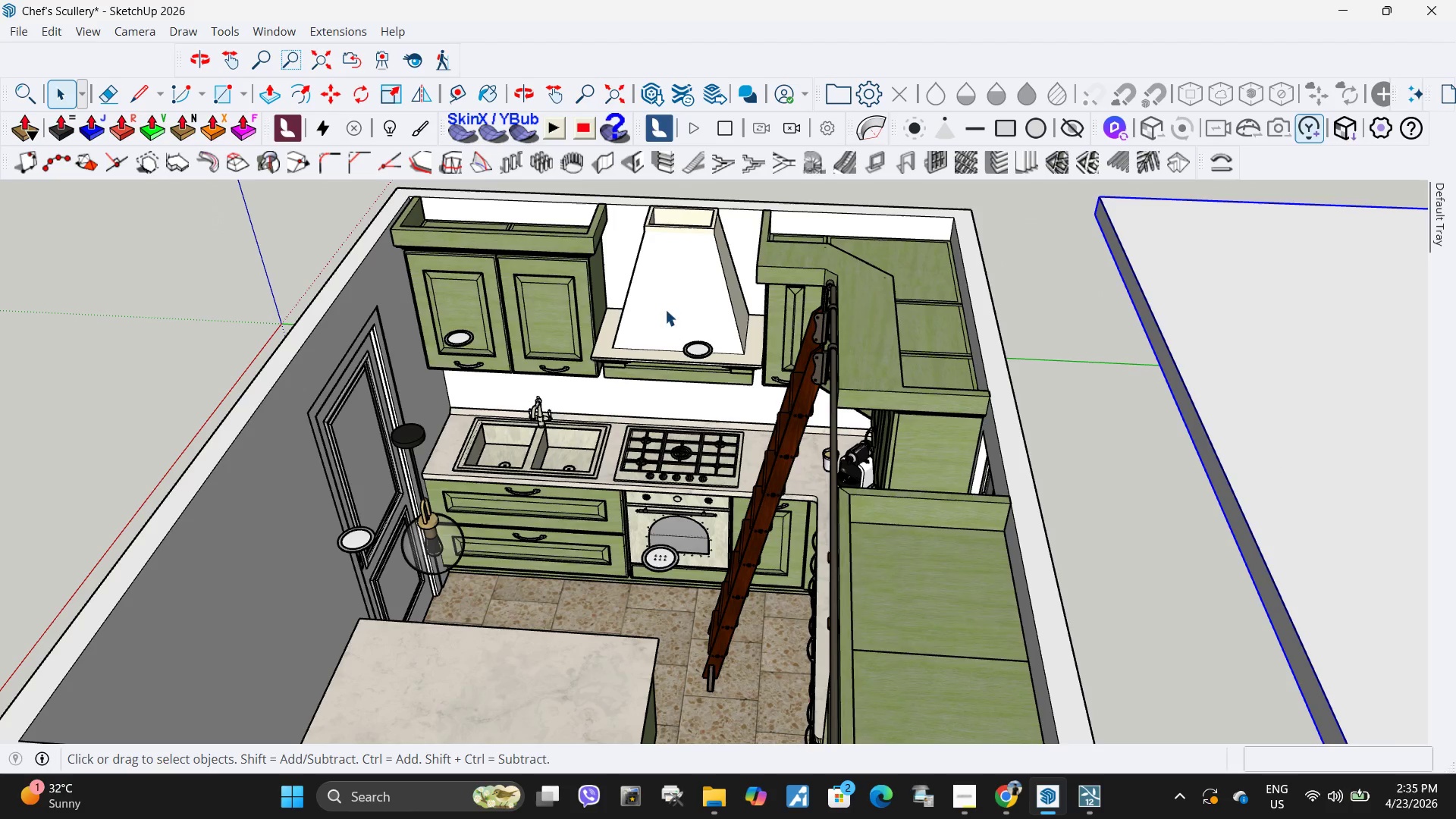 
scroll: coordinate [721, 300], scroll_direction: down, amount: 3.0
 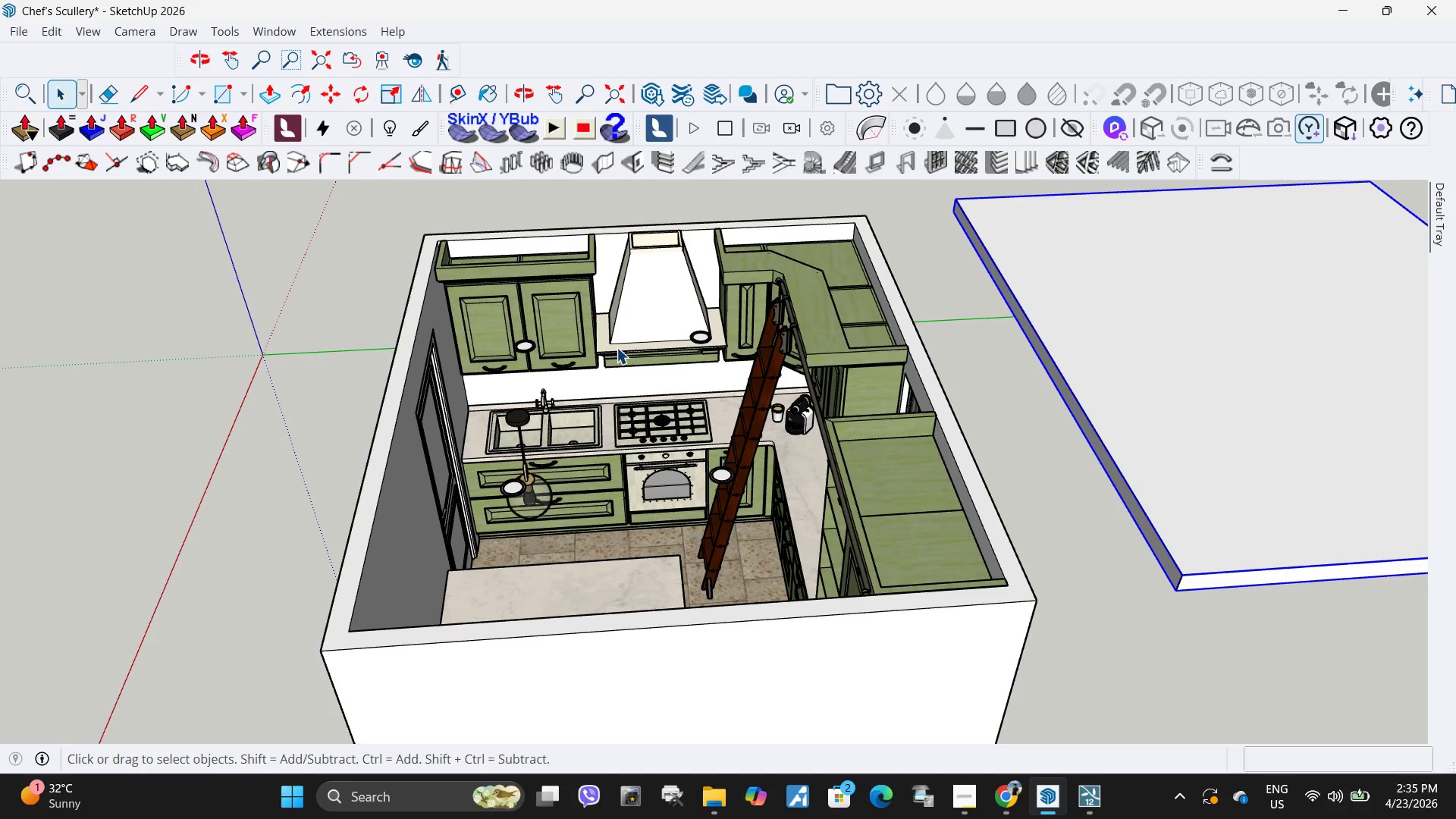 
scroll: coordinate [743, 370], scroll_direction: up, amount: 2.0
 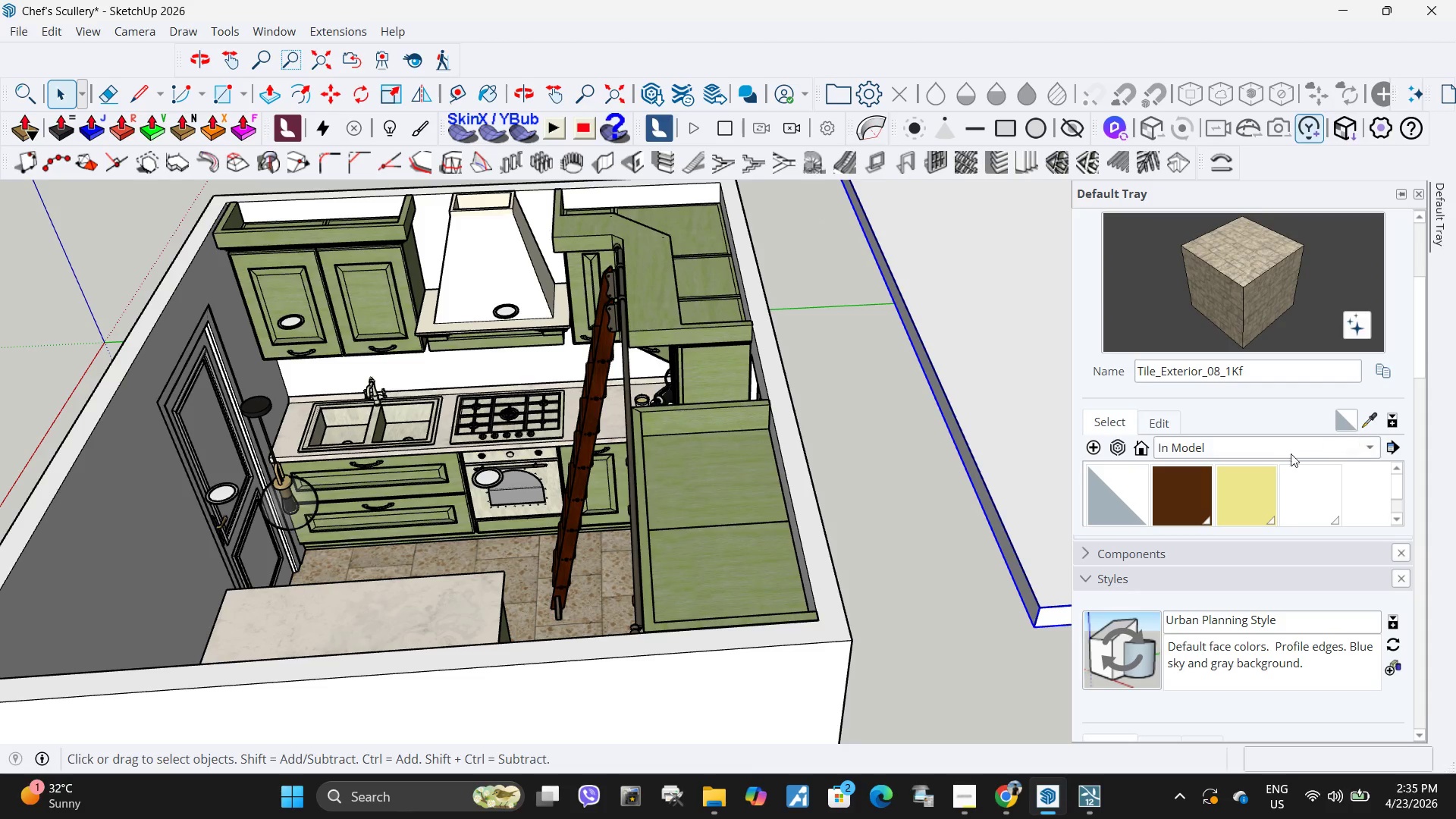 
left_click([1259, 450])
 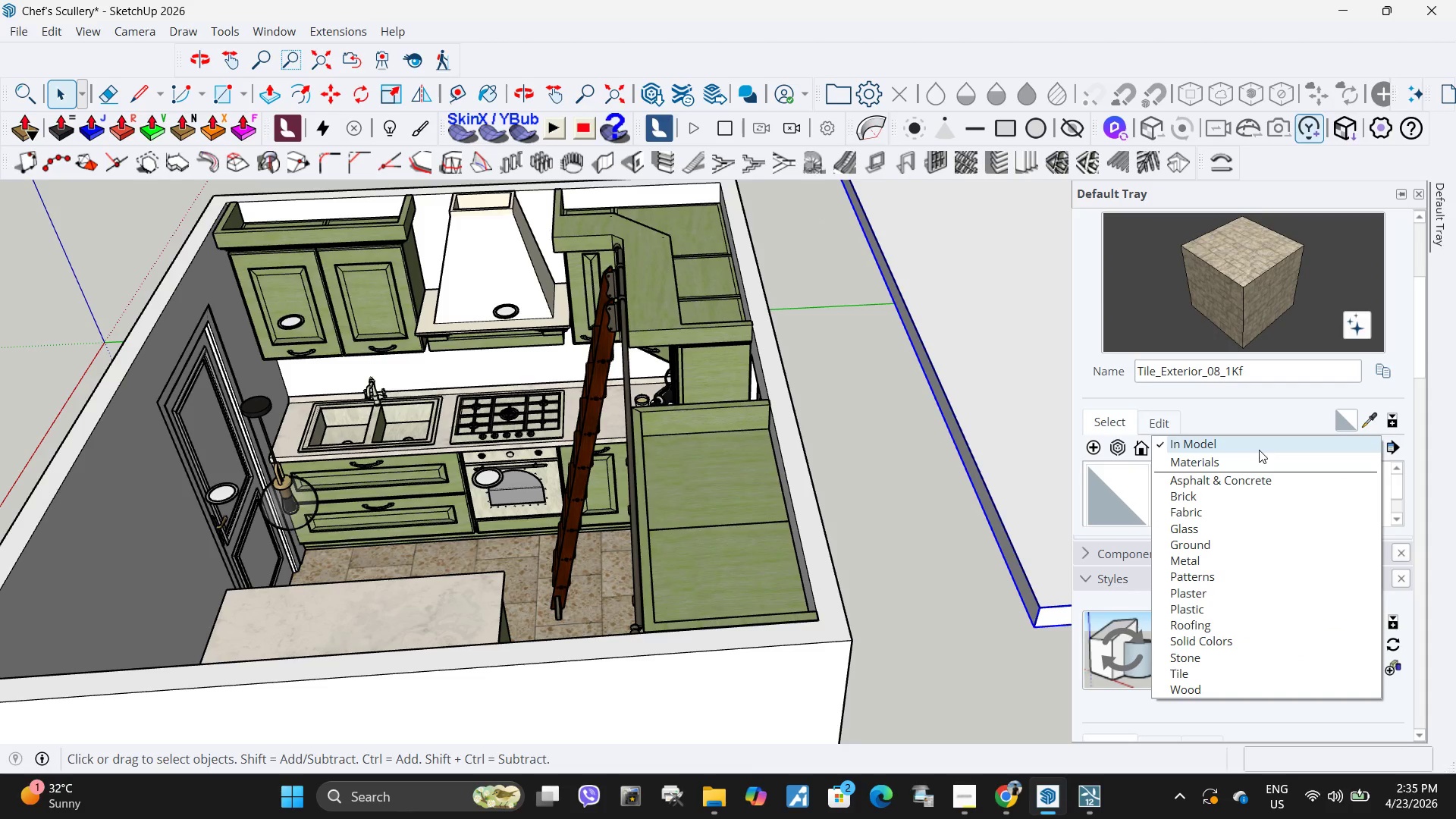 
left_click([1259, 450])
 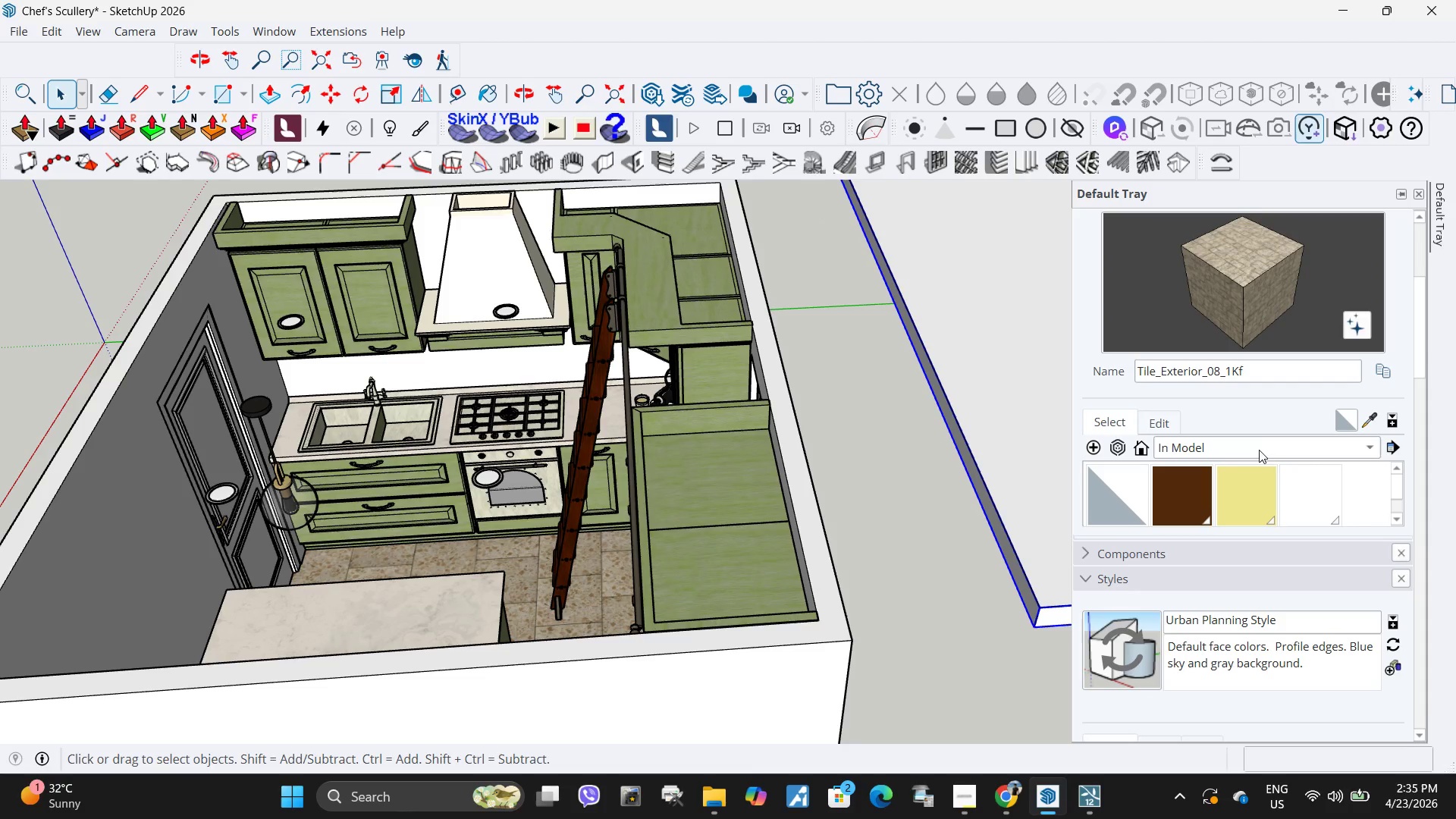 
left_click([1220, 449])
 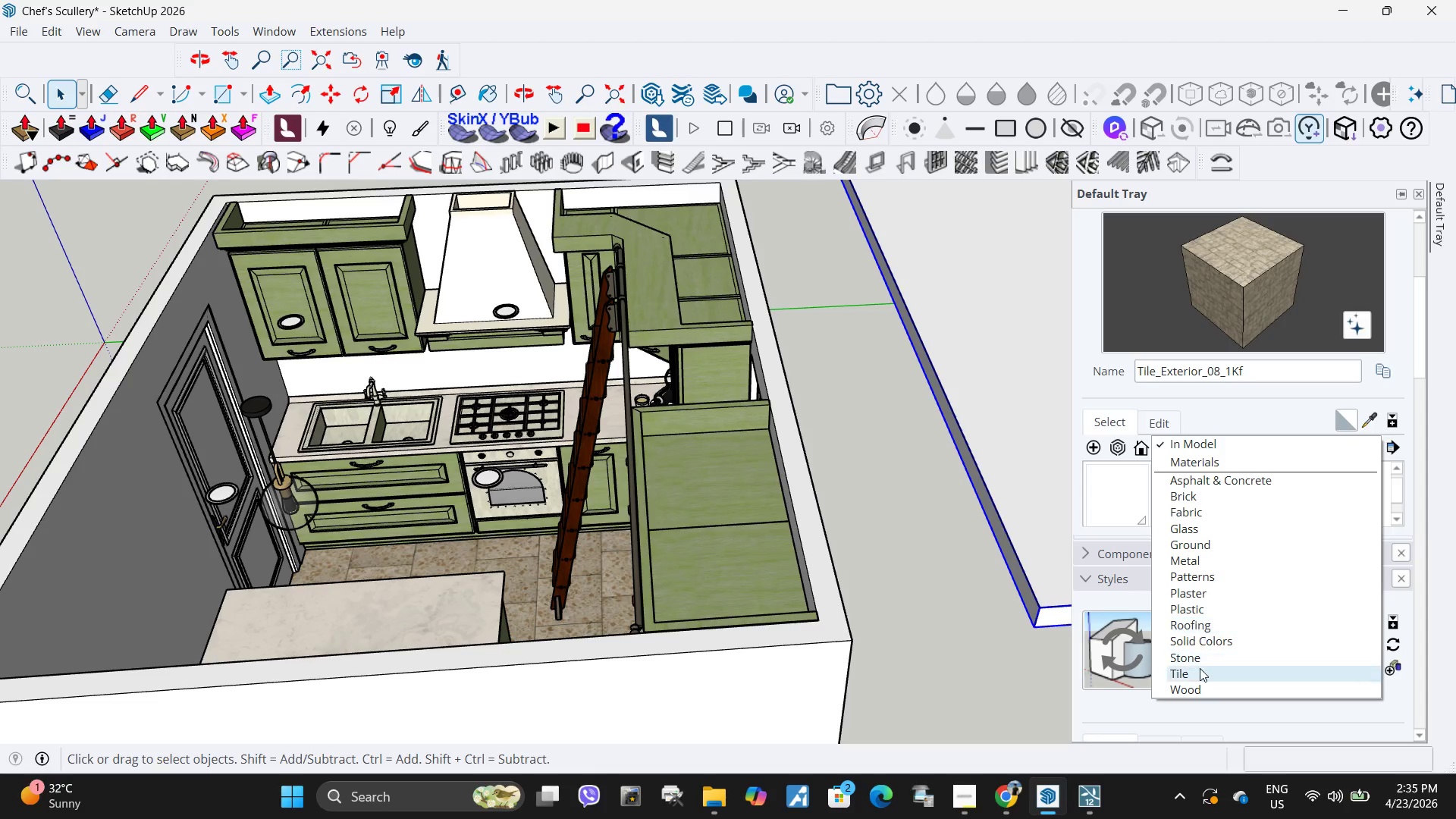 
scroll: coordinate [1237, 479], scroll_direction: down, amount: 5.0
 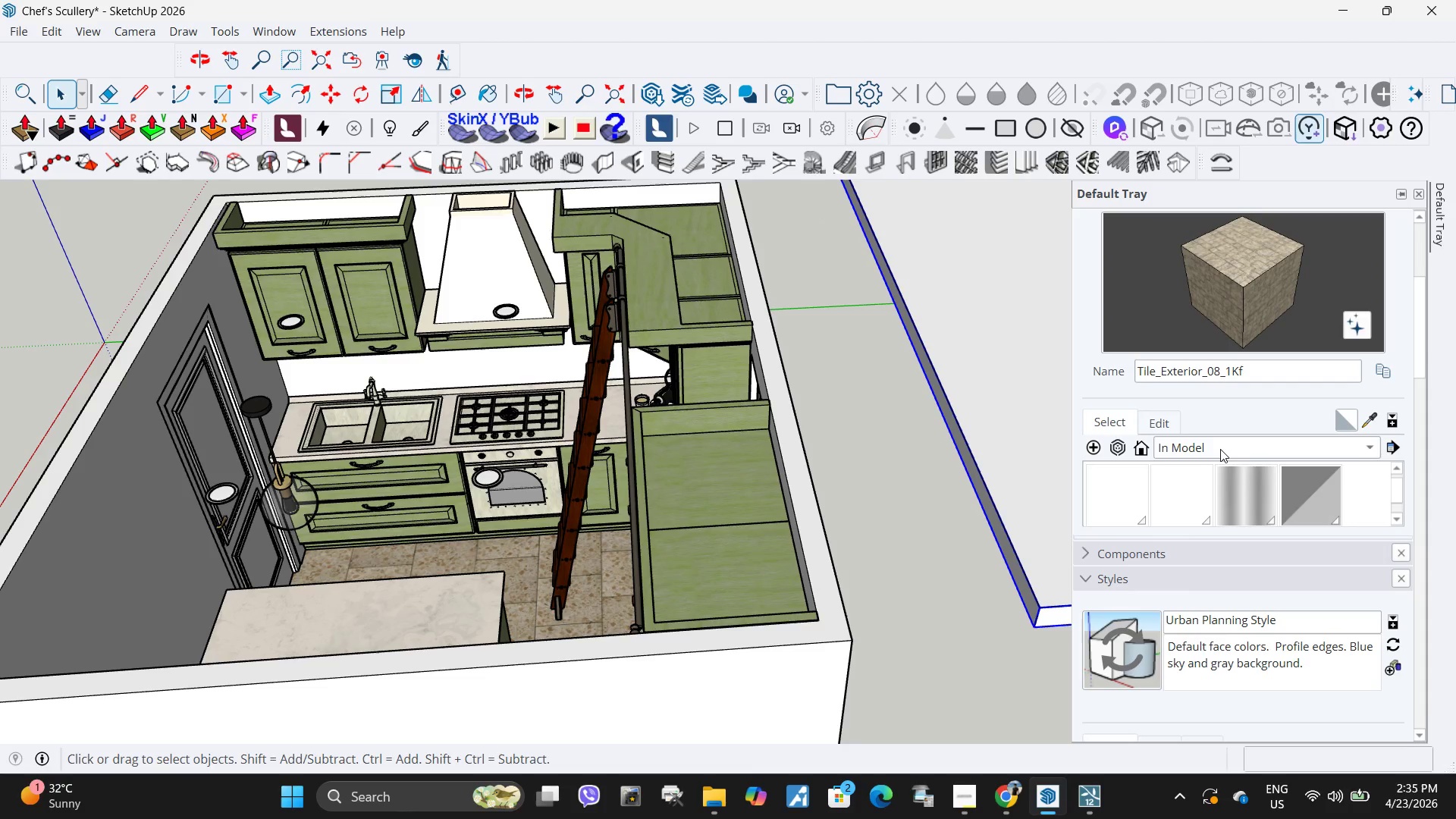 
left_click([1208, 642])
 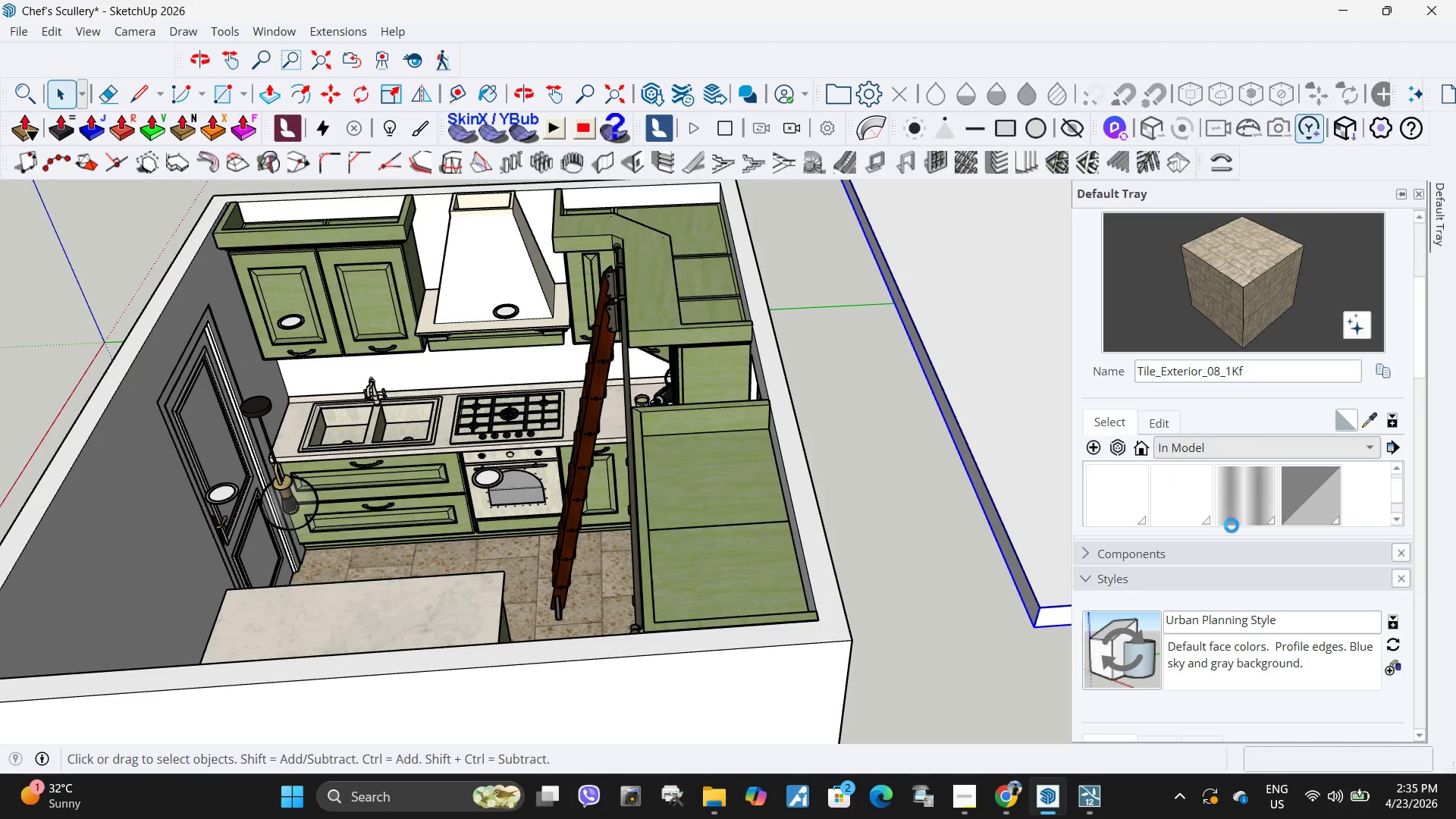 
scroll: coordinate [1235, 485], scroll_direction: down, amount: 9.0
 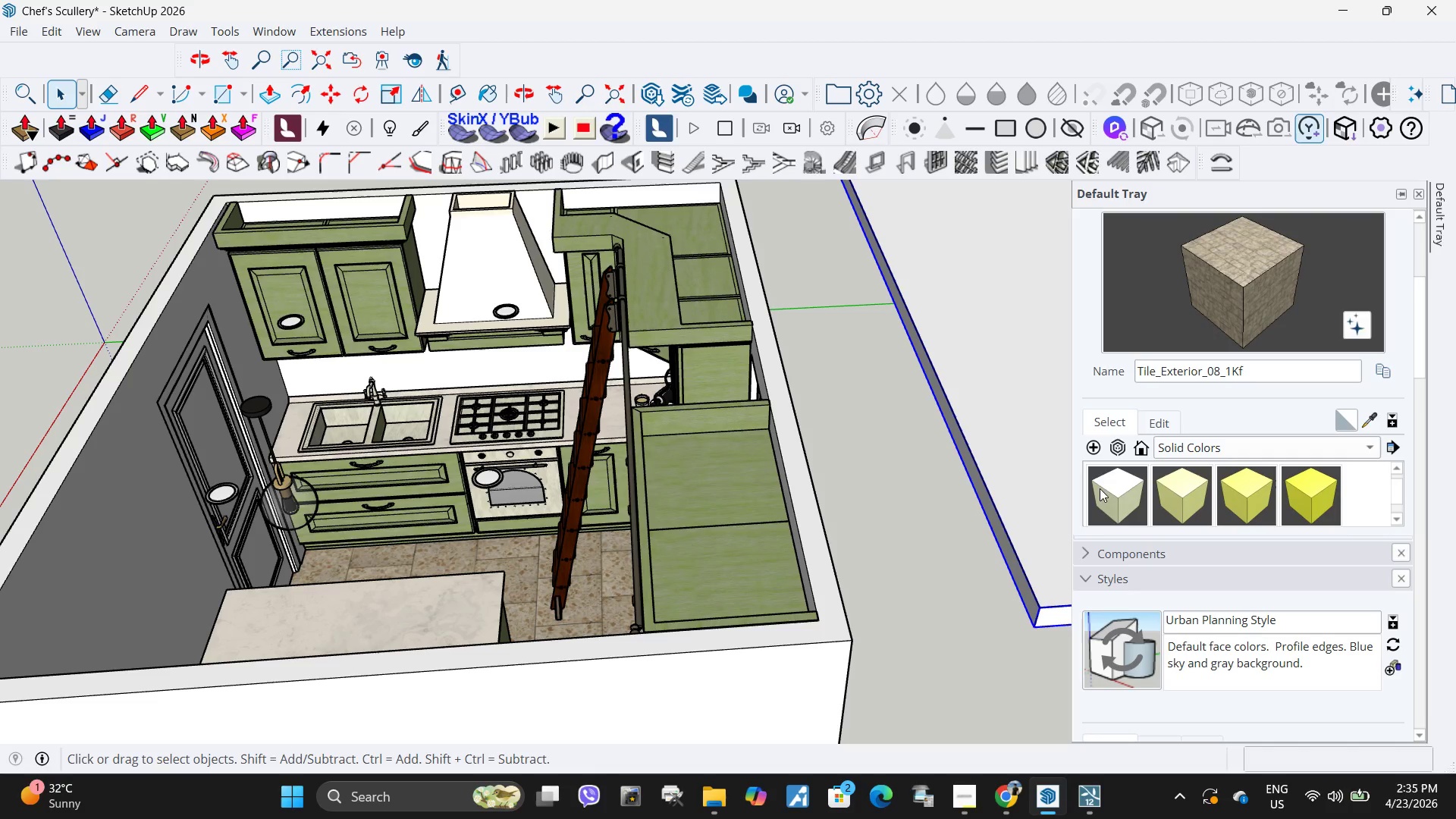 
left_click([1120, 488])
 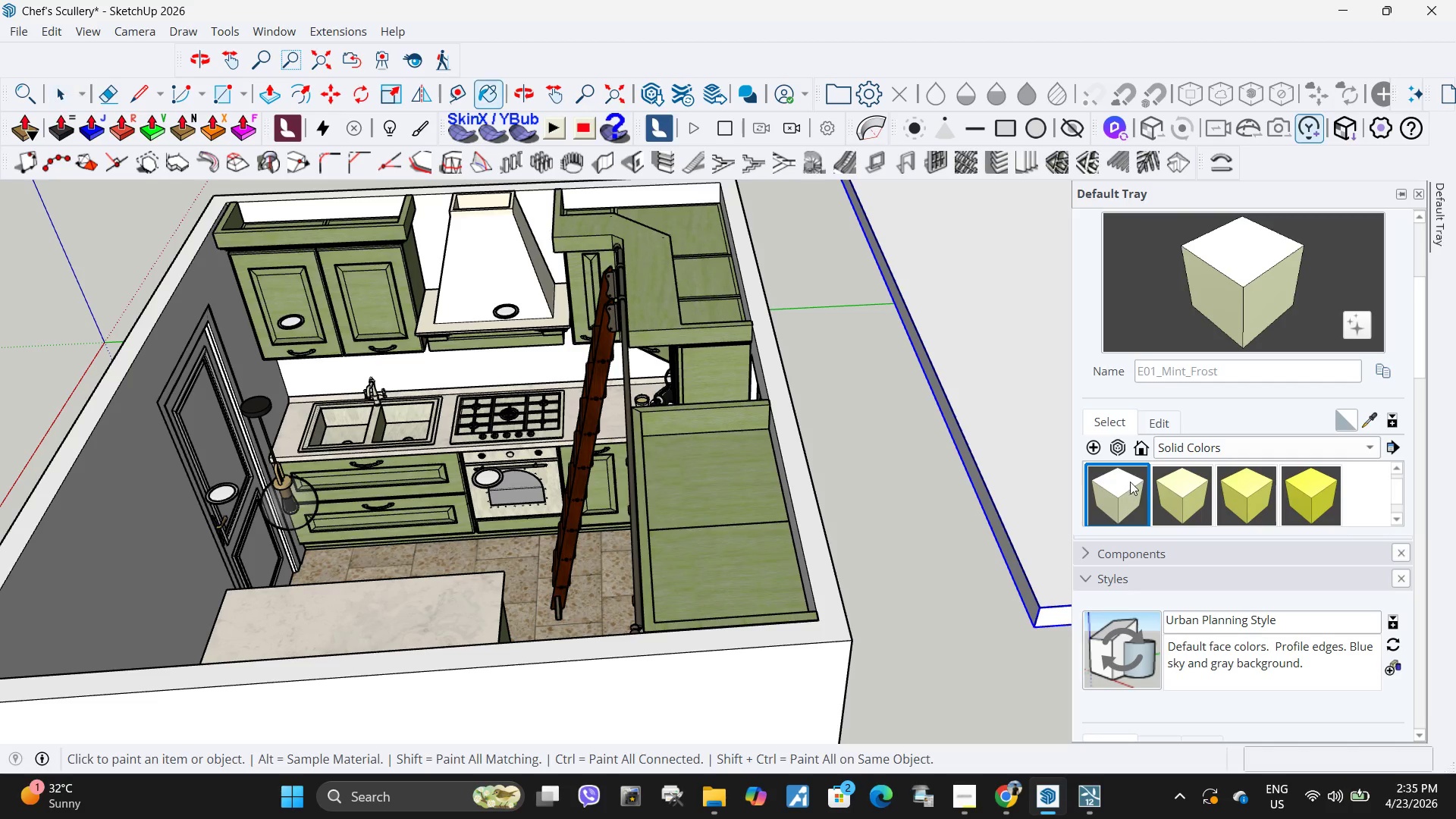 
scroll: coordinate [1133, 480], scroll_direction: down, amount: 7.0
 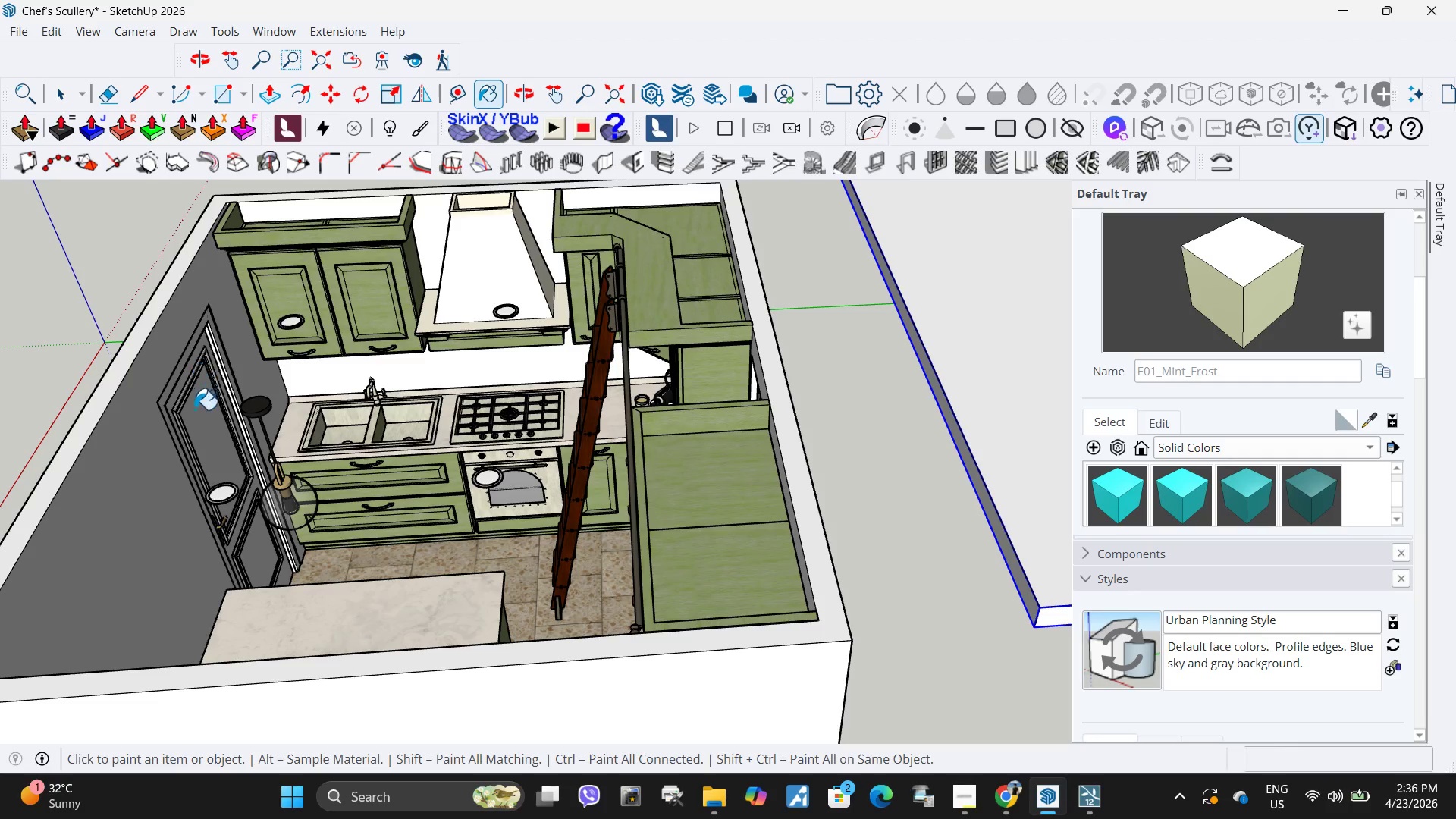 
key(Space)
 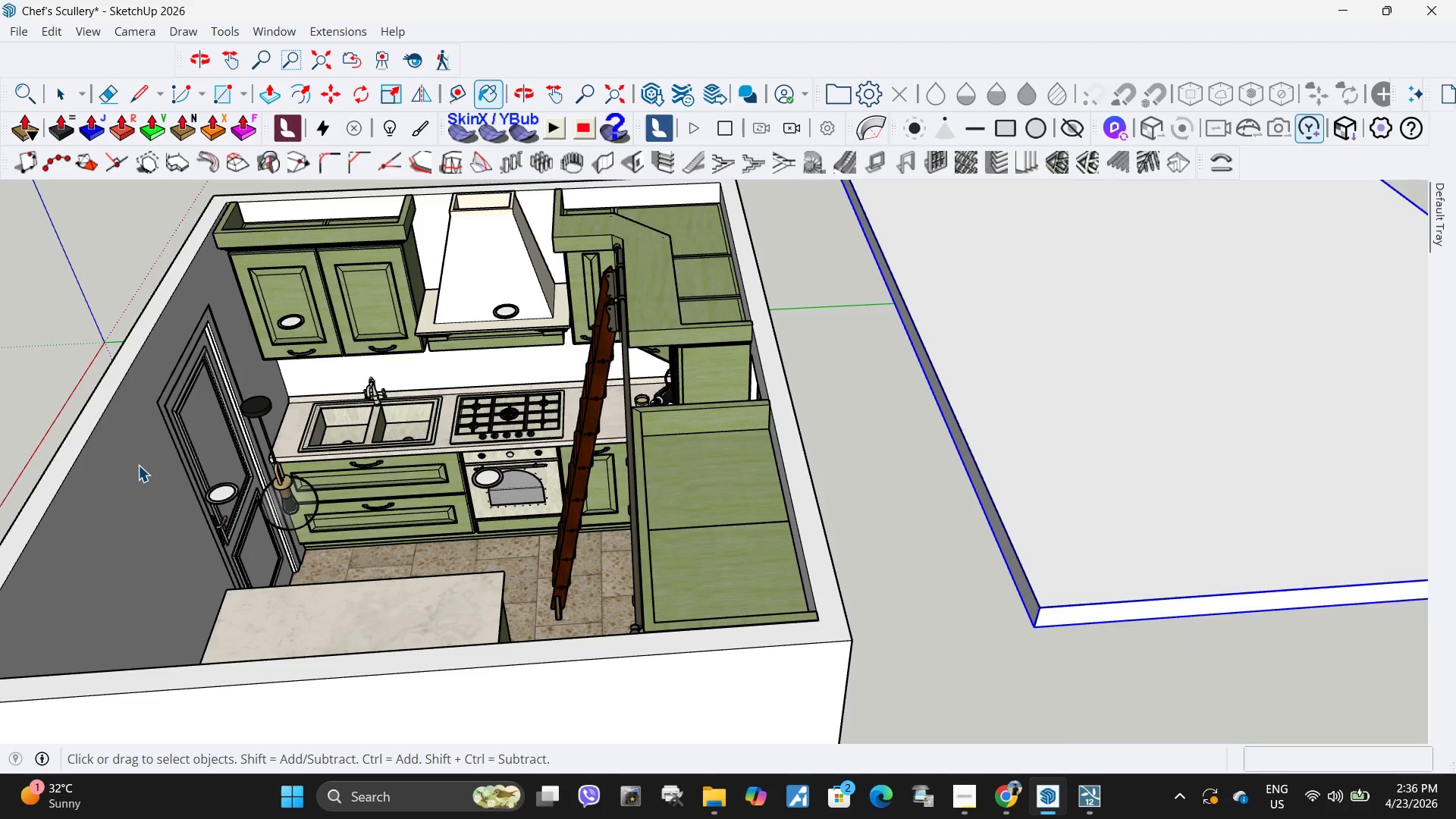 
double_click([138, 465])
 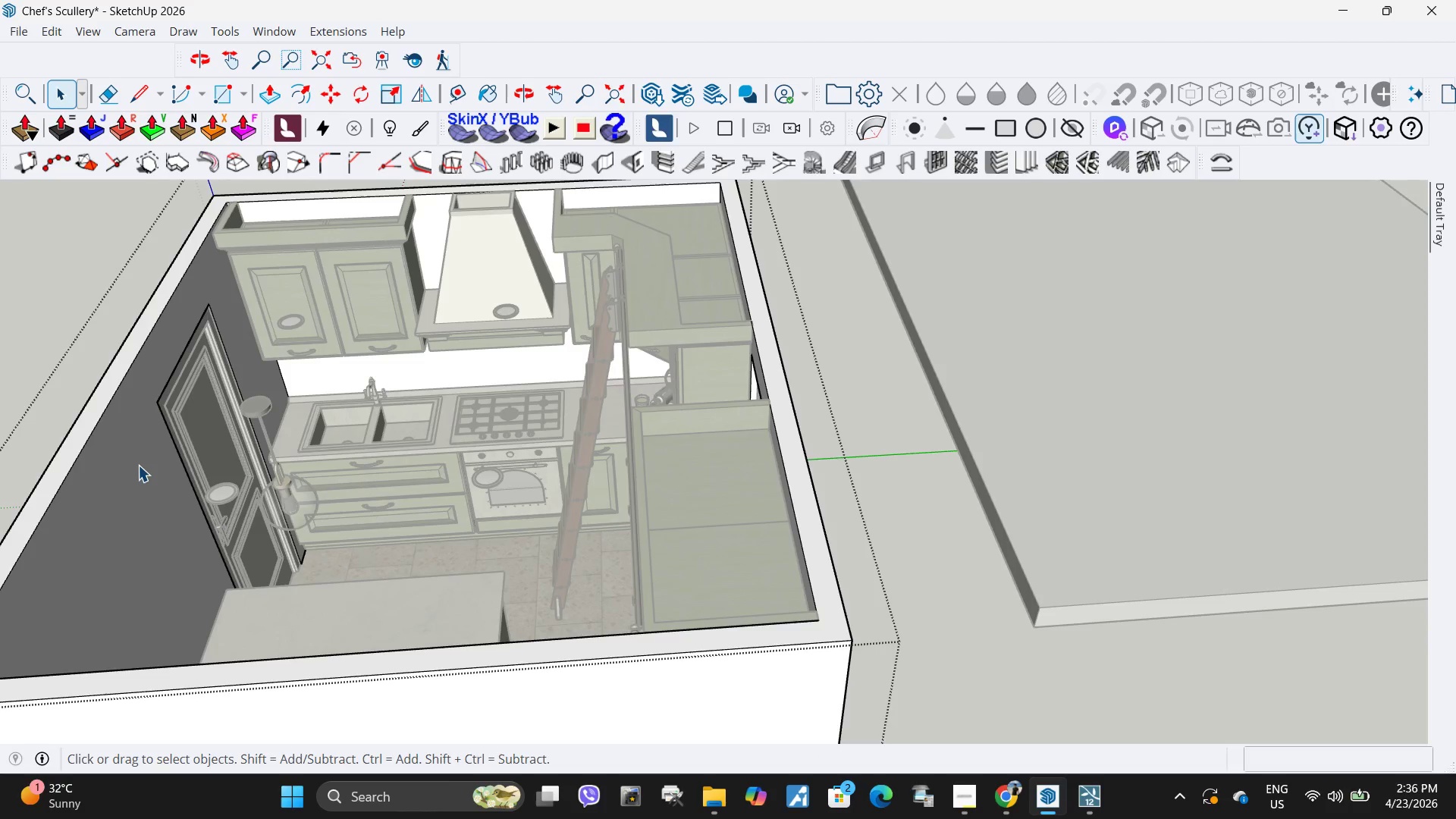 
triple_click([138, 465])
 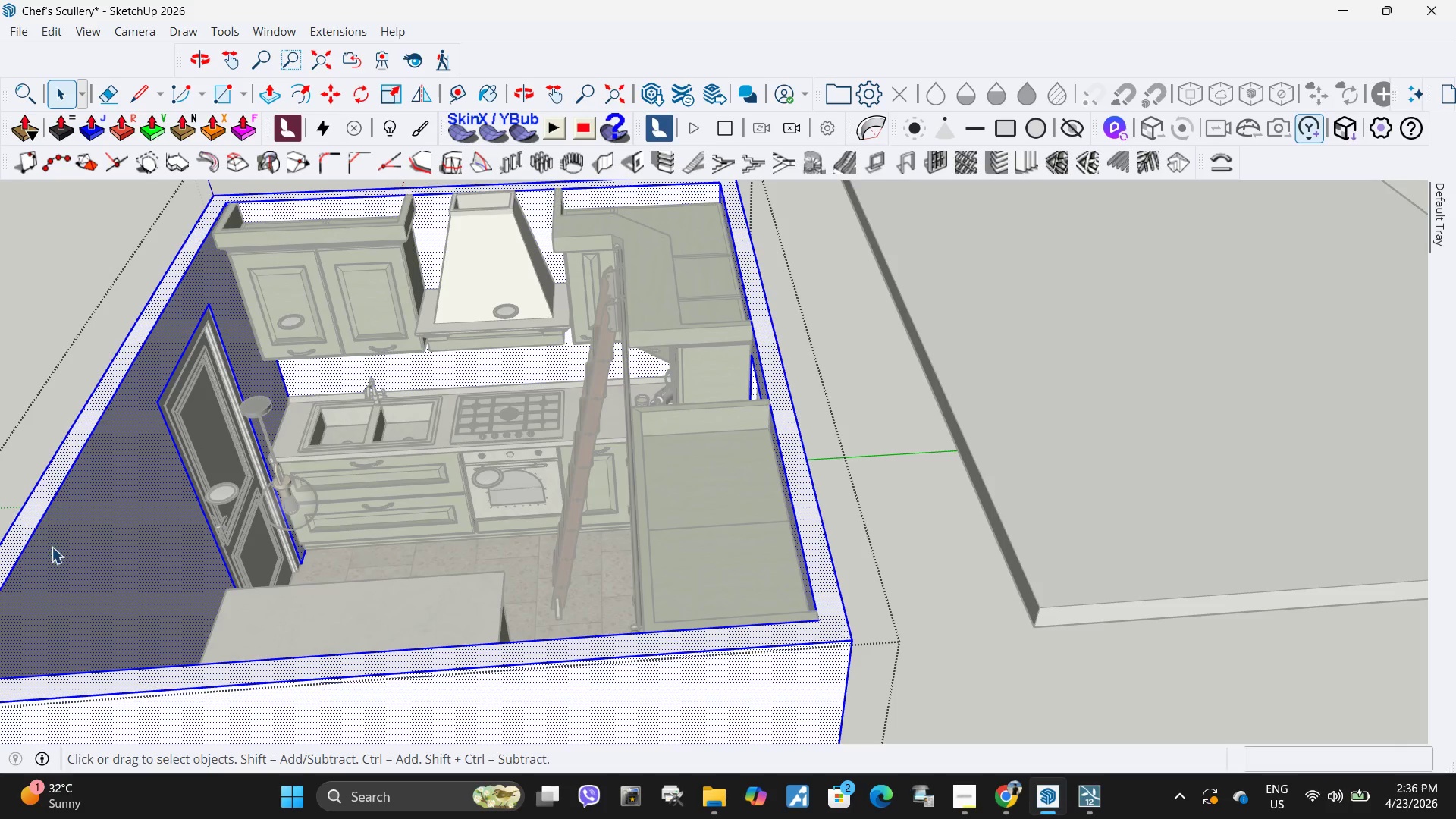 
left_click([117, 538])
 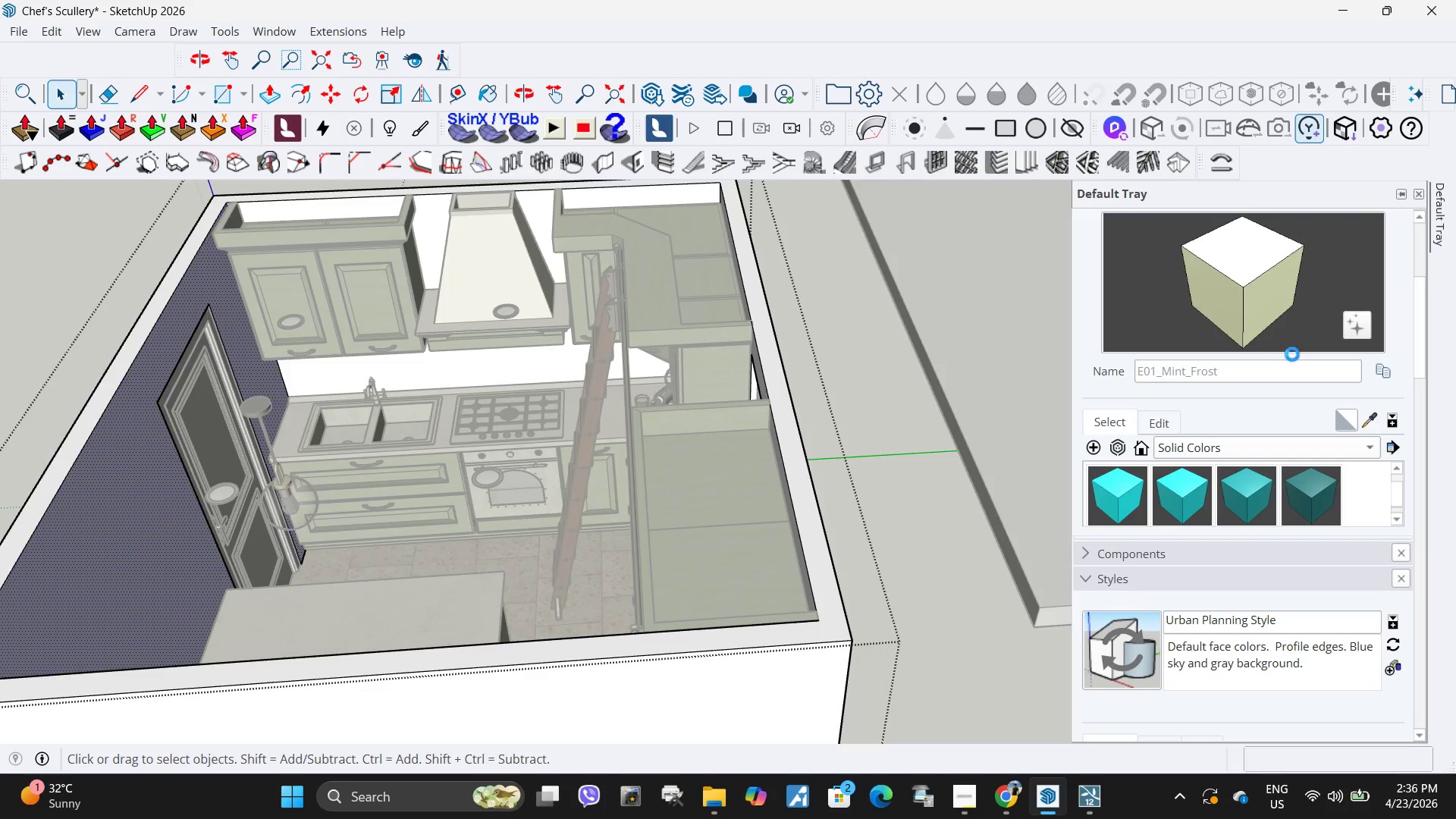 
left_click([1263, 281])
 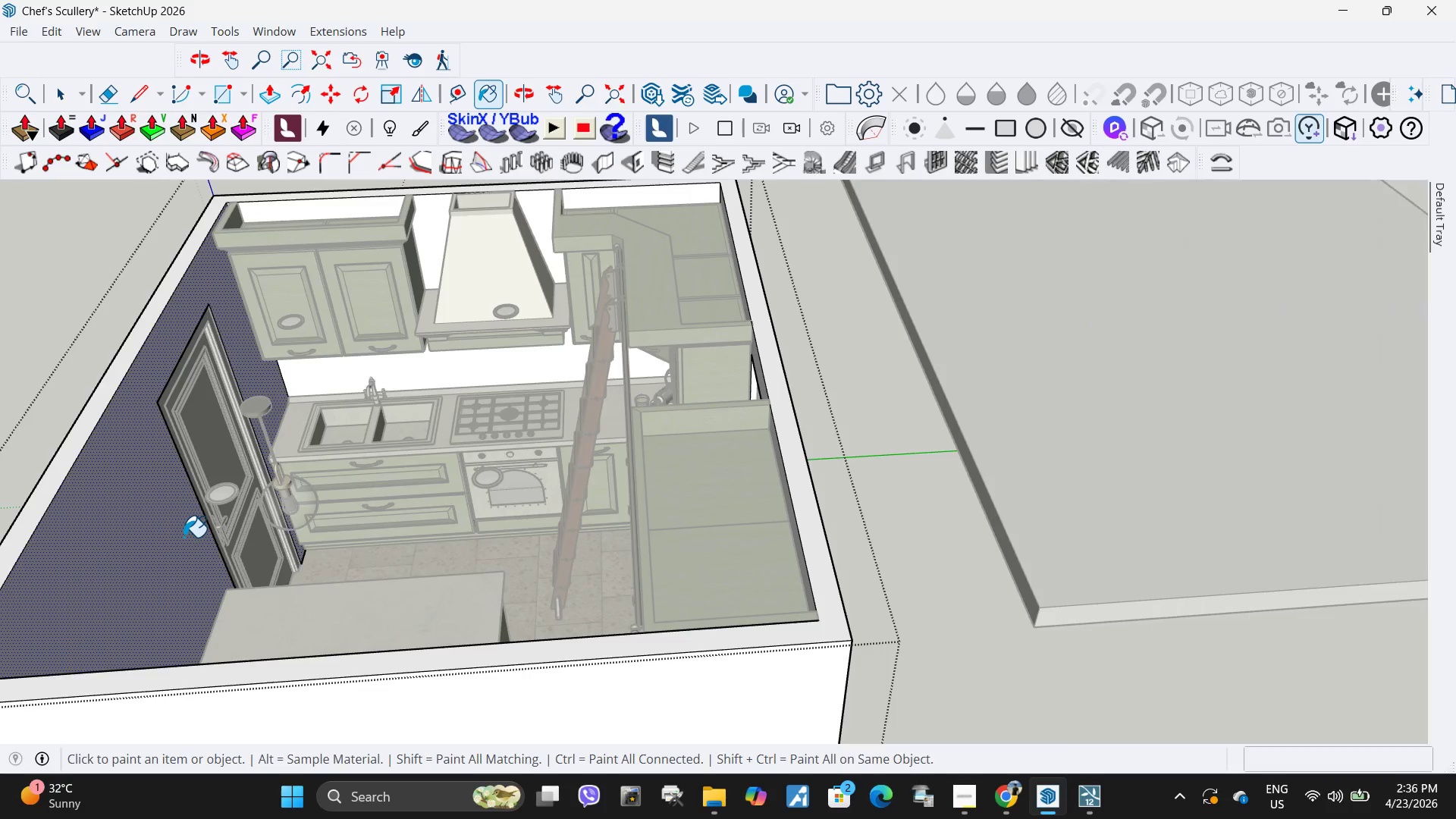 
key(Space)
 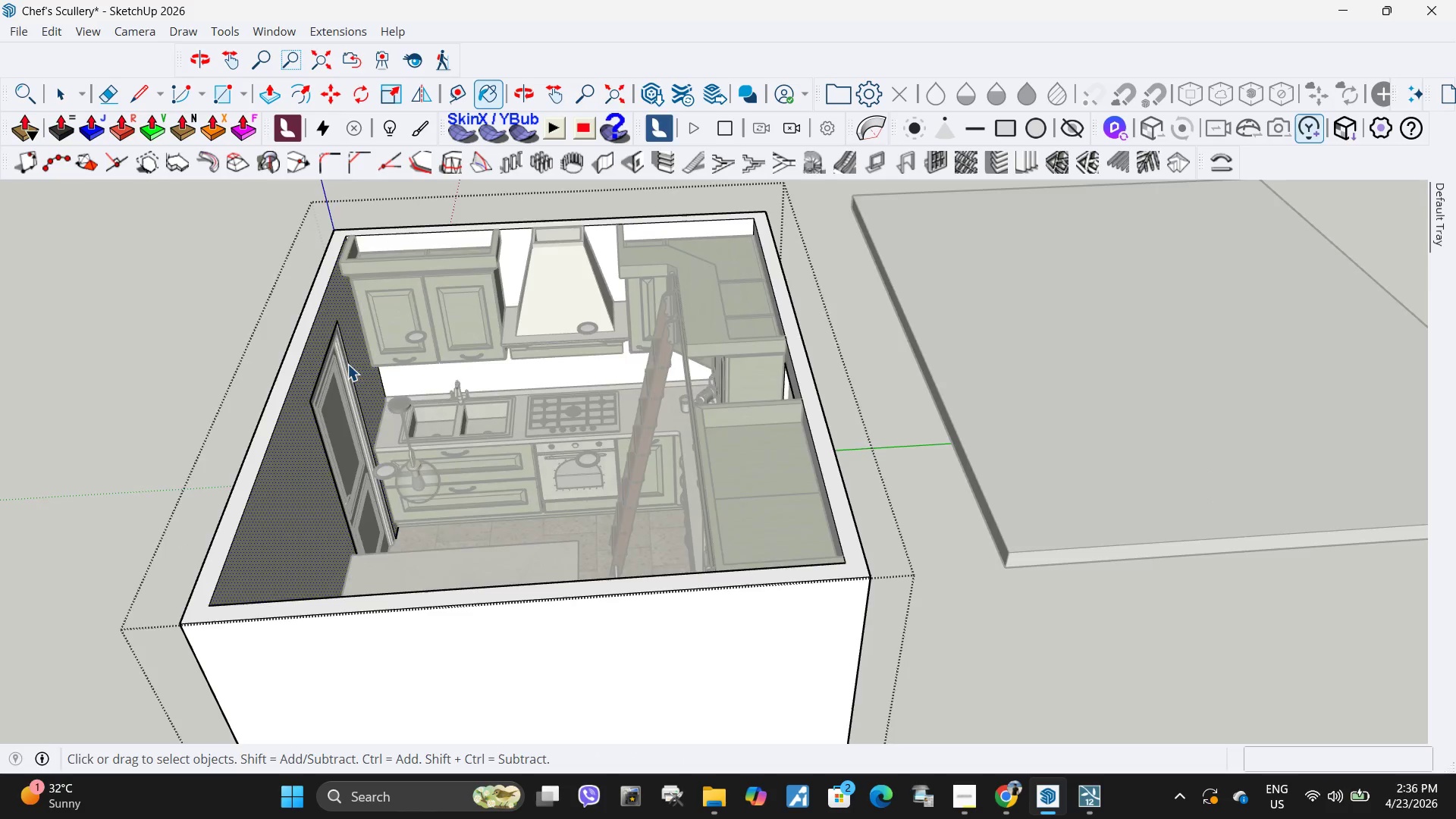 
key(Escape)
 